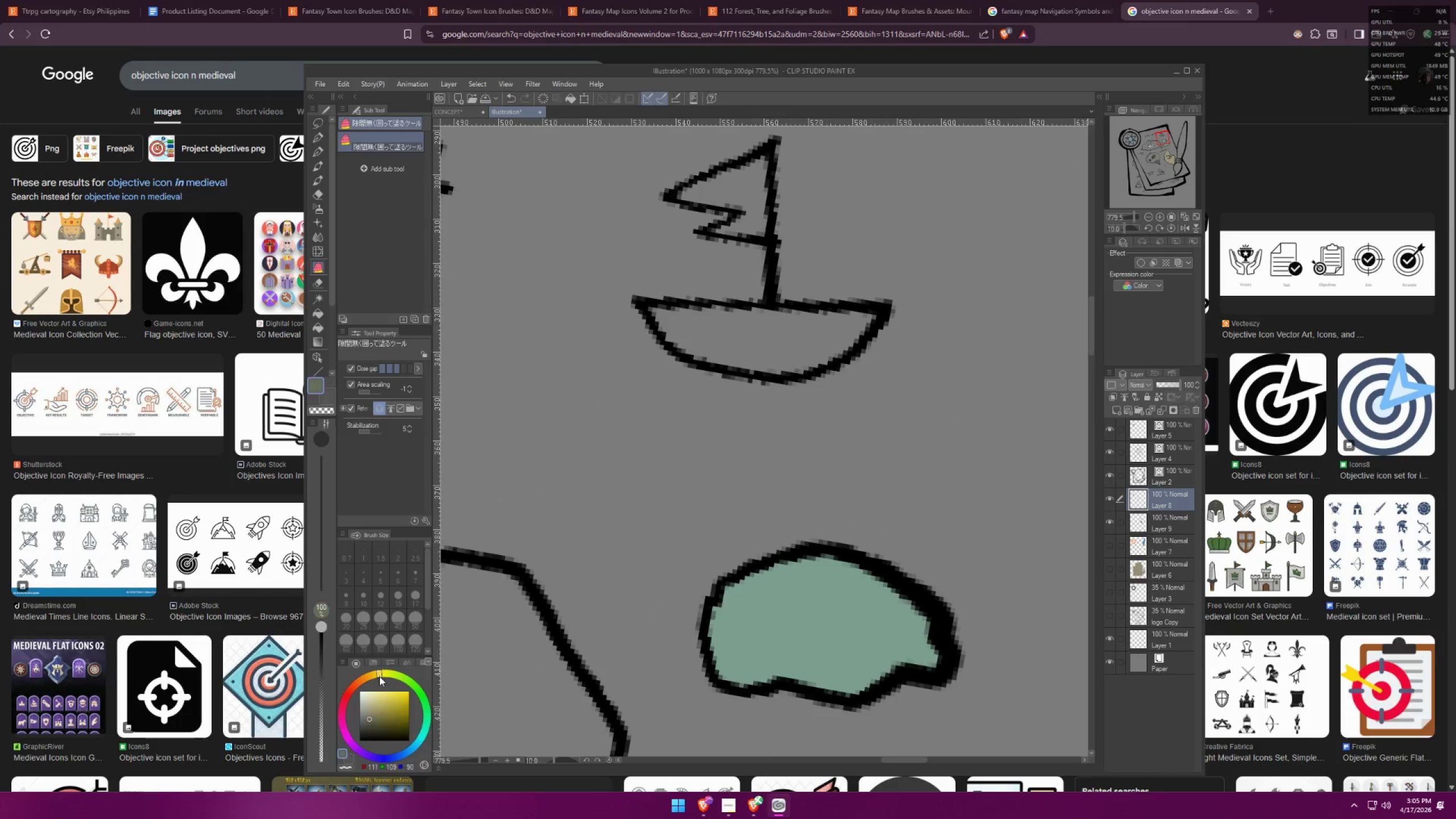 
scroll: coordinate [830, 241], scroll_direction: up, amount: 18.0
 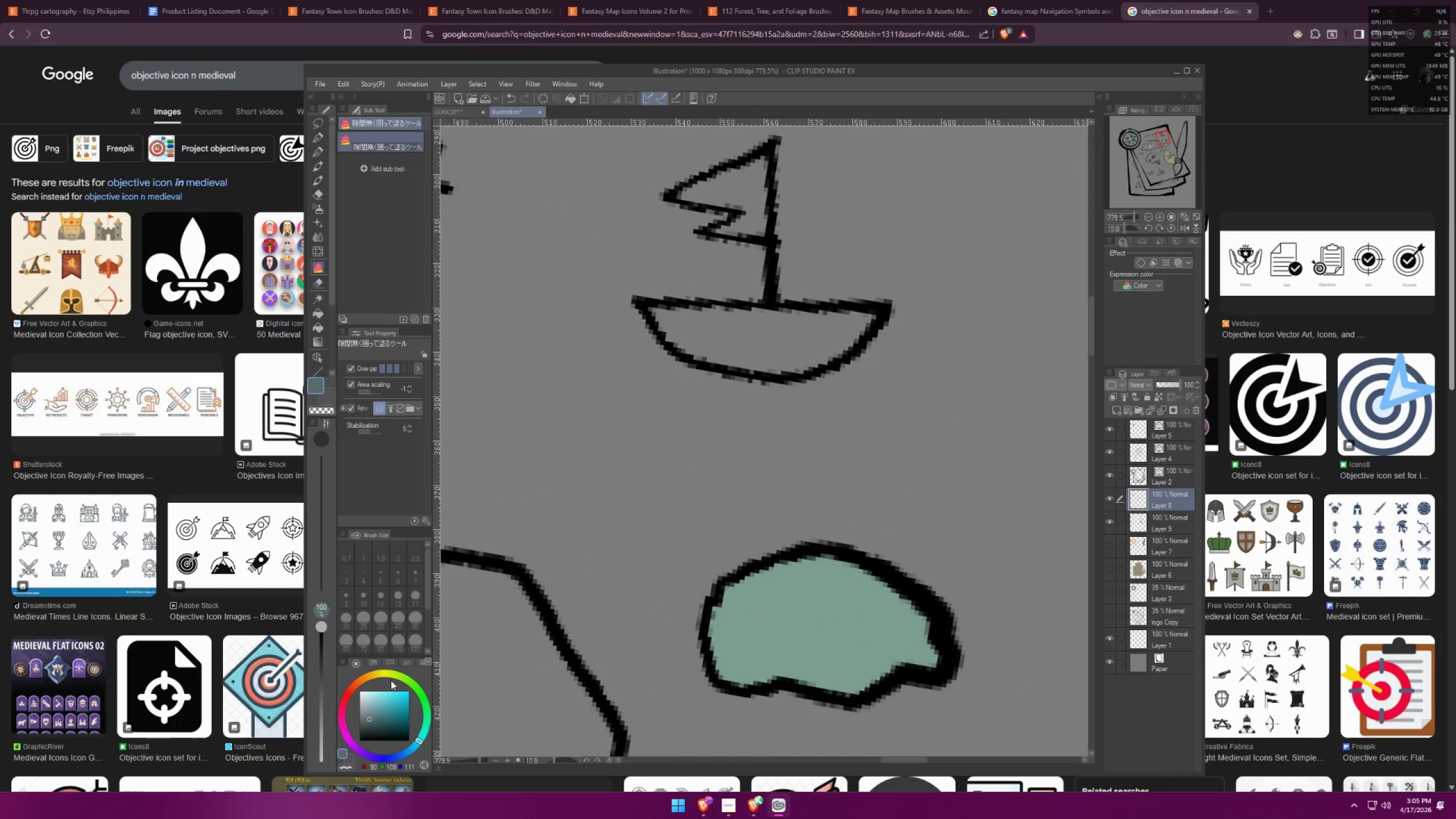 
left_click_drag(start_coordinate=[379, 726], to_coordinate=[389, 721])
 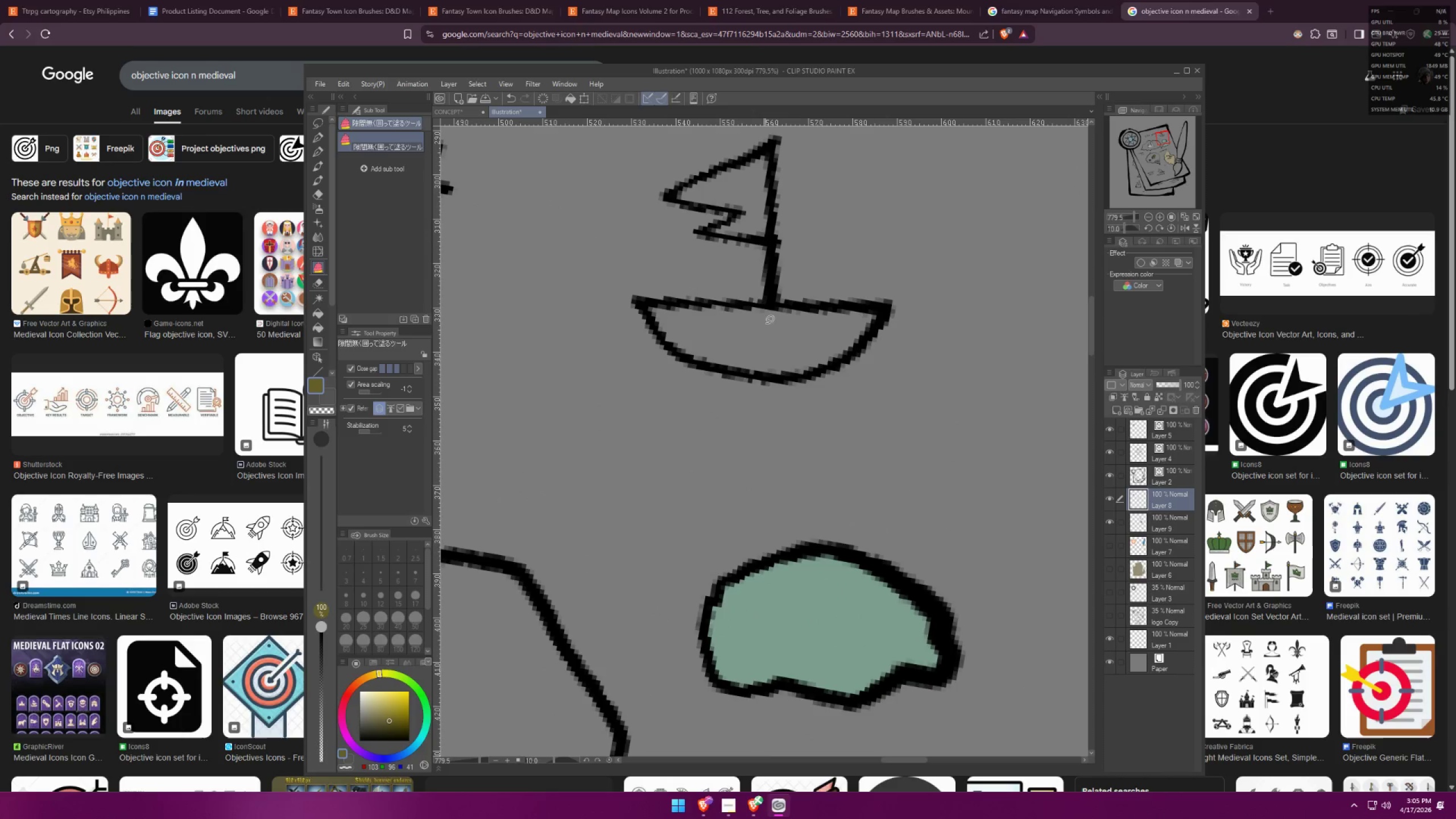 
left_click_drag(start_coordinate=[803, 304], to_coordinate=[906, 262])
 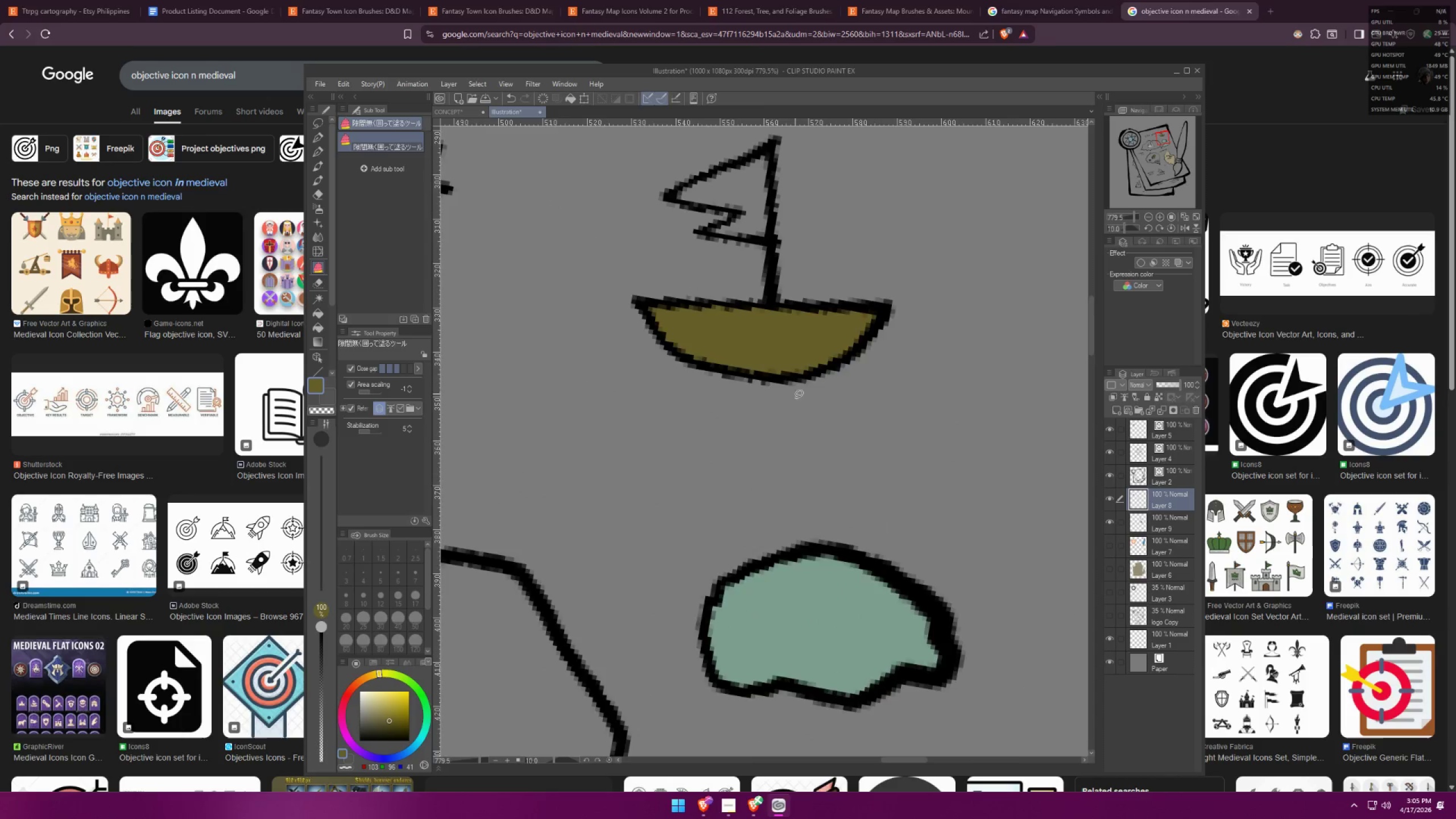 
key(Control+ControlLeft)
 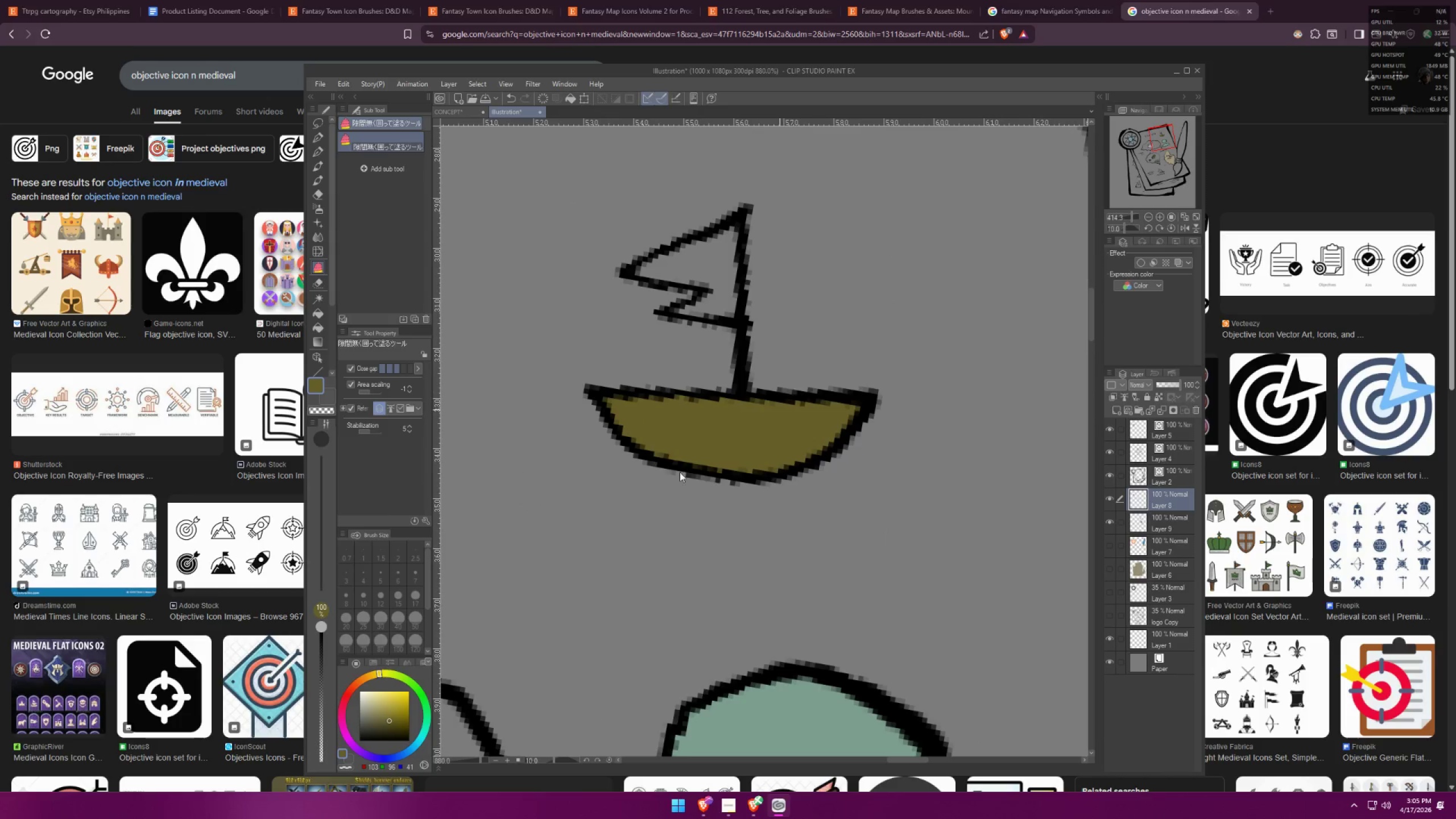 
key(Control+Z)
 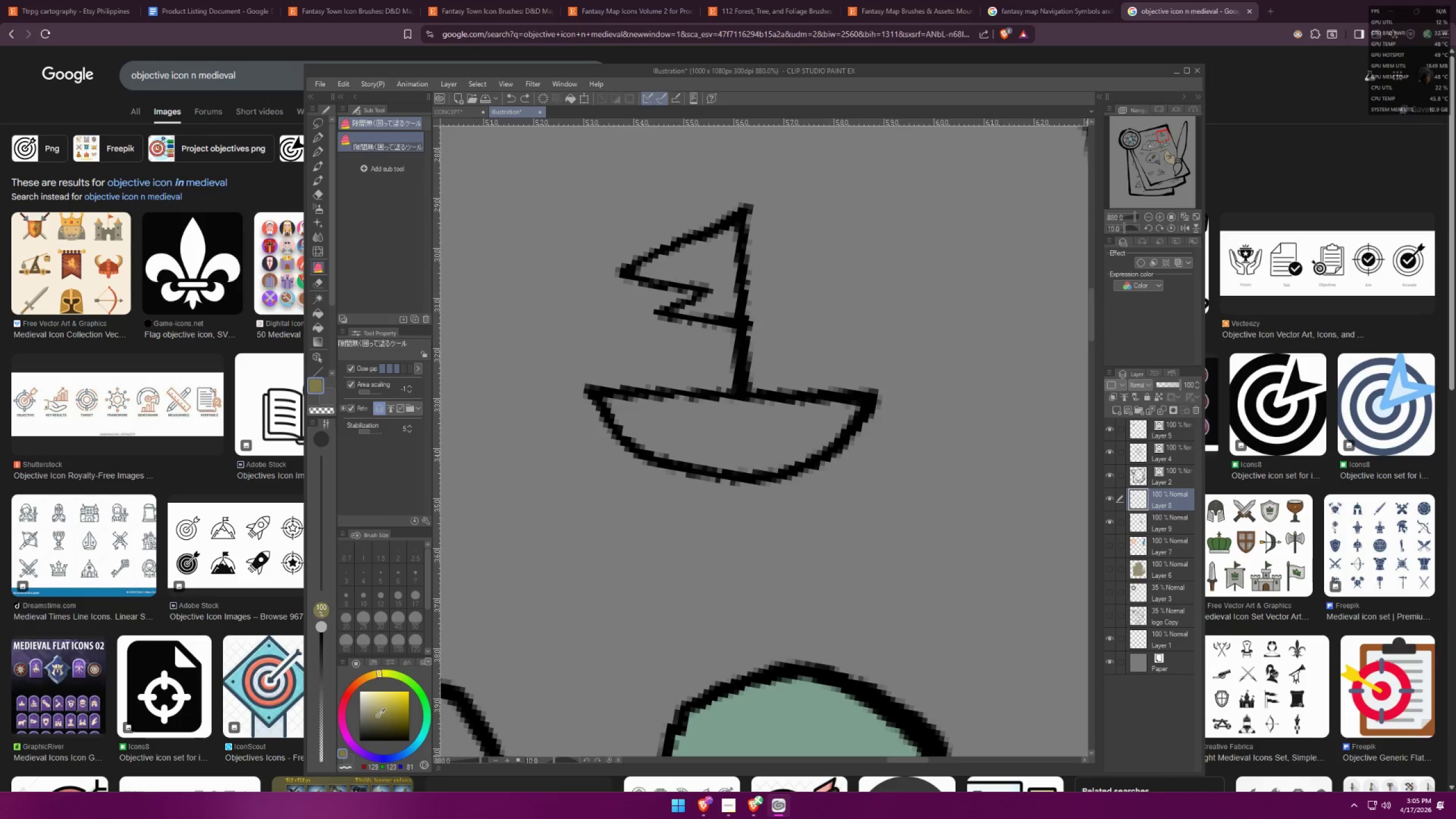 
scroll: coordinate [814, 391], scroll_direction: up, amount: 4.0
 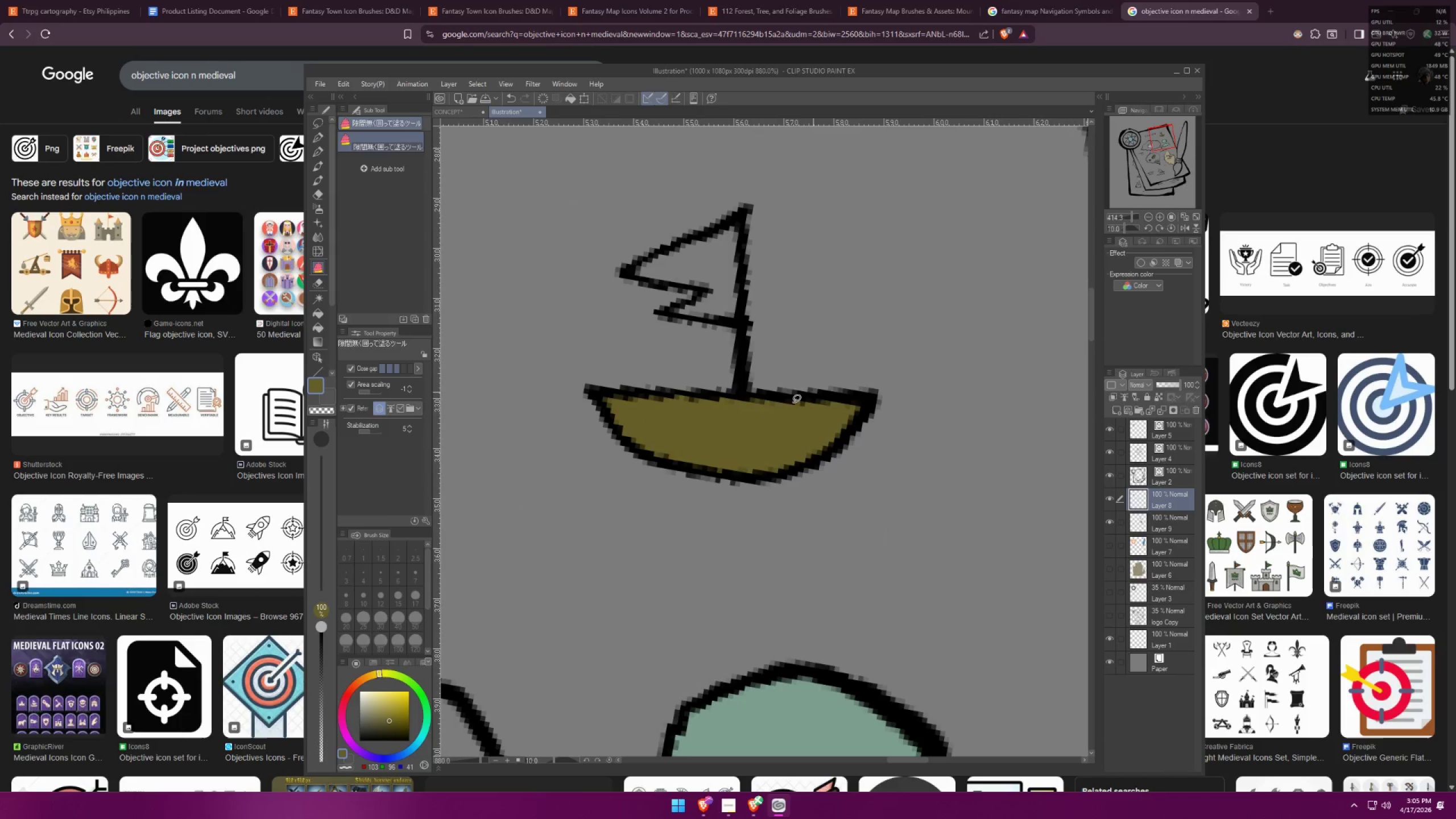 
double_click([379, 721])
 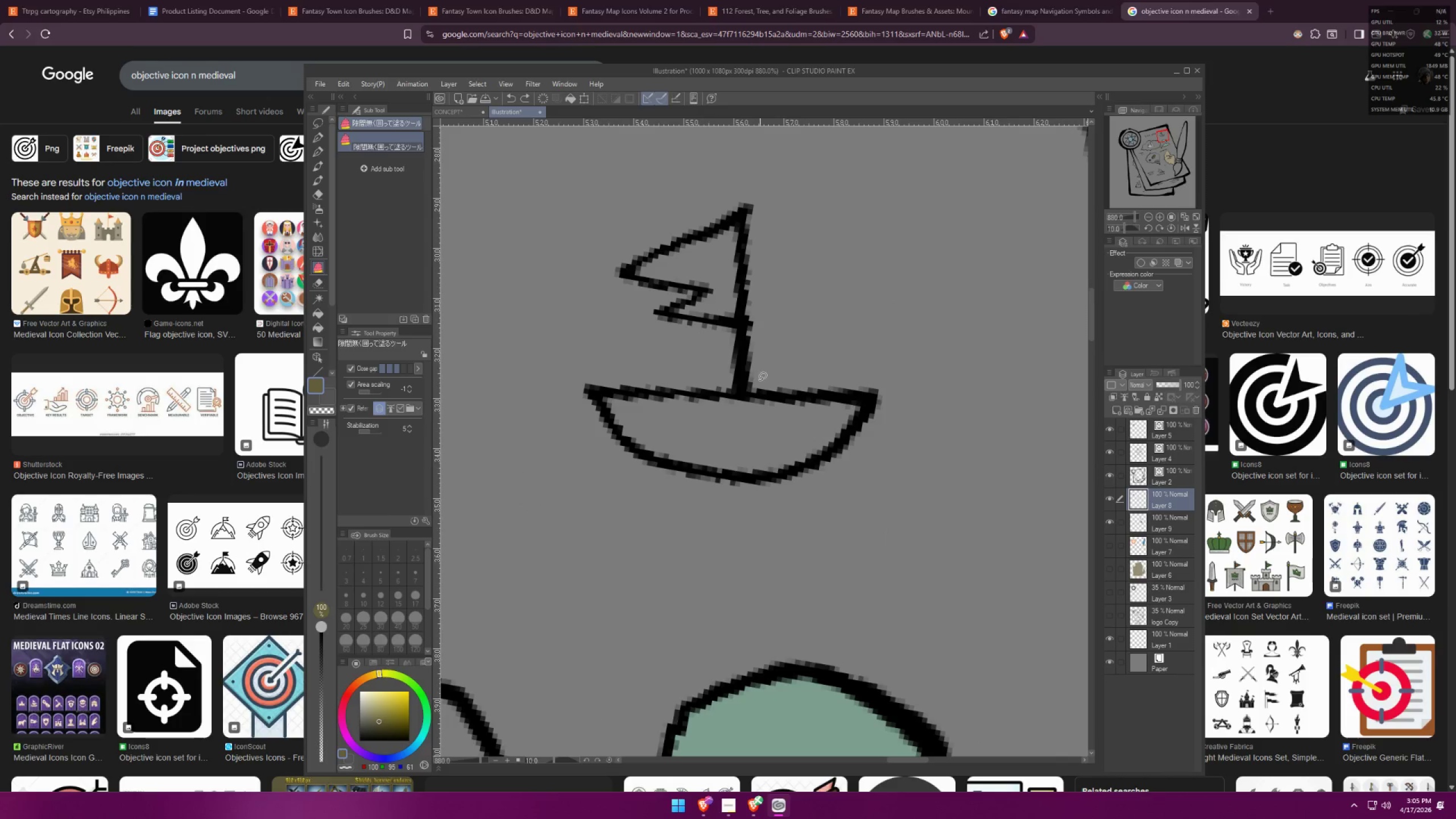 
left_click_drag(start_coordinate=[718, 361], to_coordinate=[864, 336])
 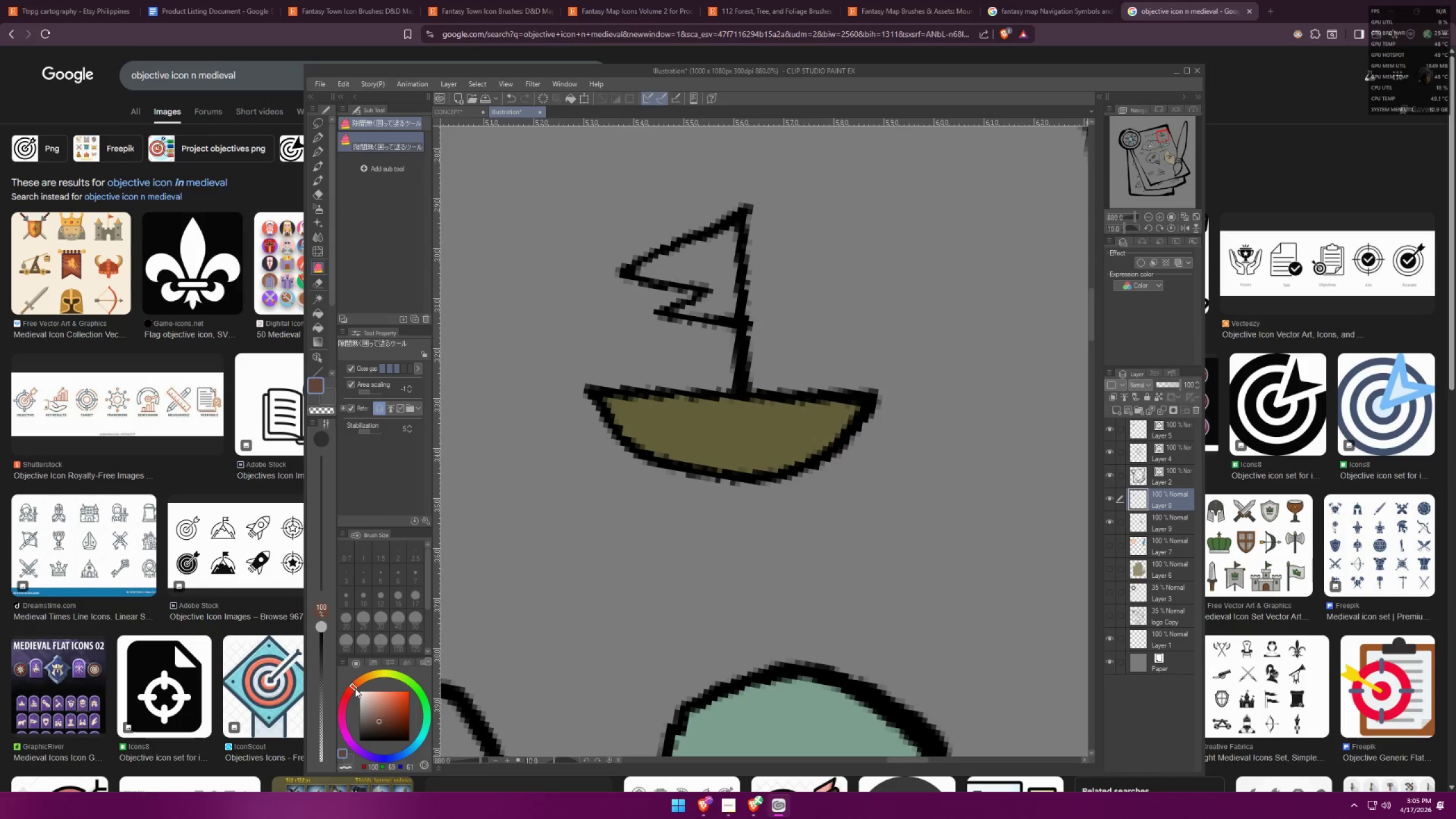 
left_click([394, 701])
 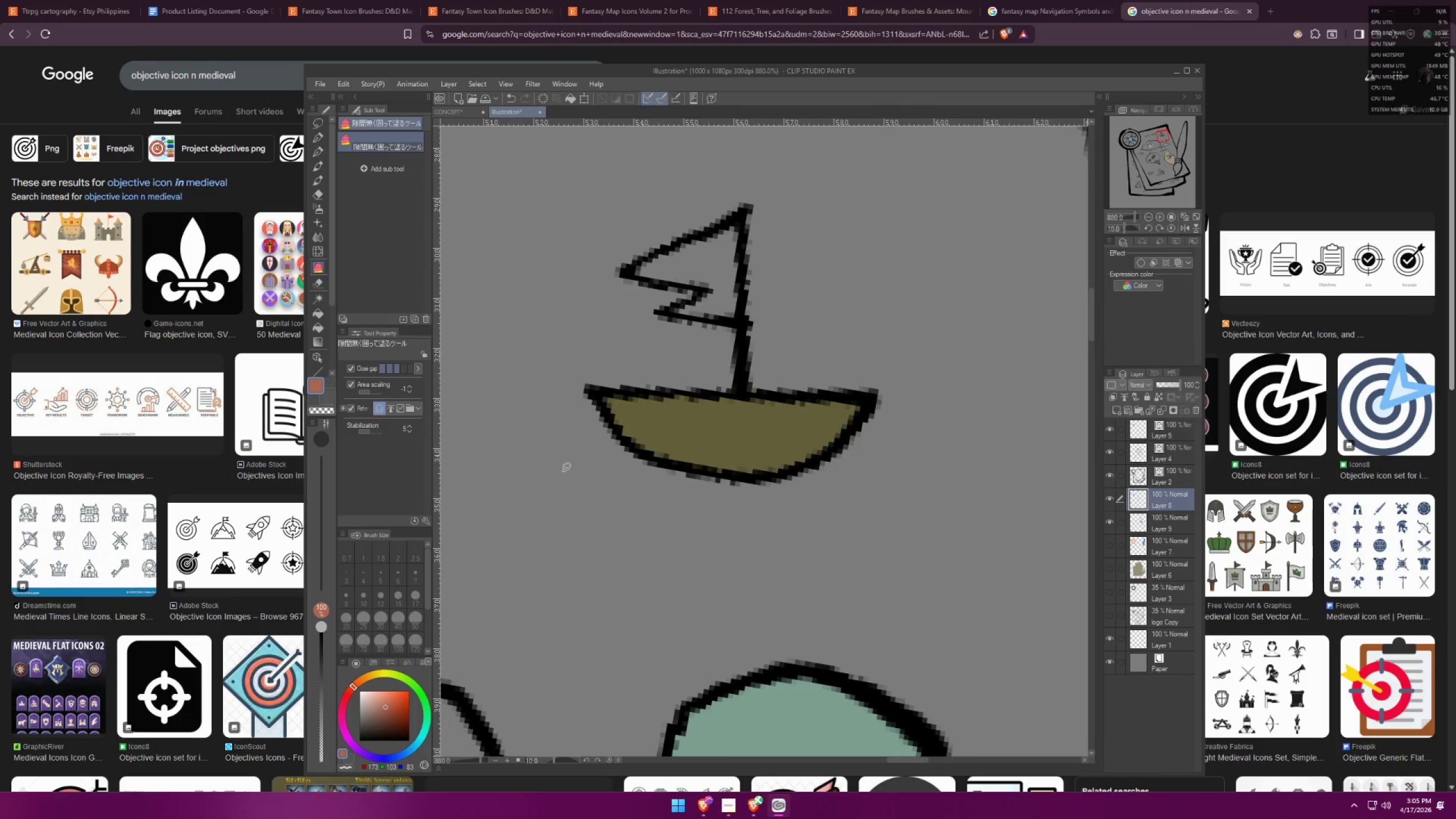 
left_click_drag(start_coordinate=[706, 169], to_coordinate=[833, 202])
 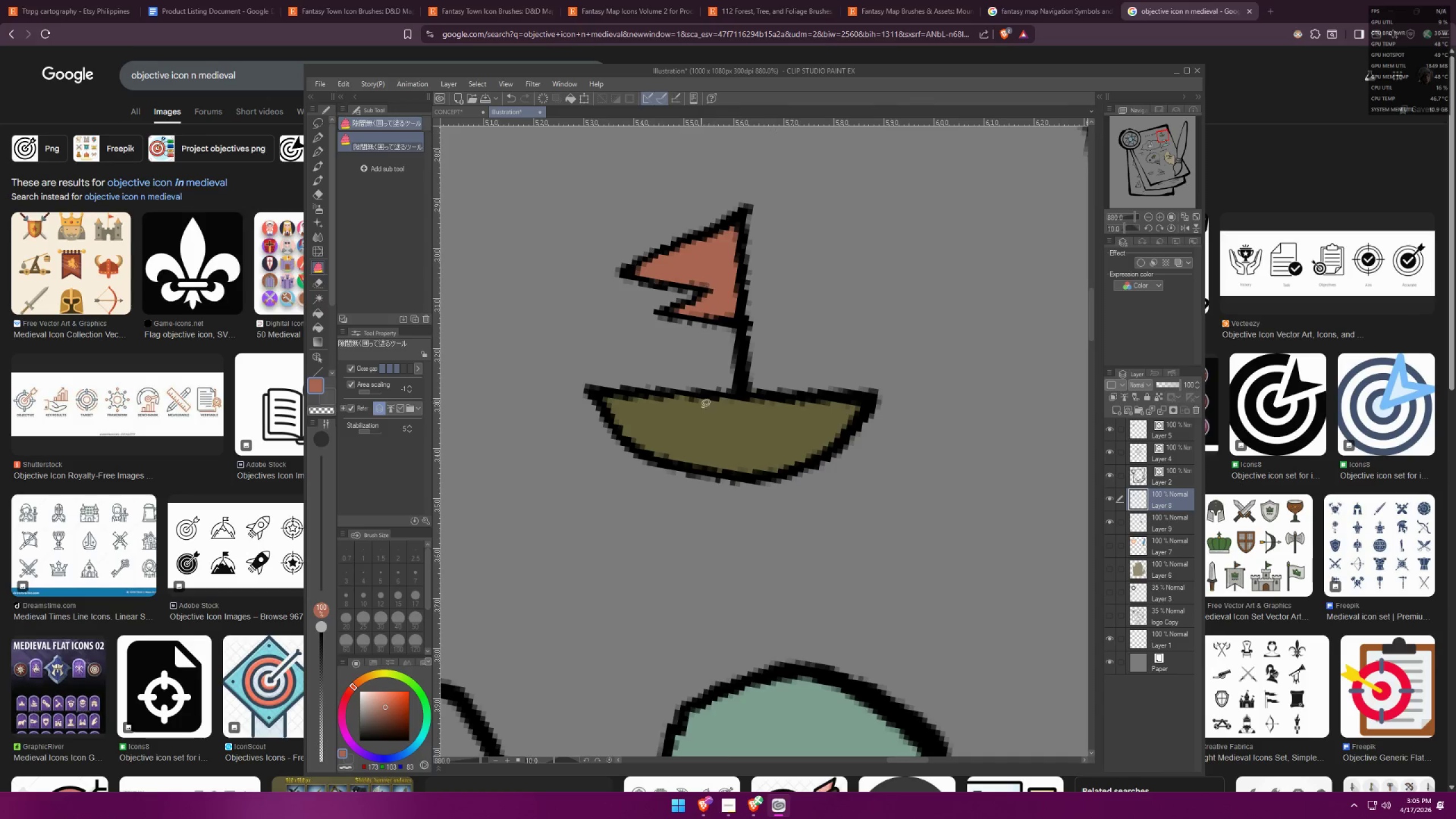 
scroll: coordinate [787, 270], scroll_direction: down, amount: 25.0
 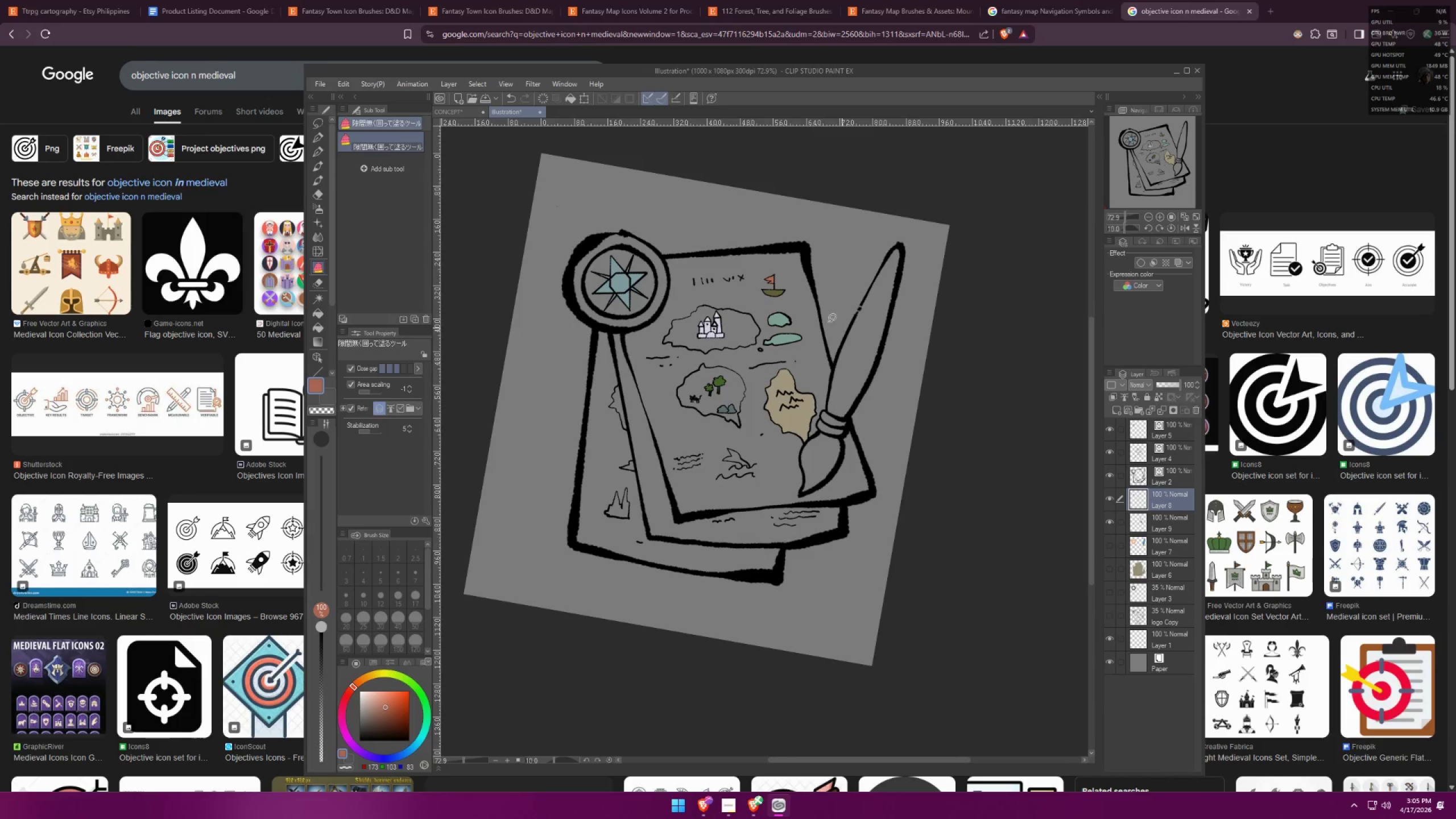 
key(Z)
 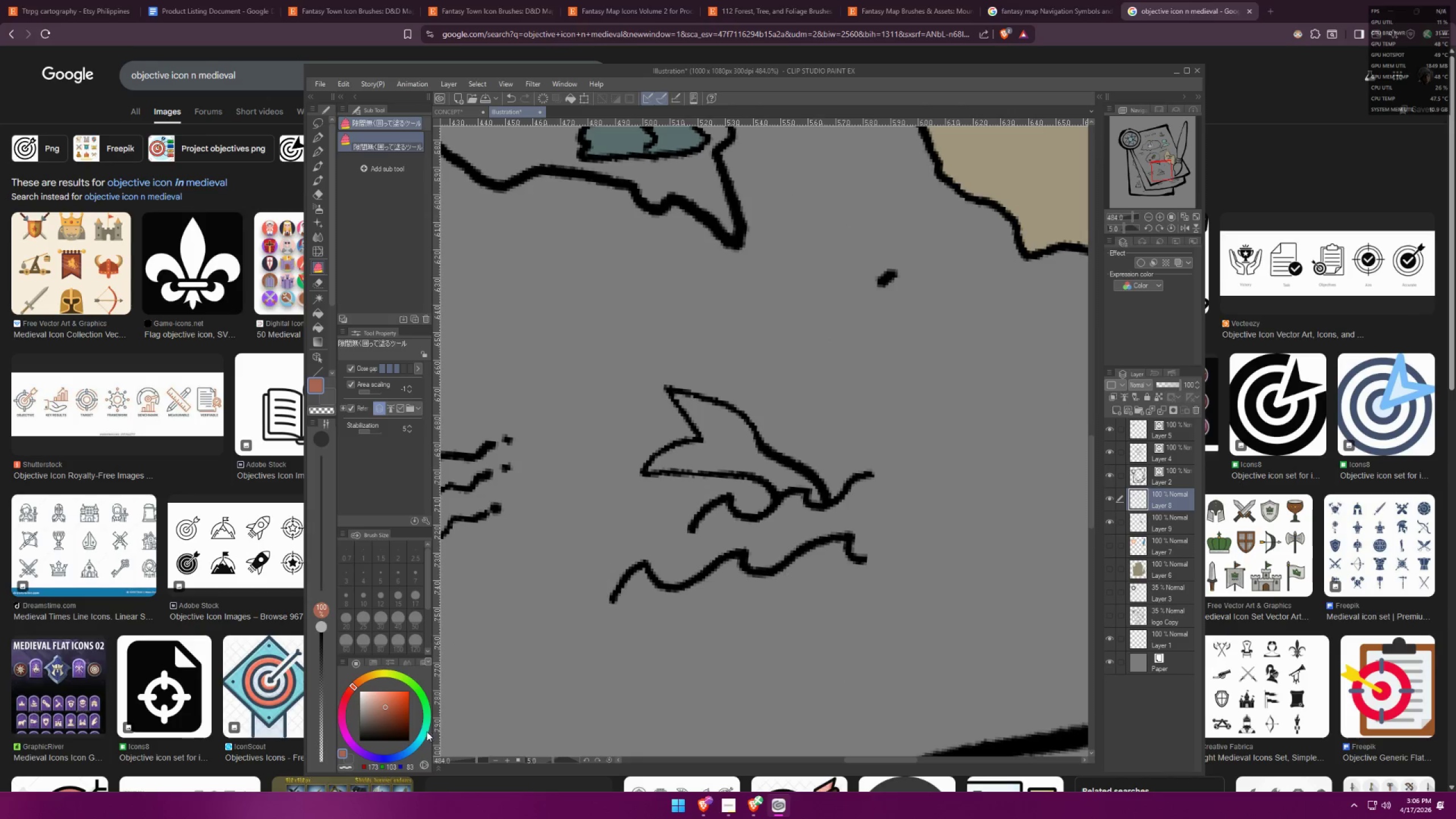 
scroll: coordinate [572, 598], scroll_direction: up, amount: 23.0
 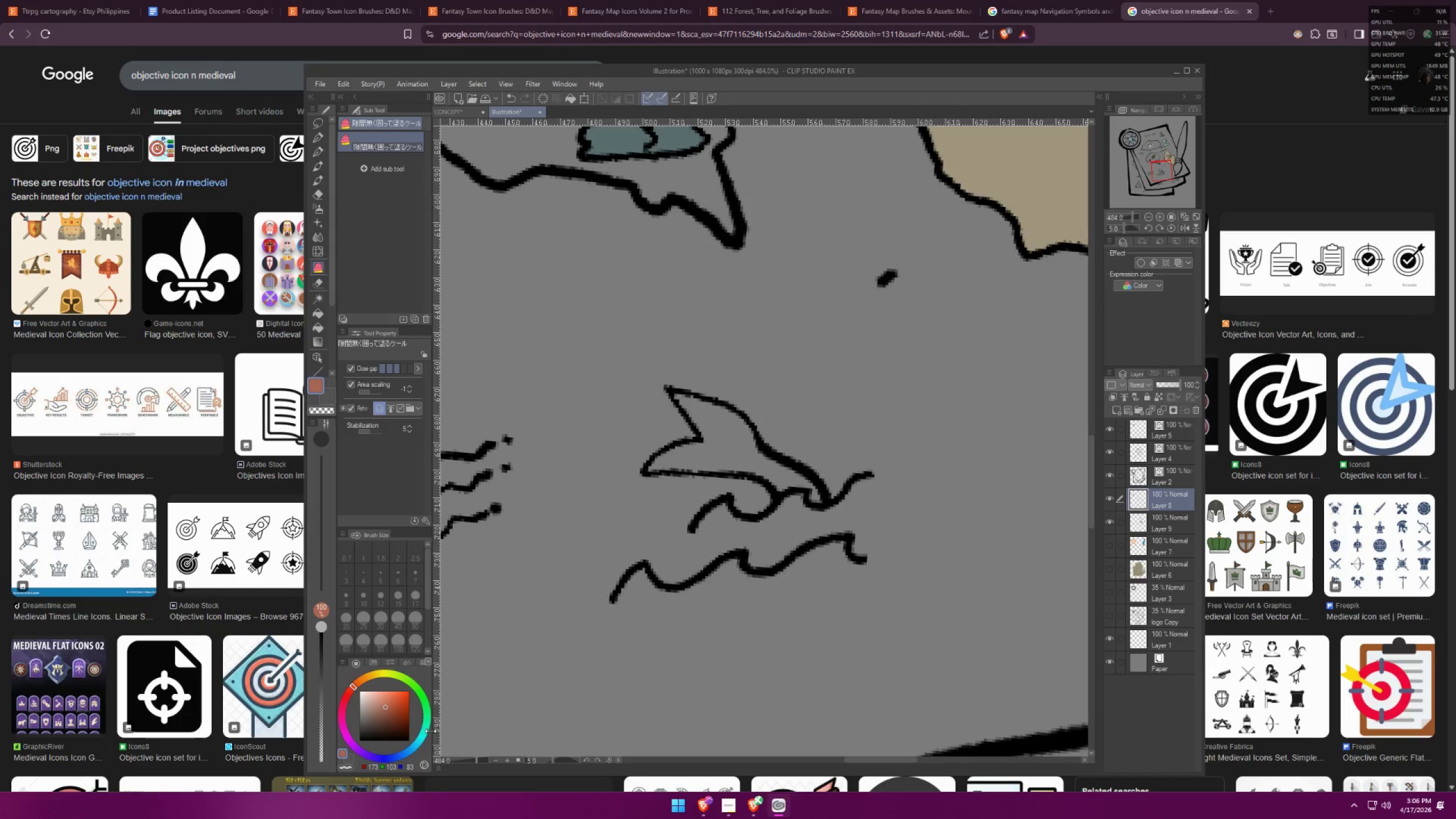 
double_click([415, 747])
 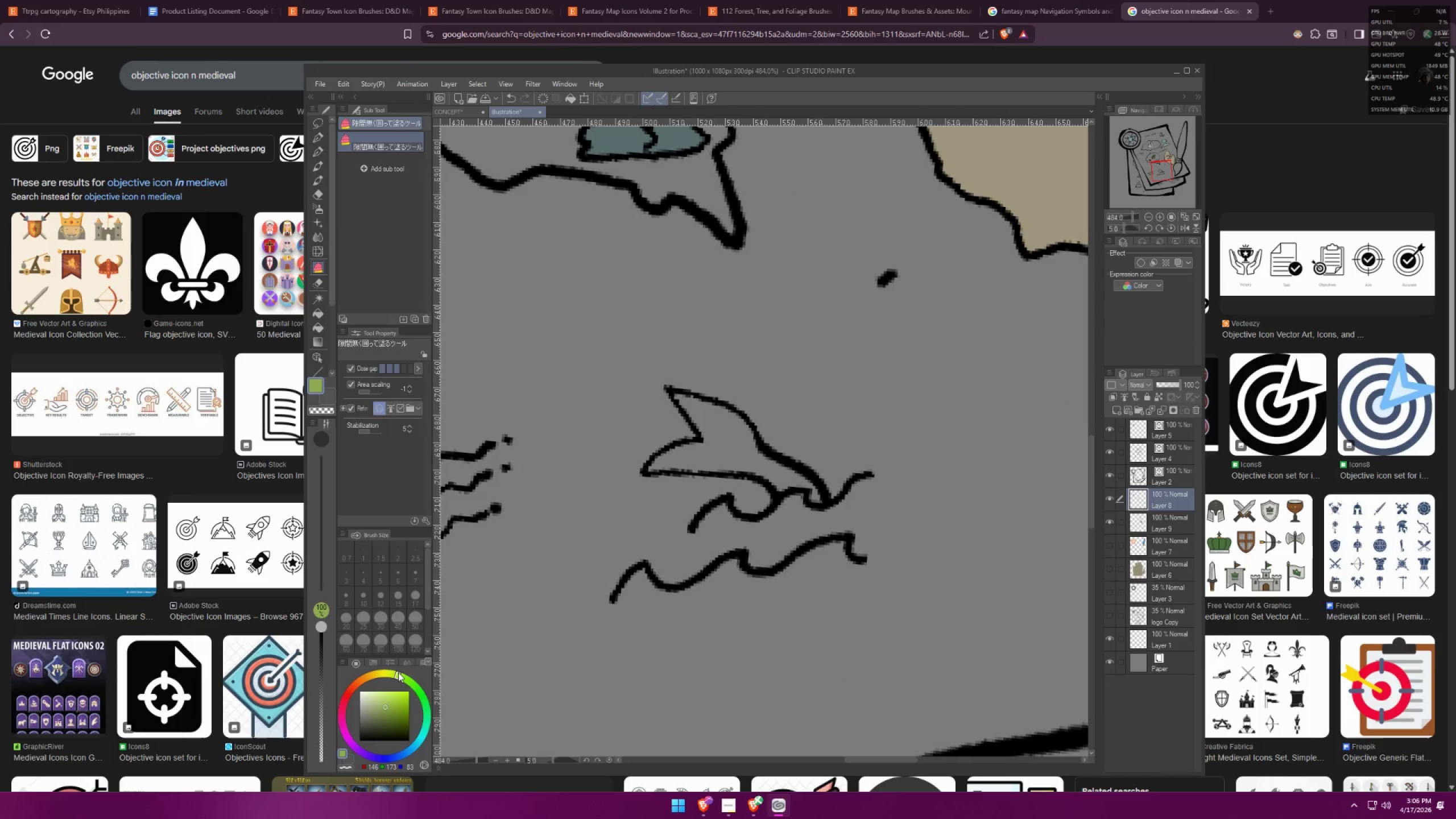 
double_click([387, 677])
 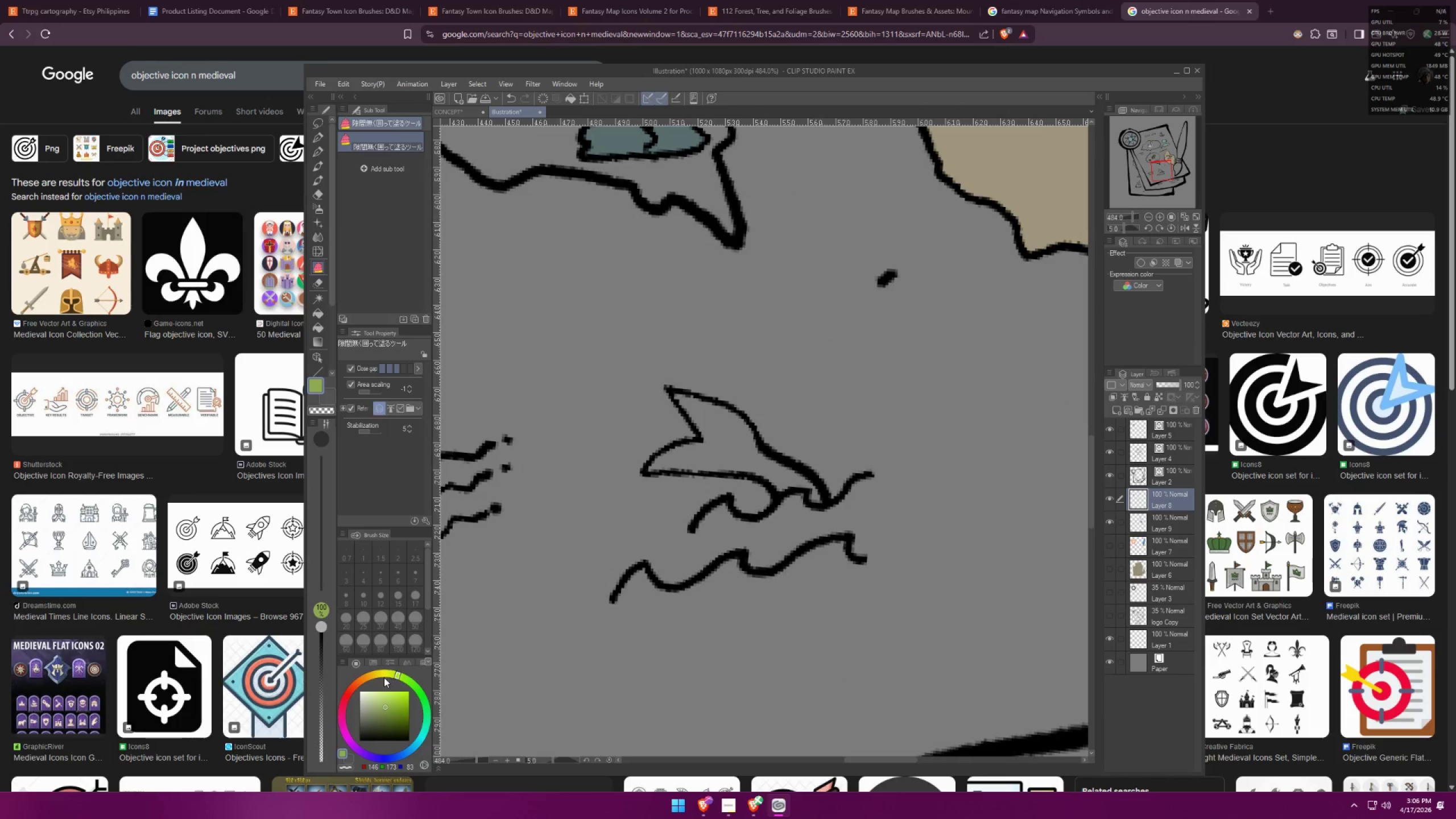 
triple_click([382, 675])
 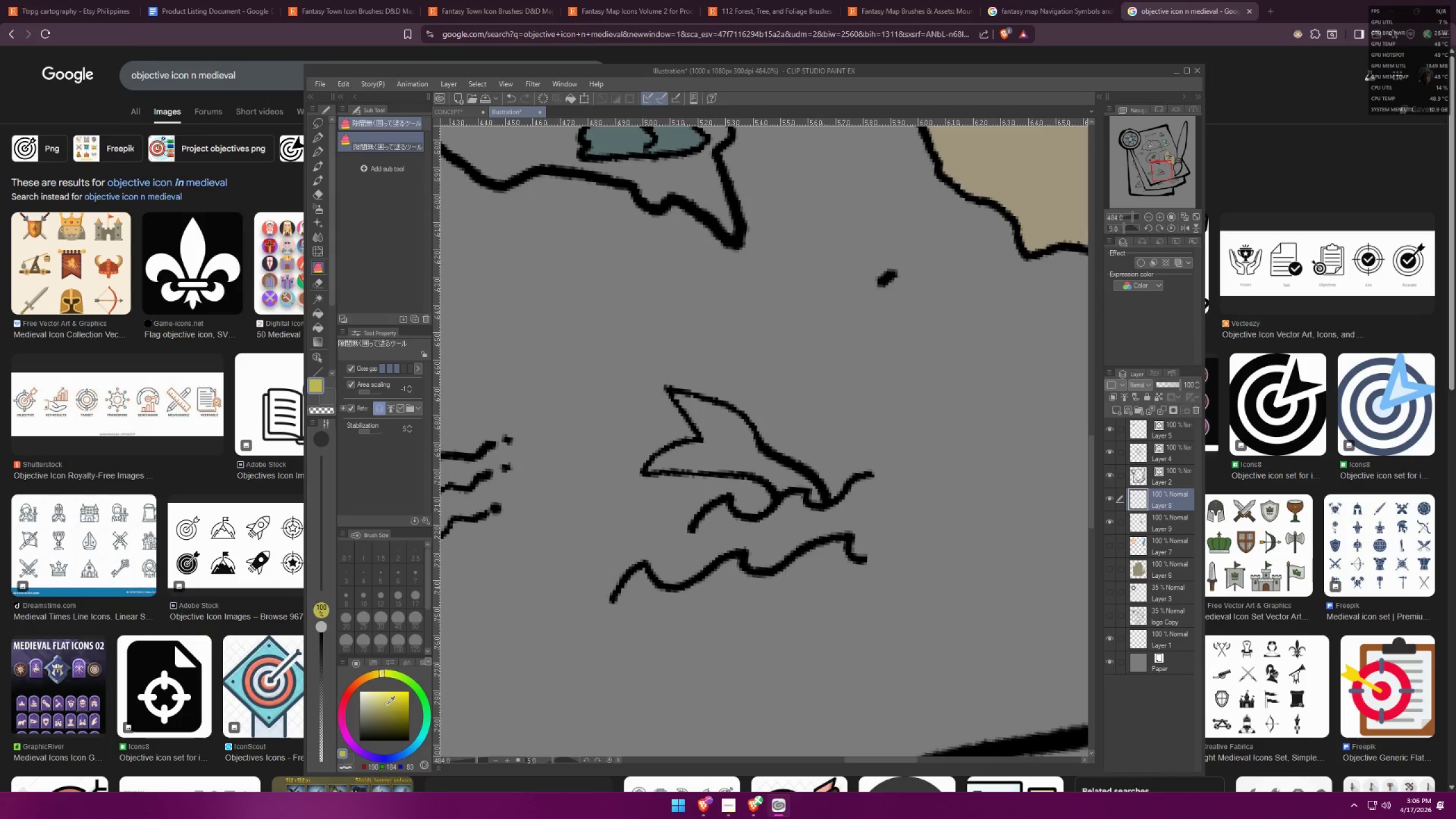 
double_click([387, 702])
 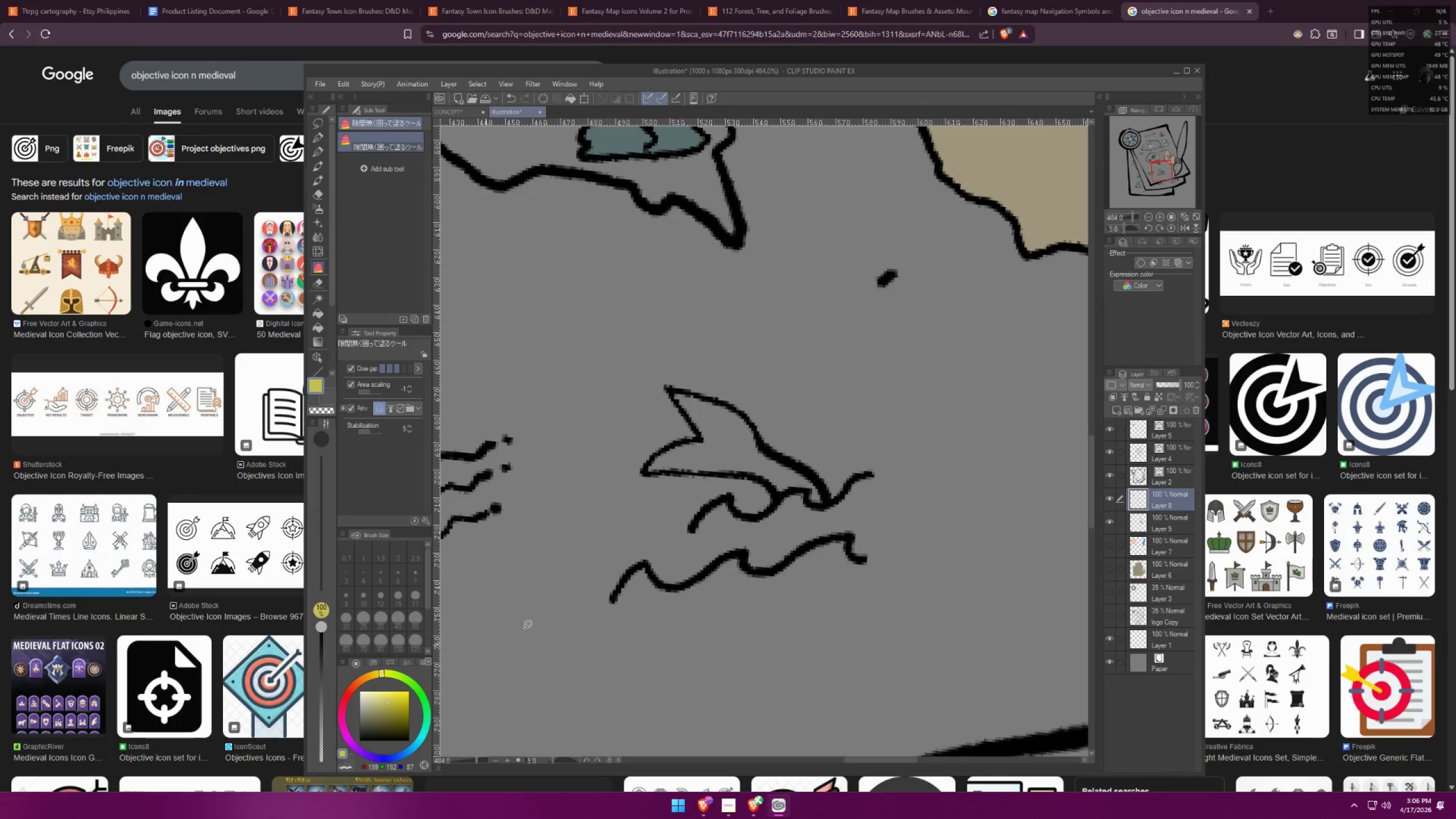 
left_click_drag(start_coordinate=[734, 491], to_coordinate=[737, 491])
 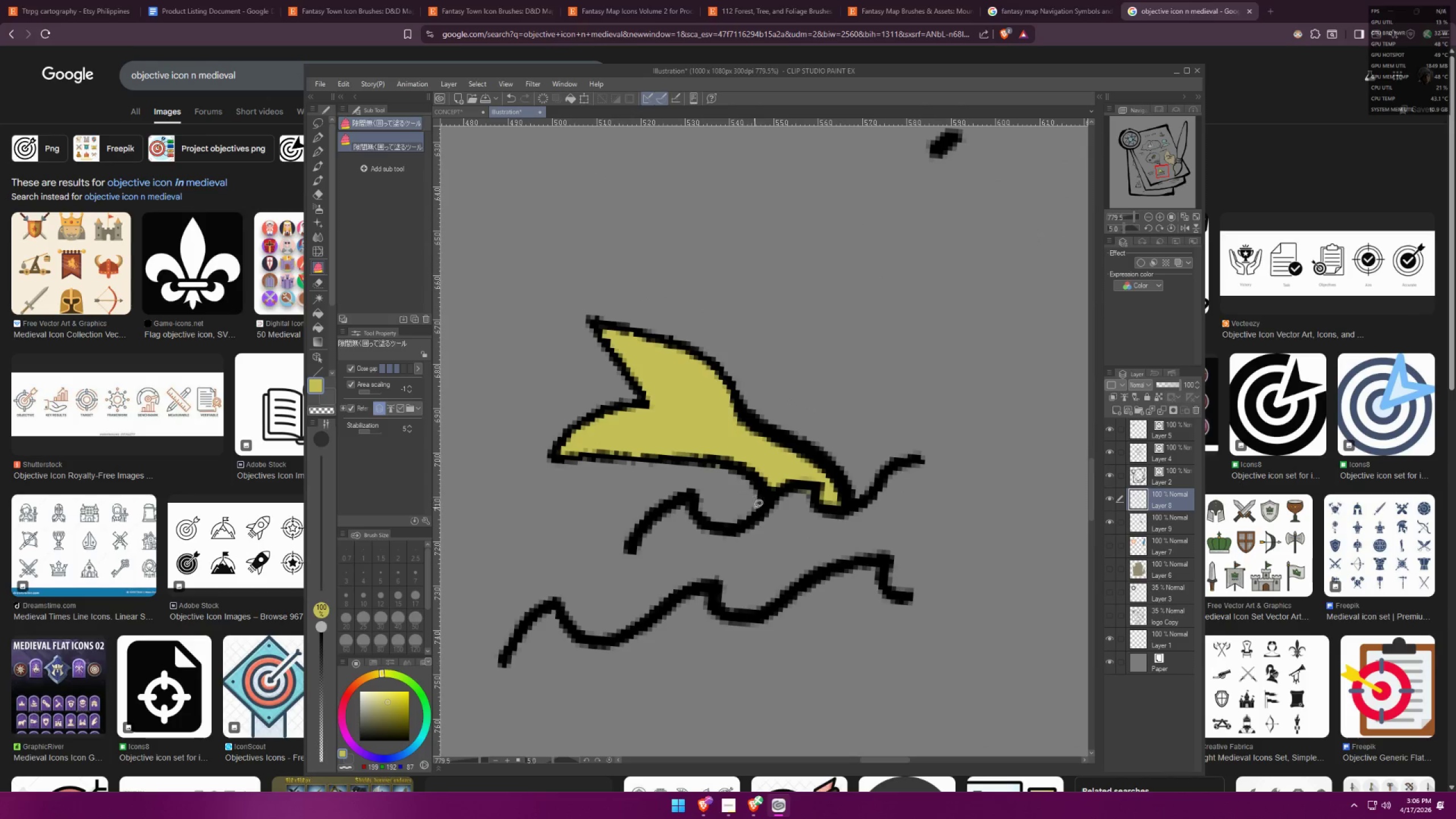 
scroll: coordinate [796, 497], scroll_direction: up, amount: 5.0
 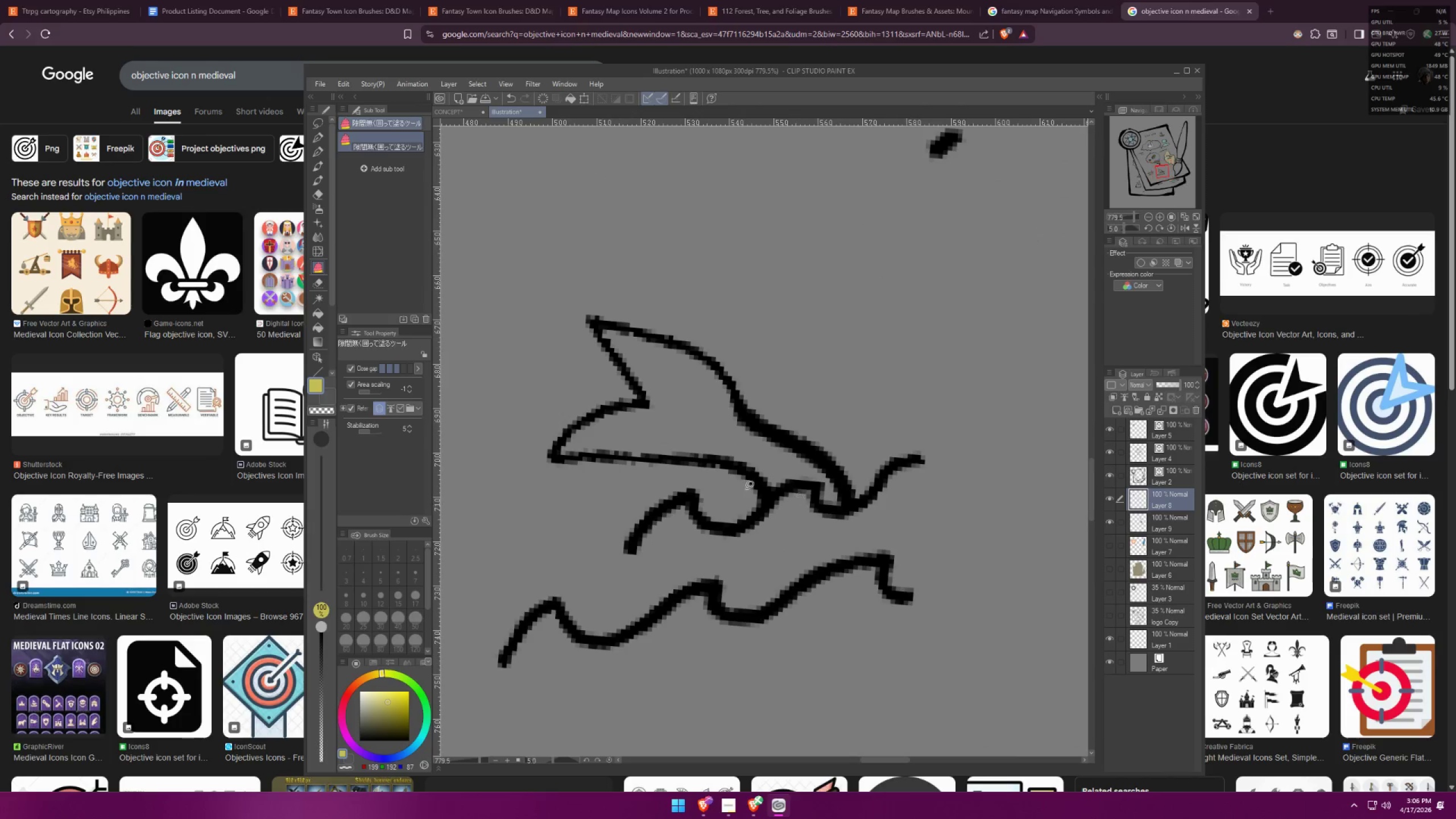 
scroll: coordinate [760, 463], scroll_direction: down, amount: 2.0
 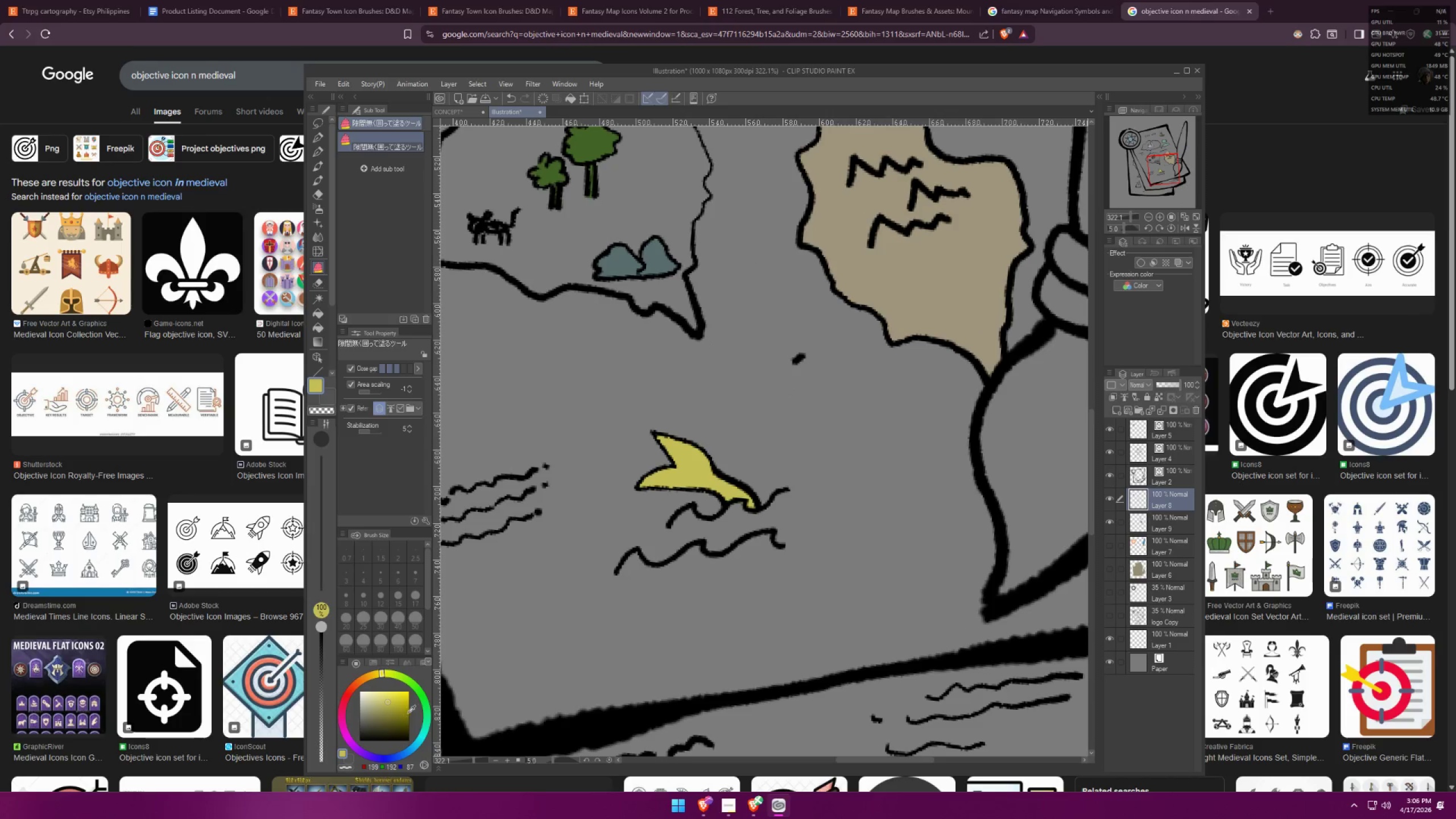 
left_click([422, 700])
 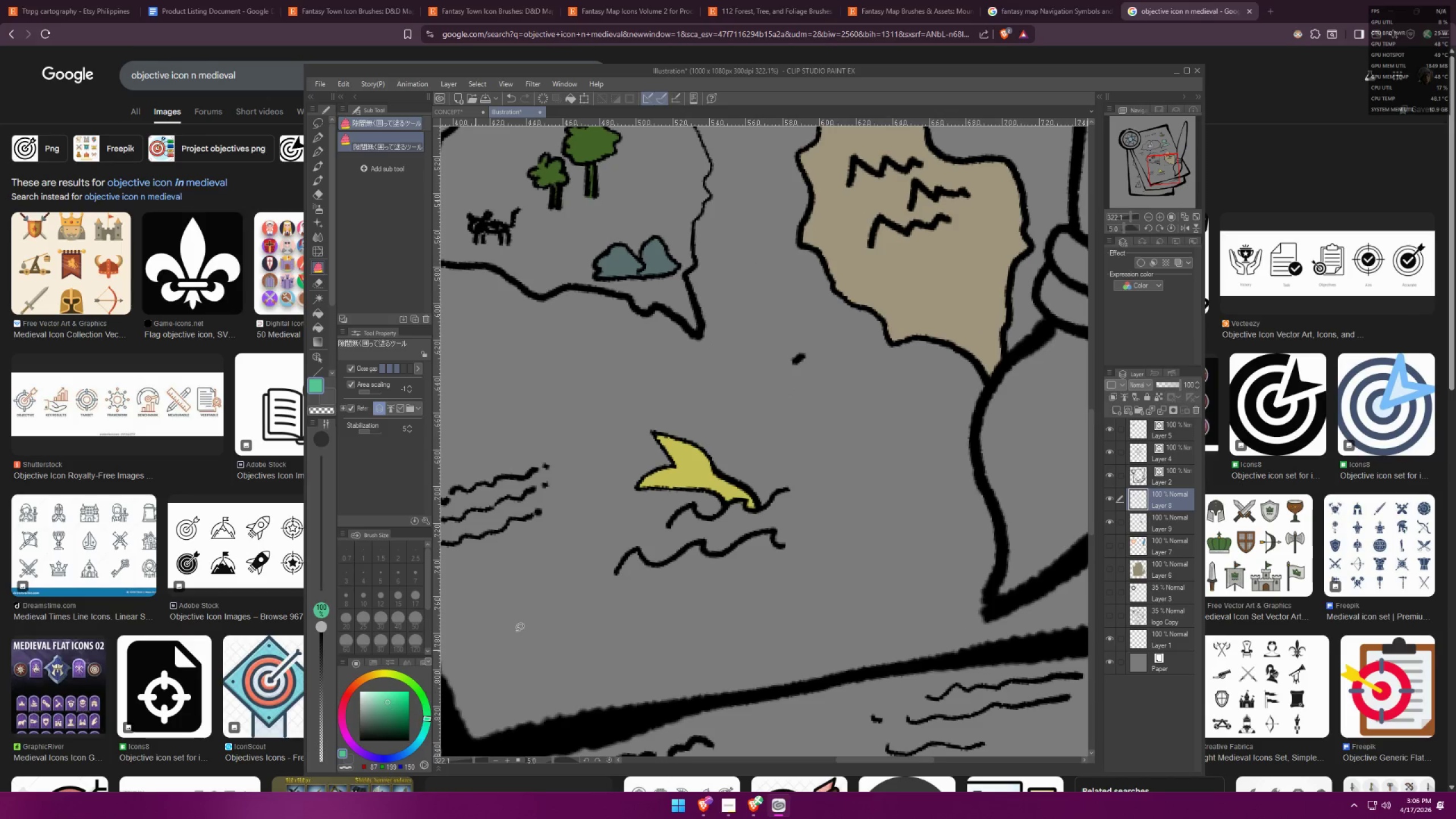 
left_click_drag(start_coordinate=[708, 506], to_coordinate=[677, 490])
 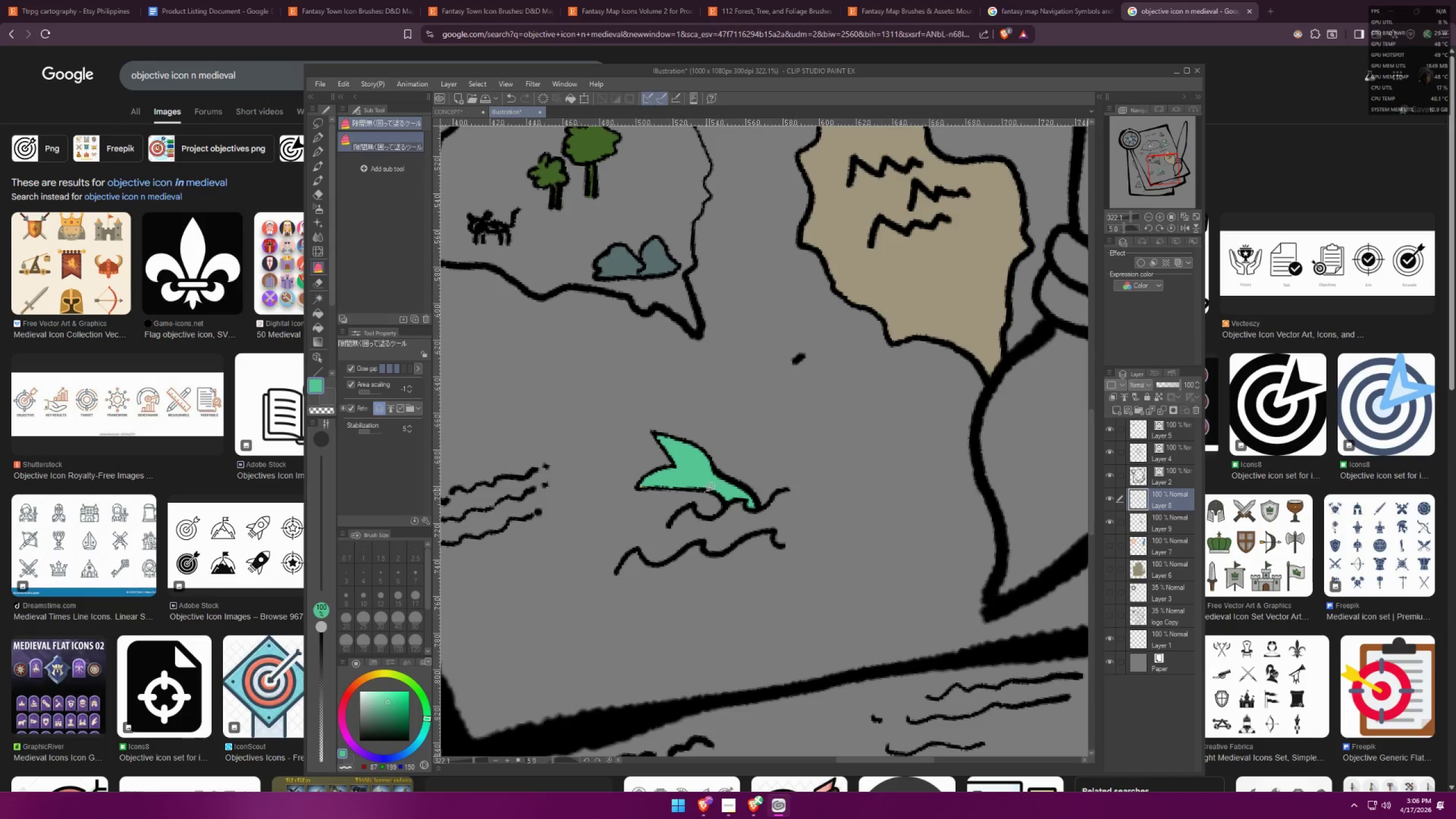 
type(ff)
 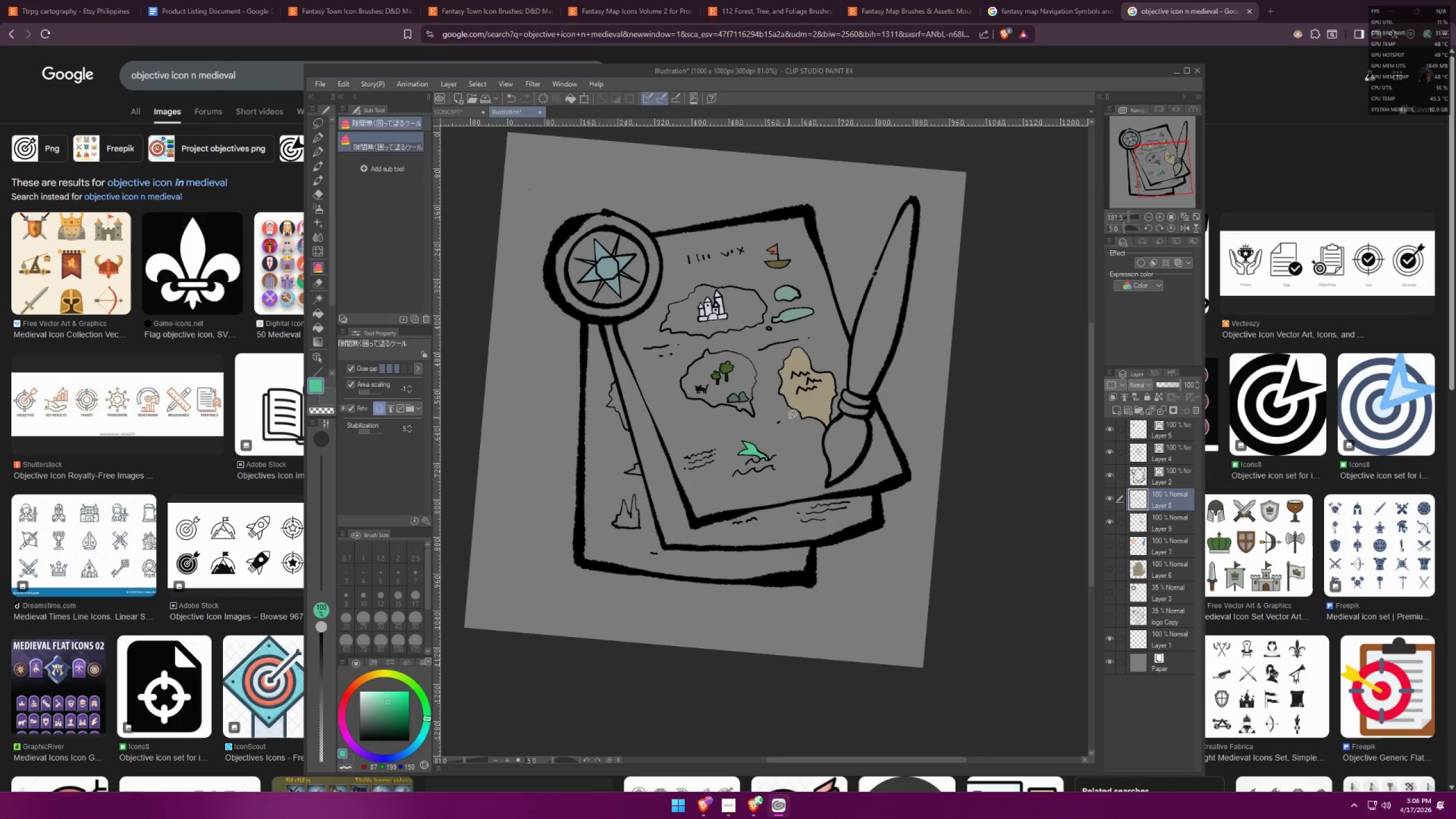 
scroll: coordinate [781, 425], scroll_direction: down, amount: 12.0
 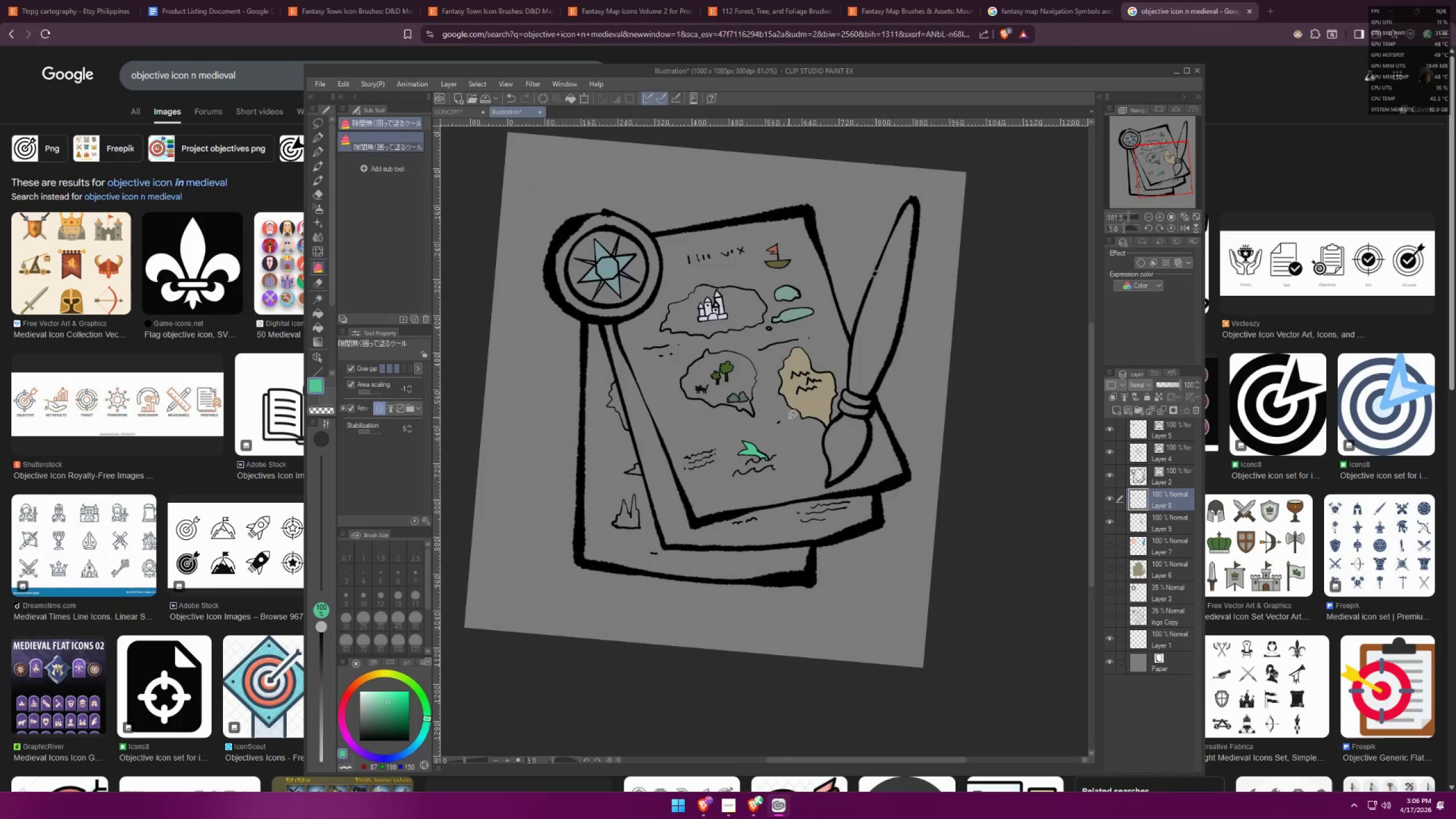 
scroll: coordinate [768, 393], scroll_direction: up, amount: 5.0
 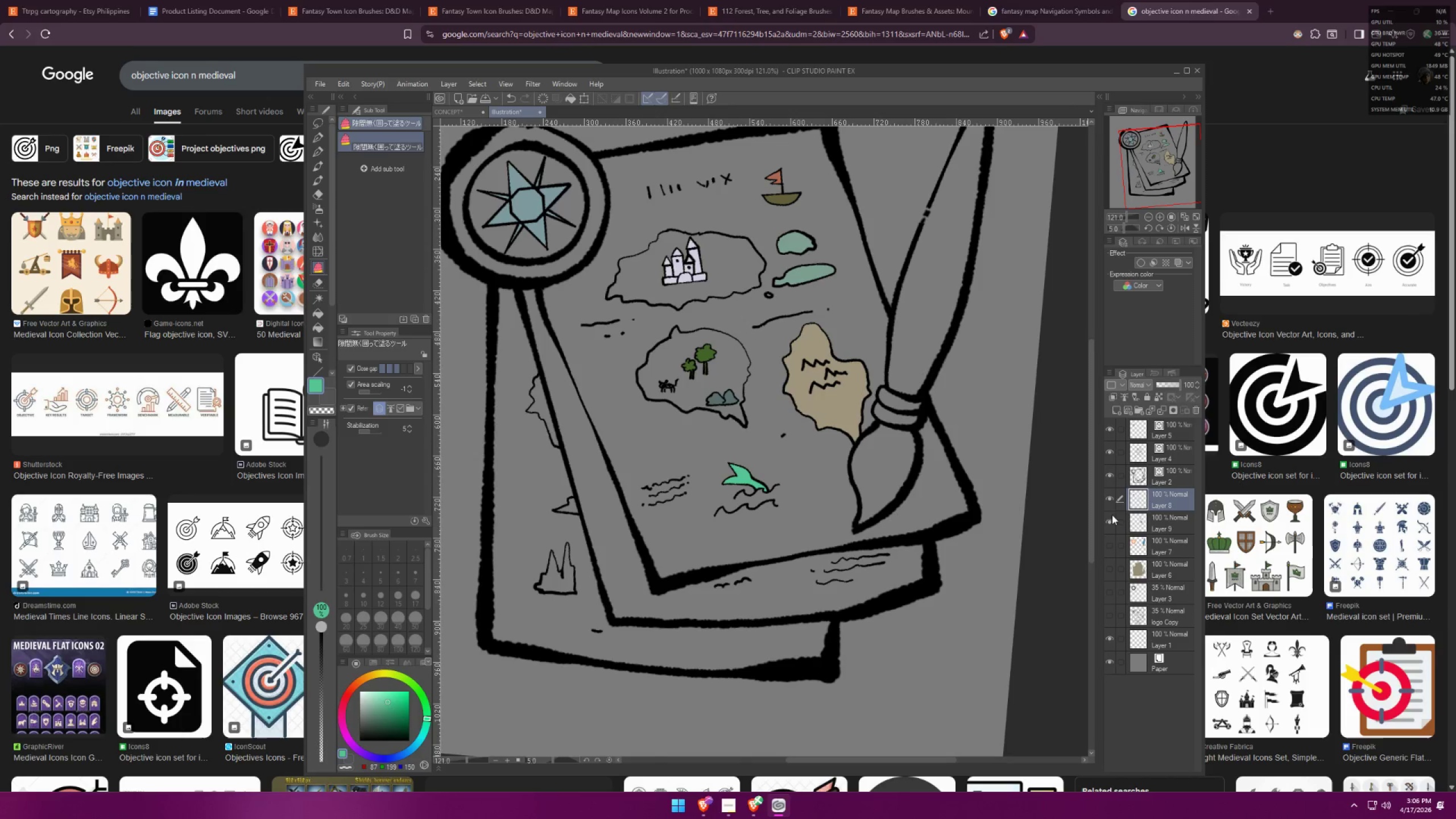 
left_click([1114, 498])
 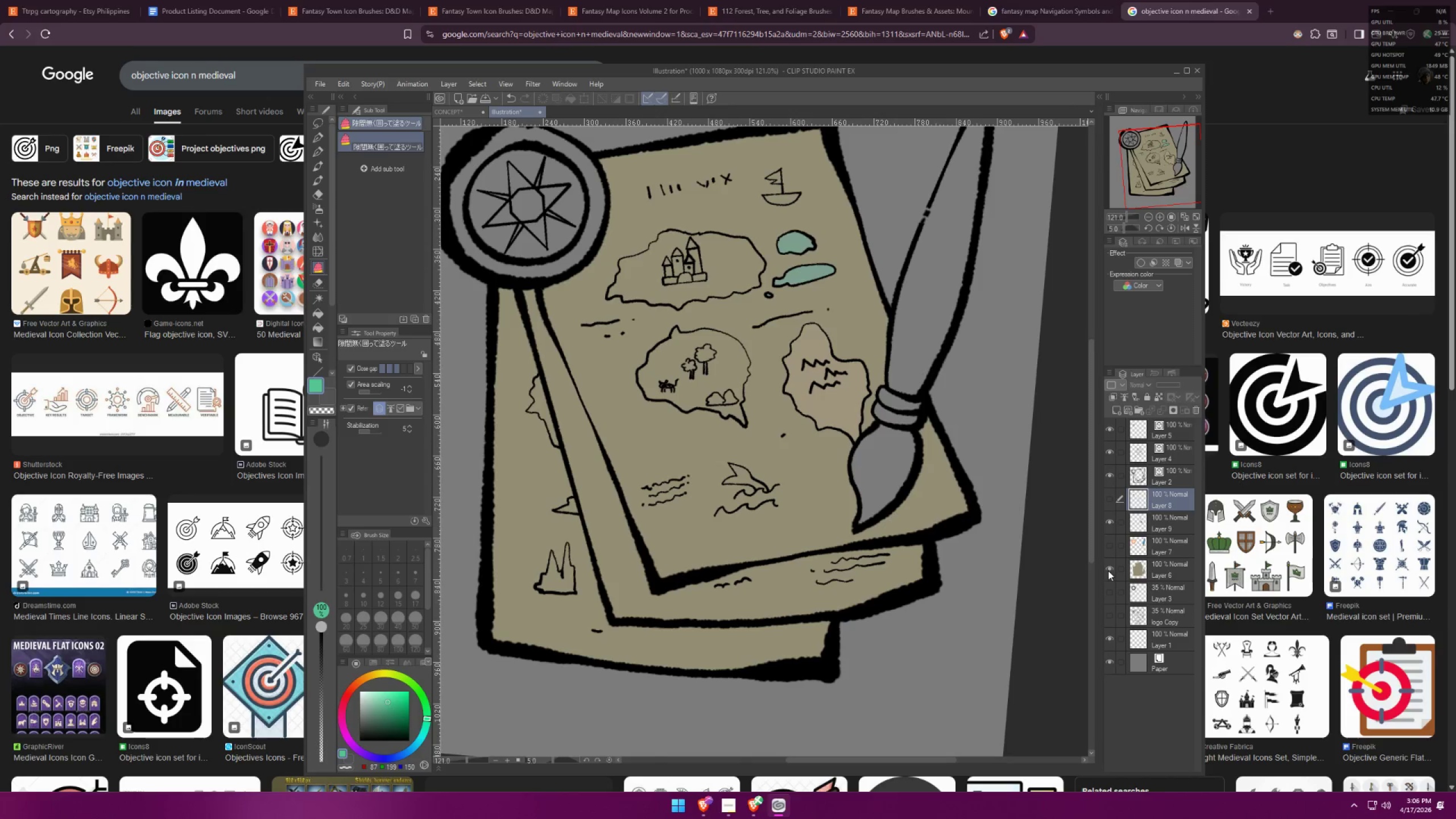 
double_click([1110, 548])
 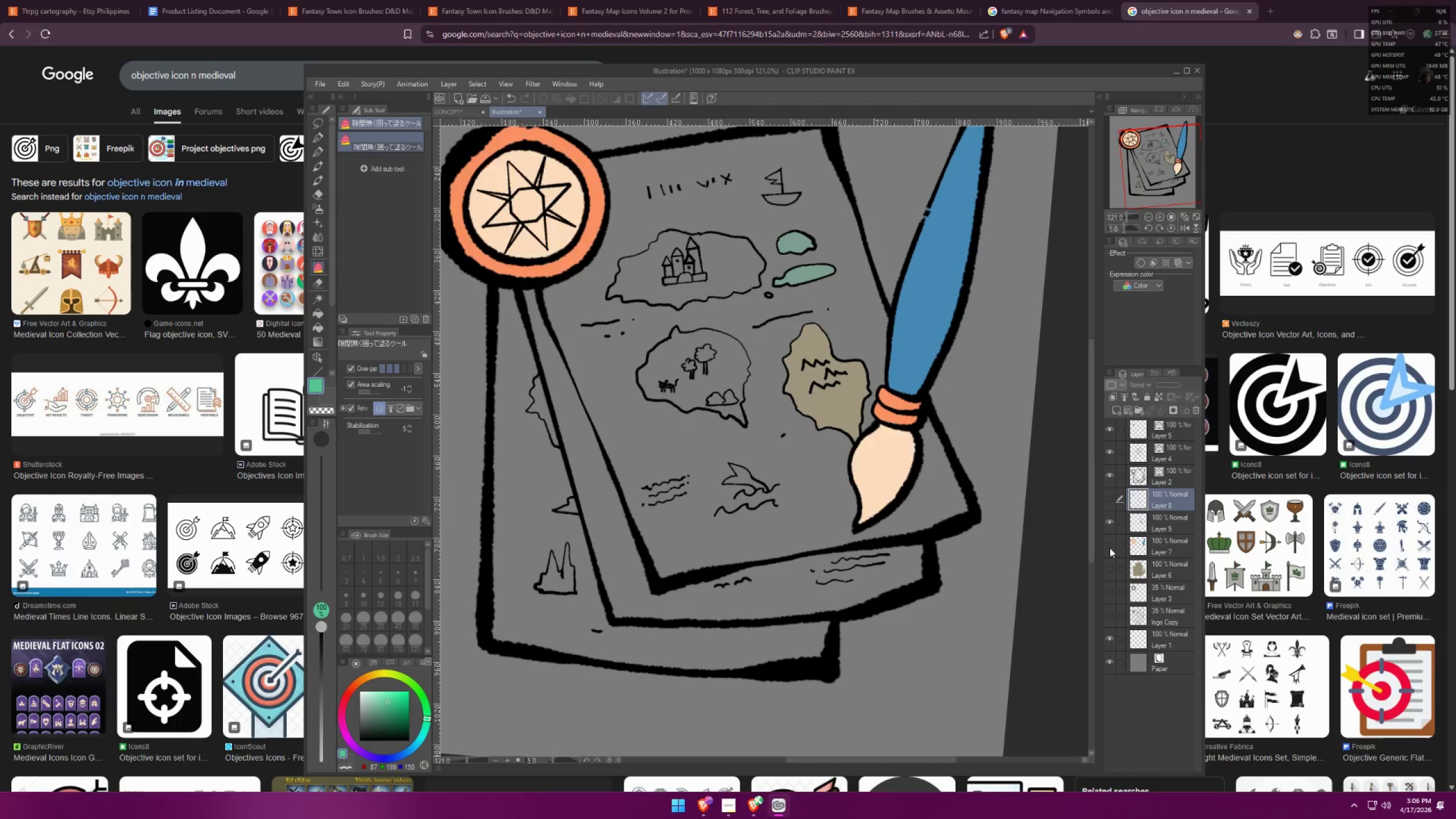 
double_click([1110, 548])
 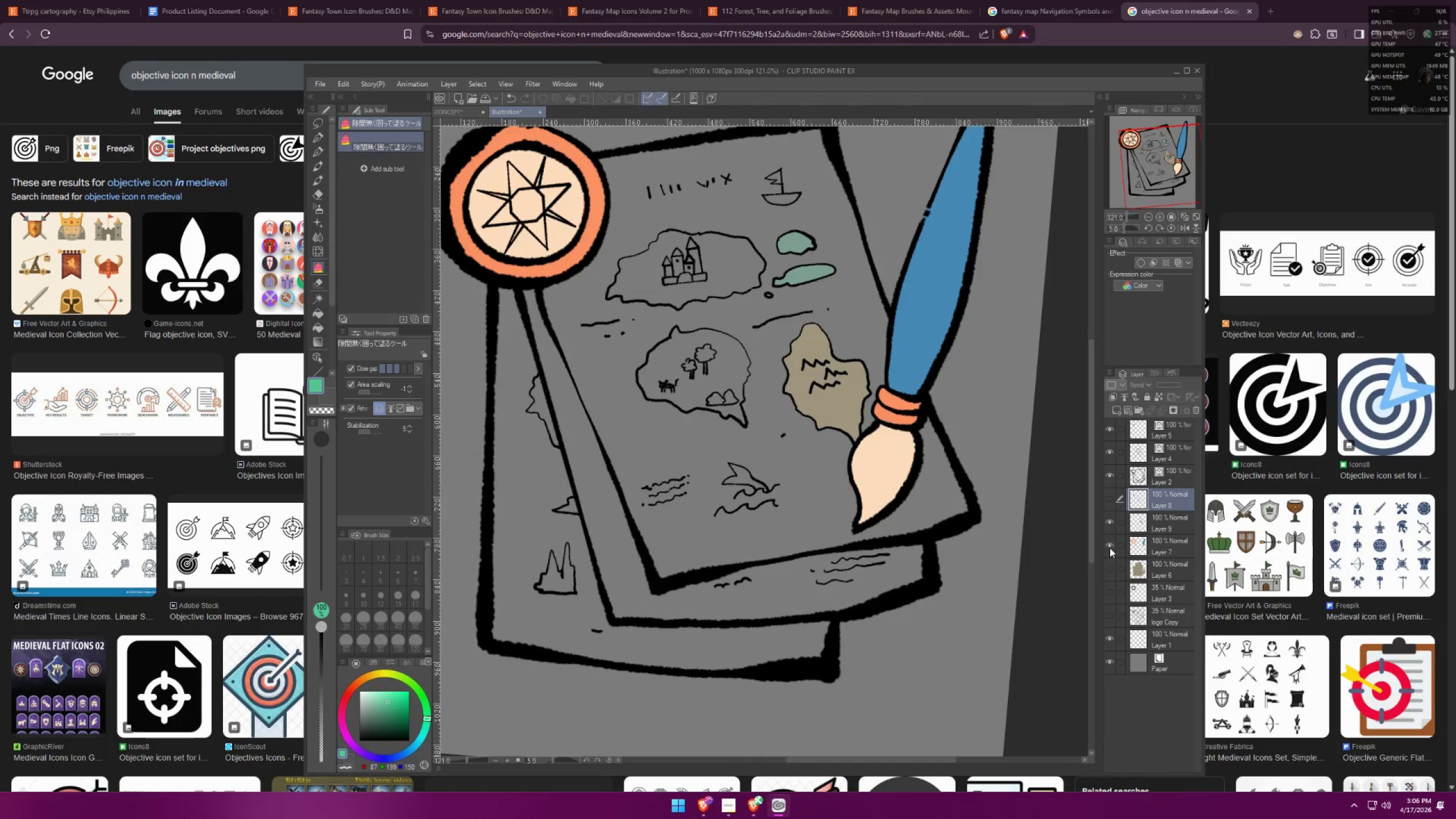 
left_click([1110, 548])
 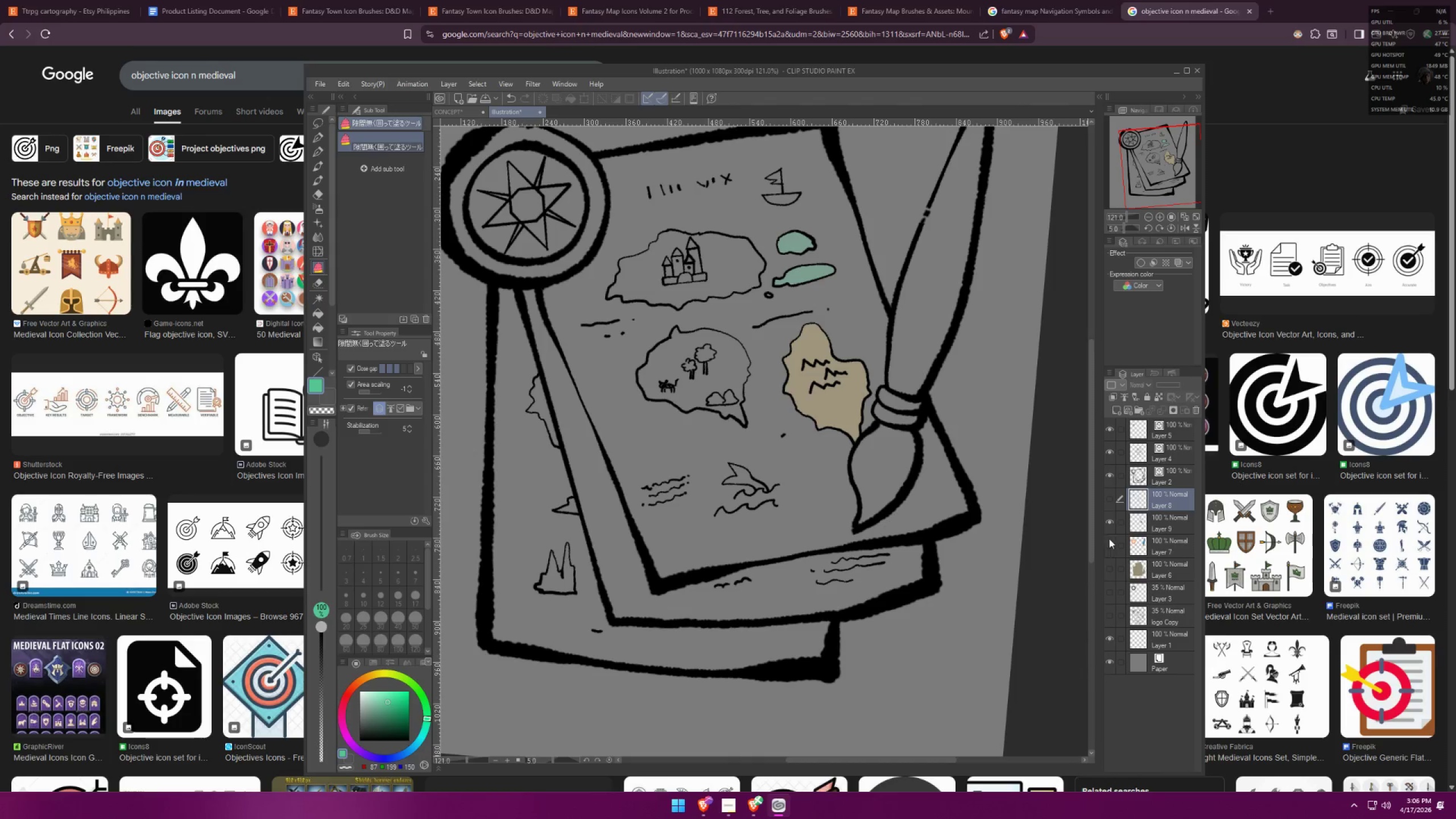 
double_click([1108, 527])
 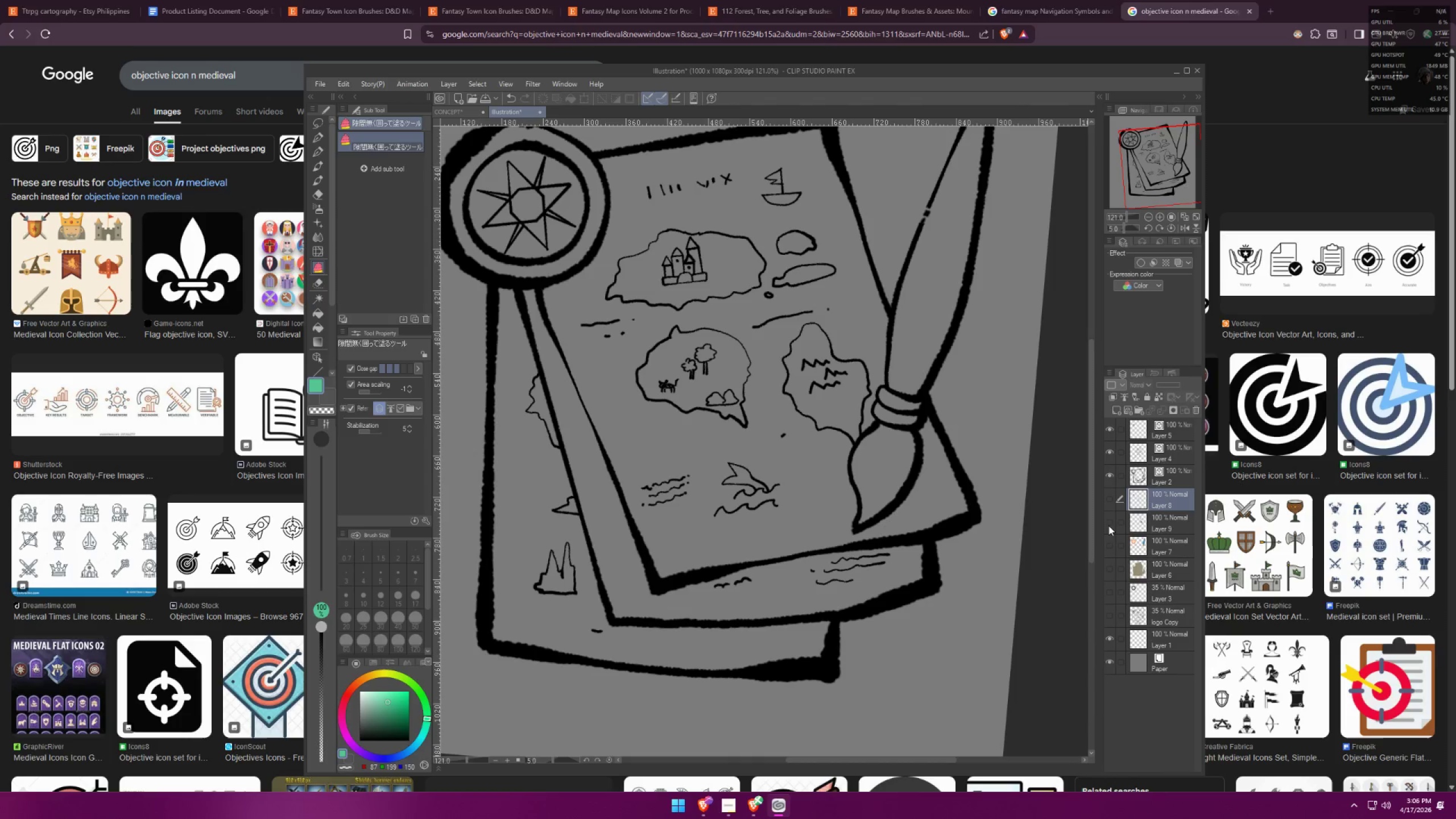 
triple_click([1108, 525])
 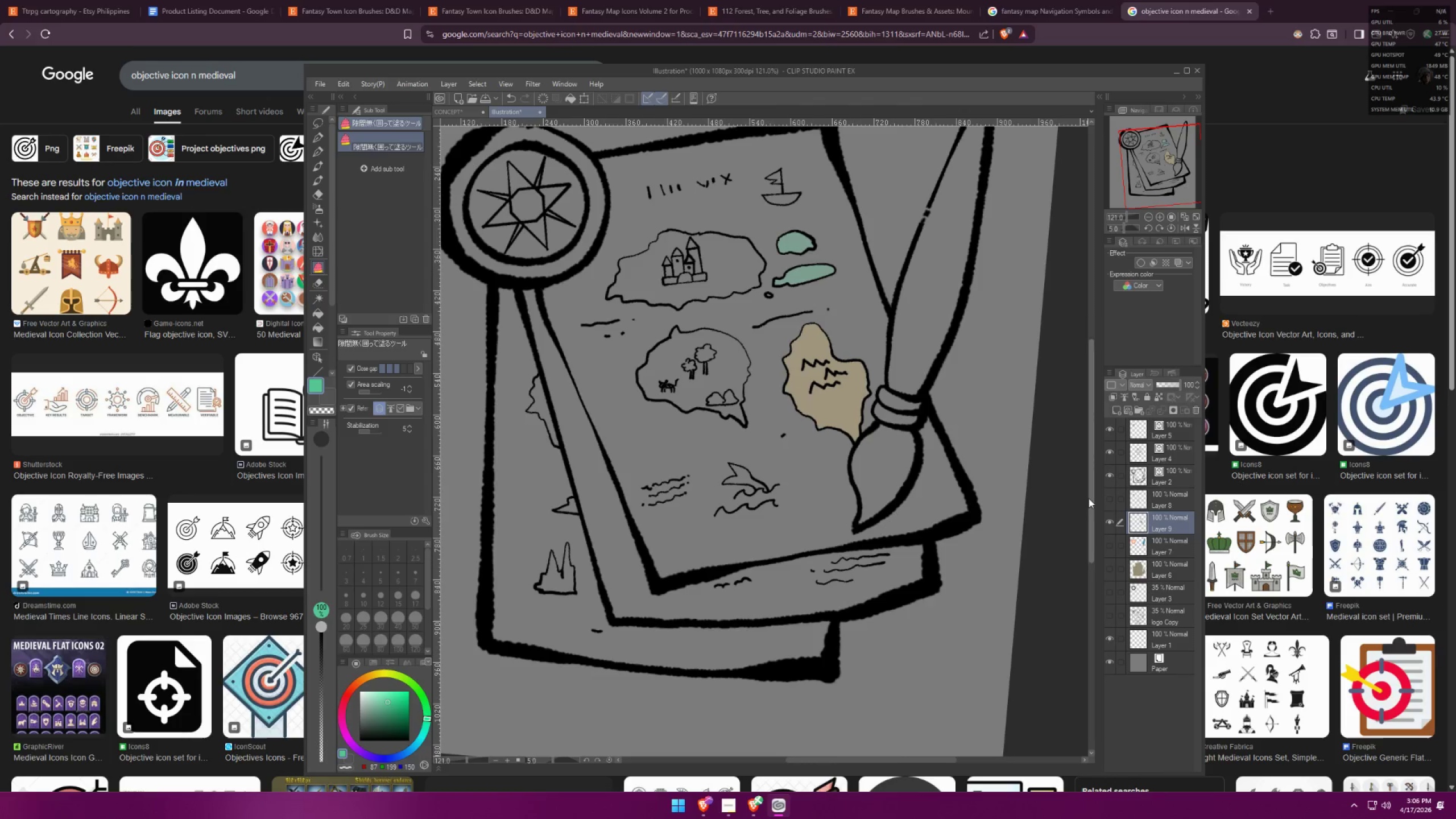 
scroll: coordinate [819, 416], scroll_direction: up, amount: 10.0
 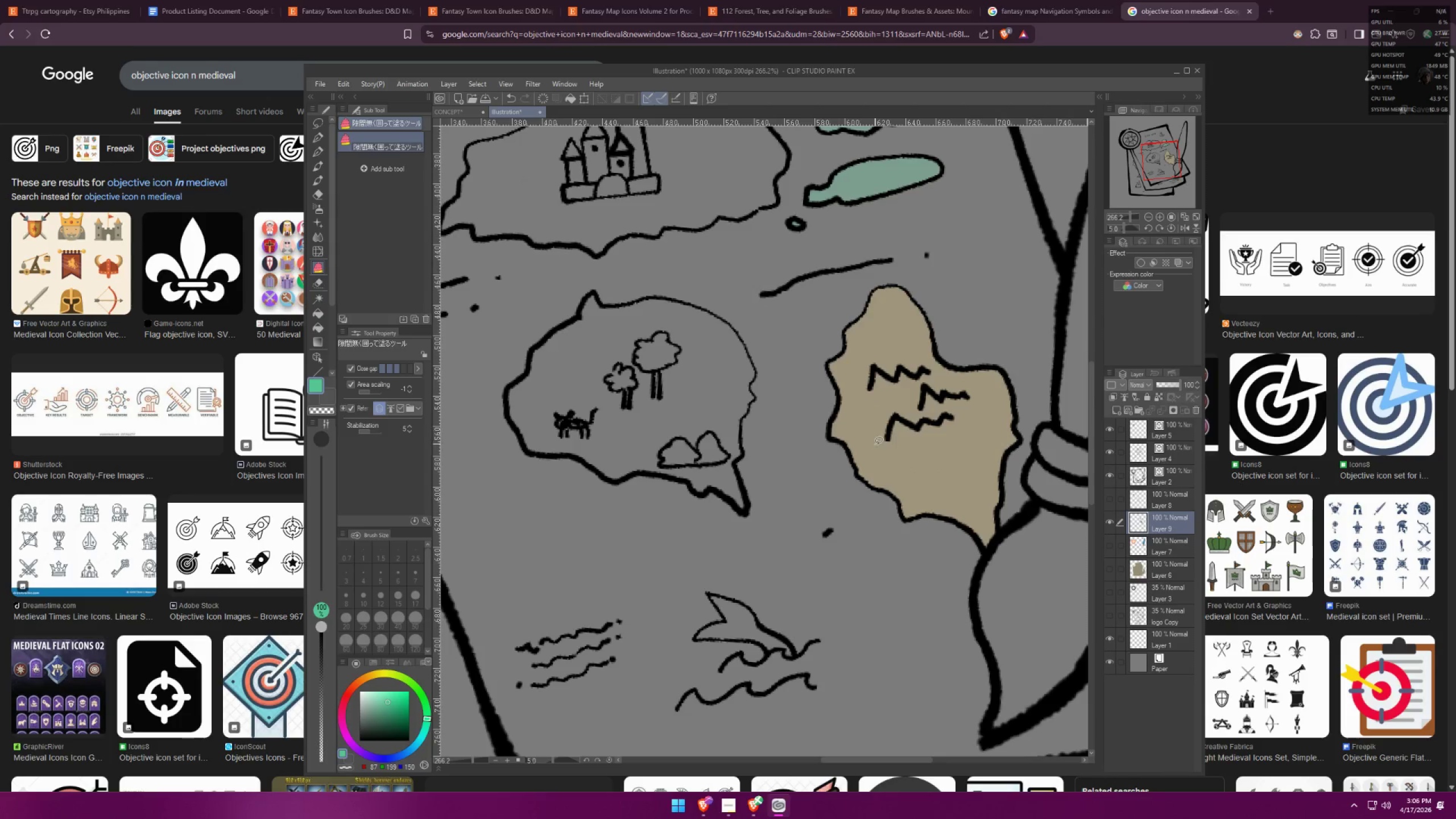 
right_click([876, 444])
 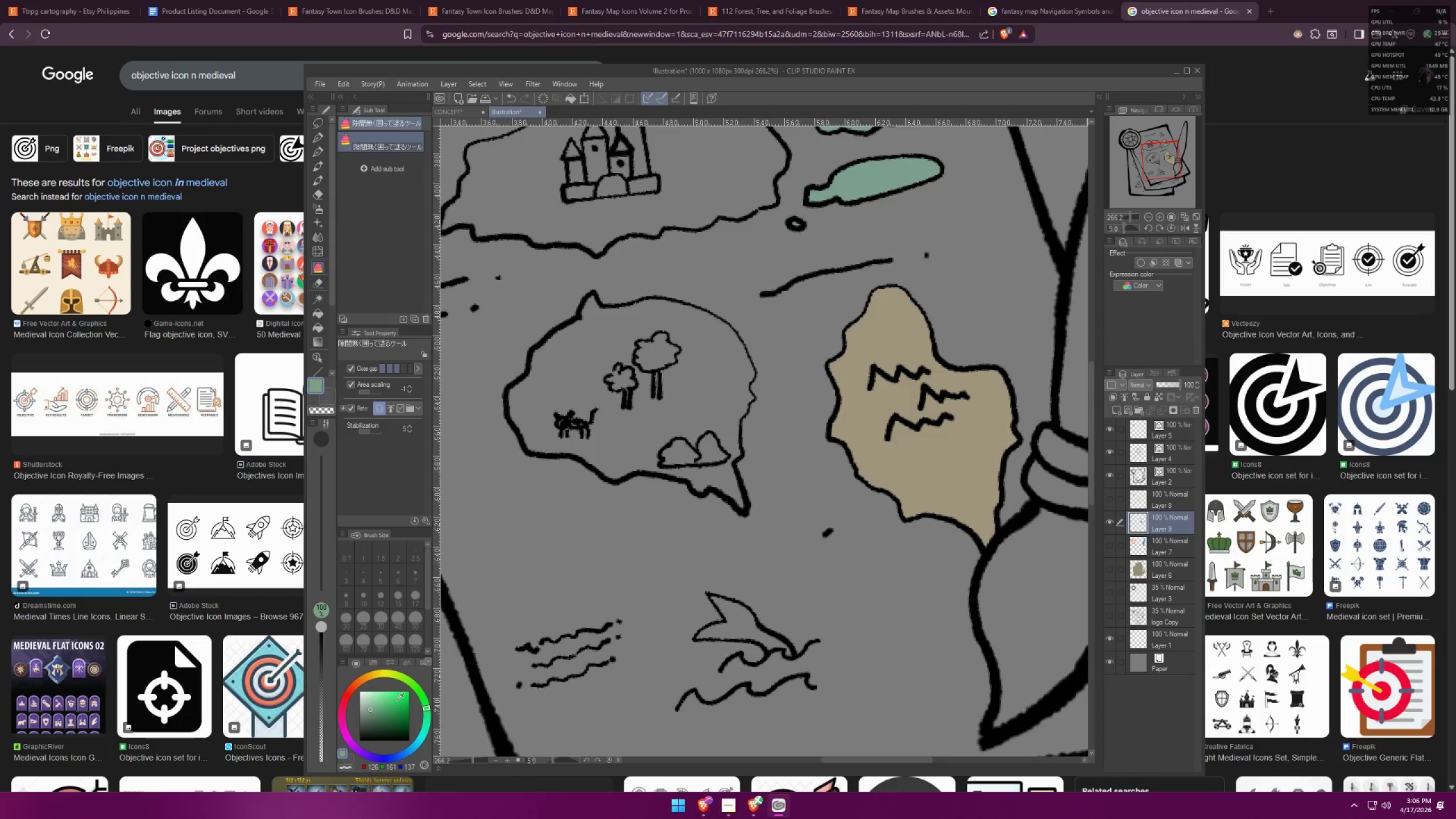 
left_click([367, 725])
 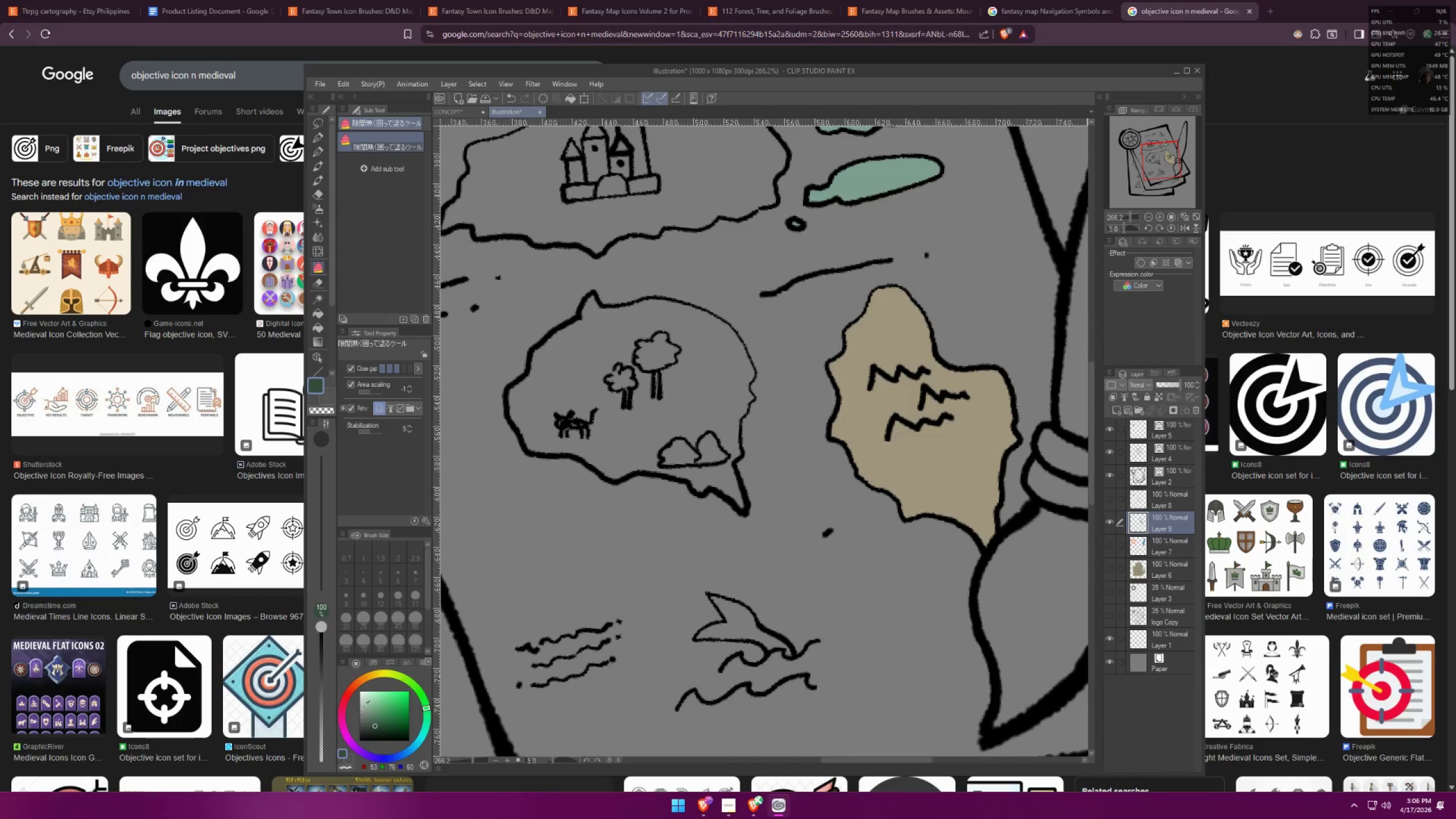 
left_click([378, 672])
 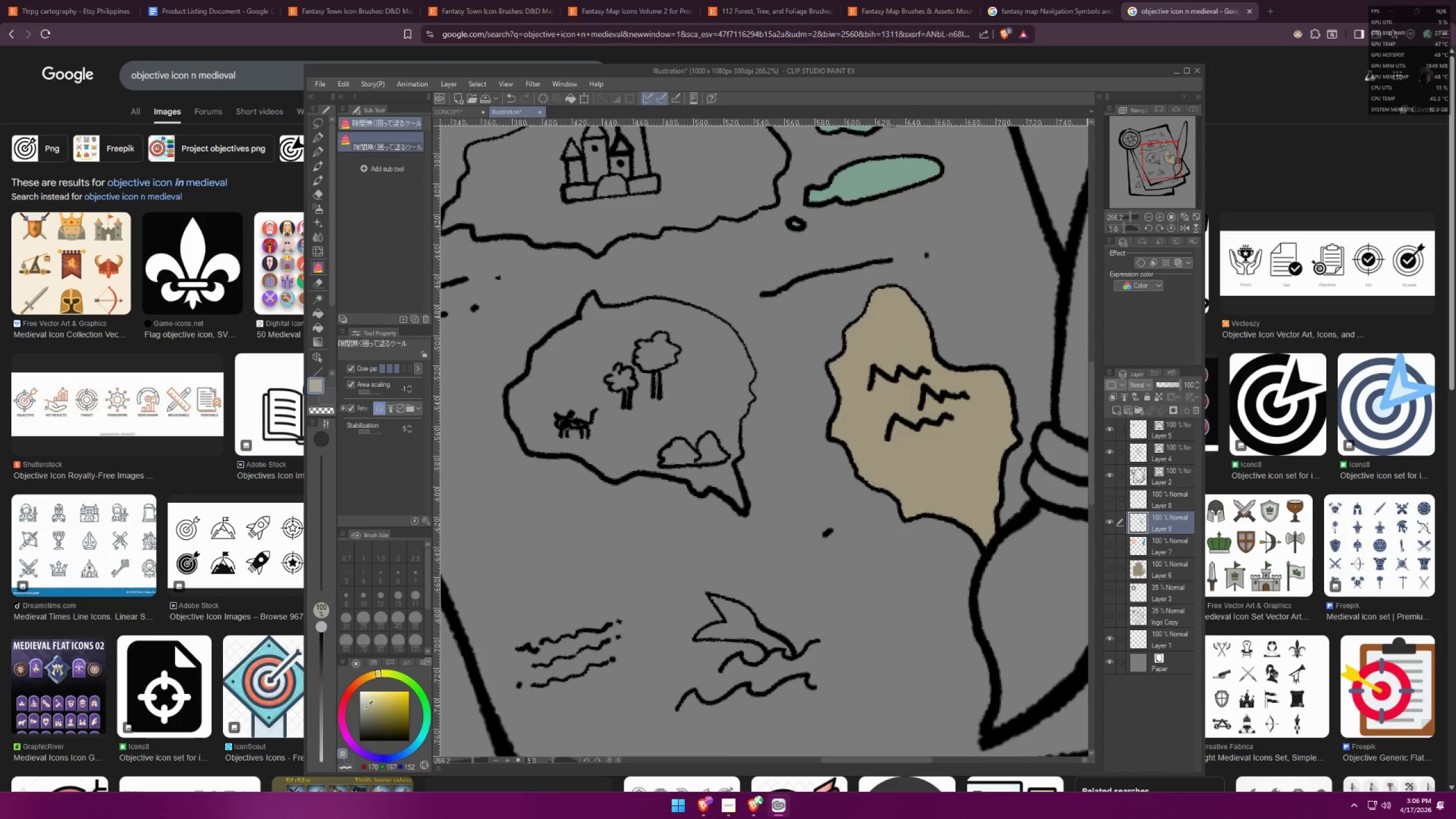 
double_click([373, 710])
 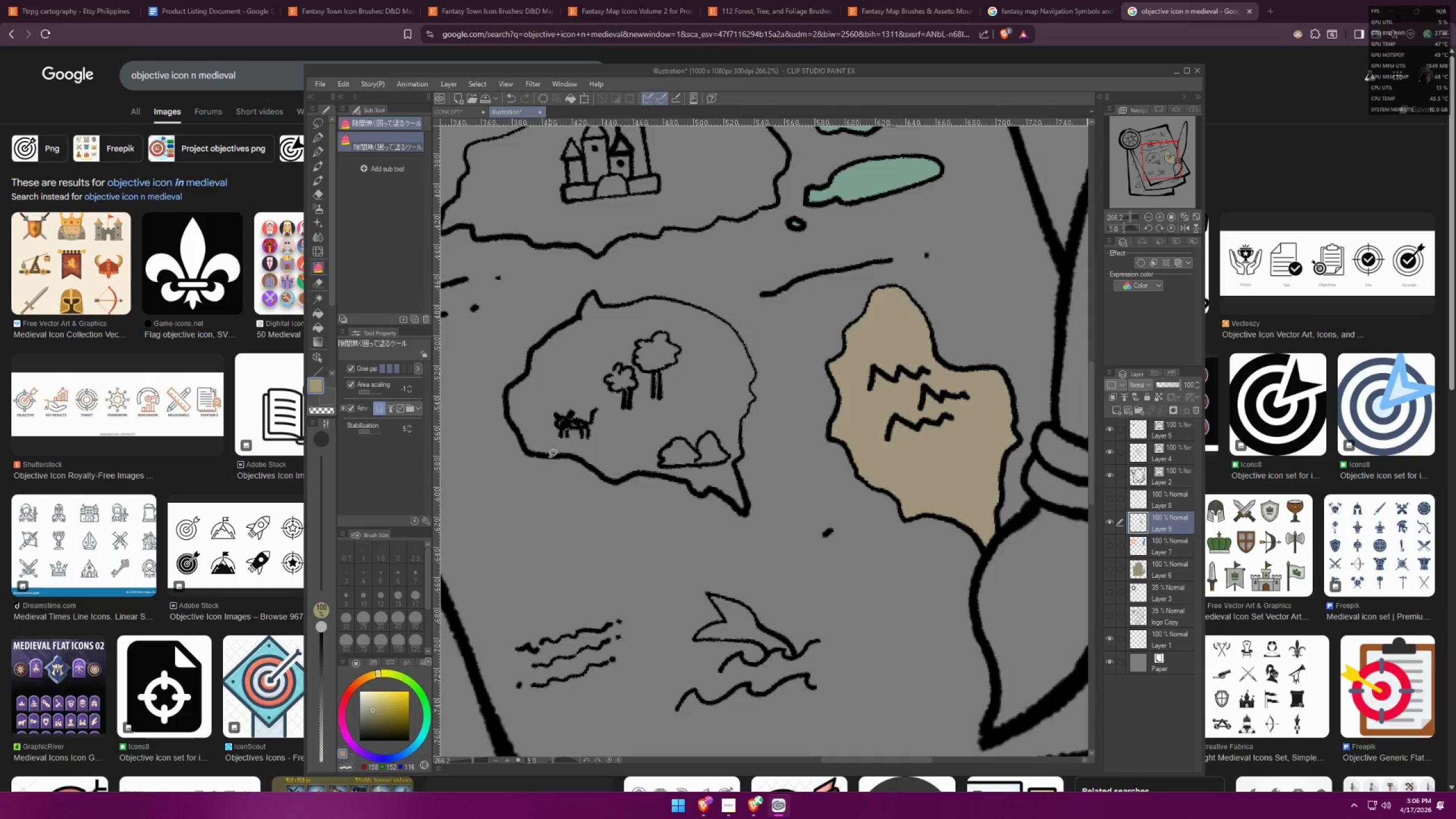 
left_click_drag(start_coordinate=[488, 401], to_coordinate=[527, 347])
 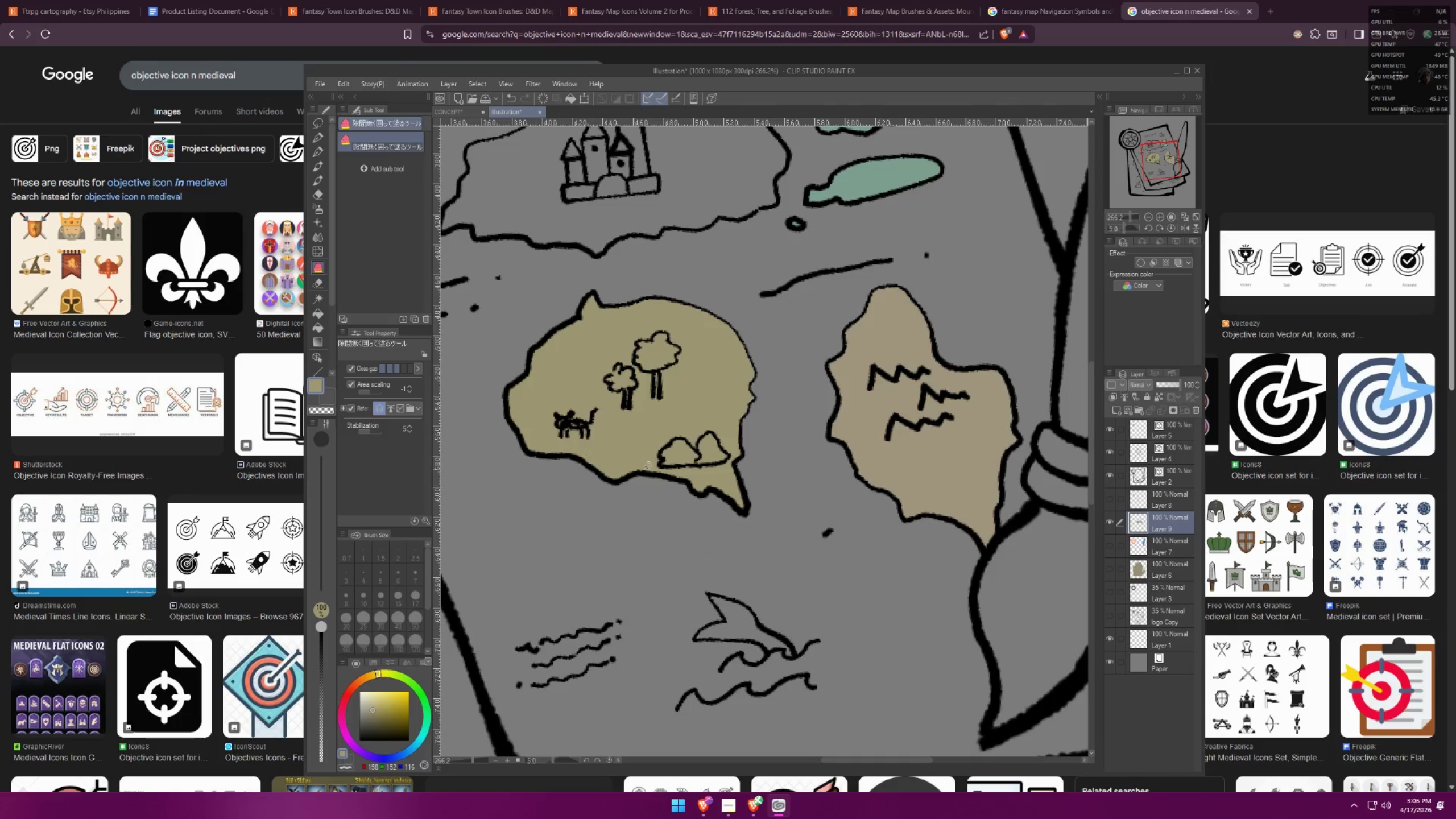 
scroll: coordinate [772, 428], scroll_direction: down, amount: 6.0
 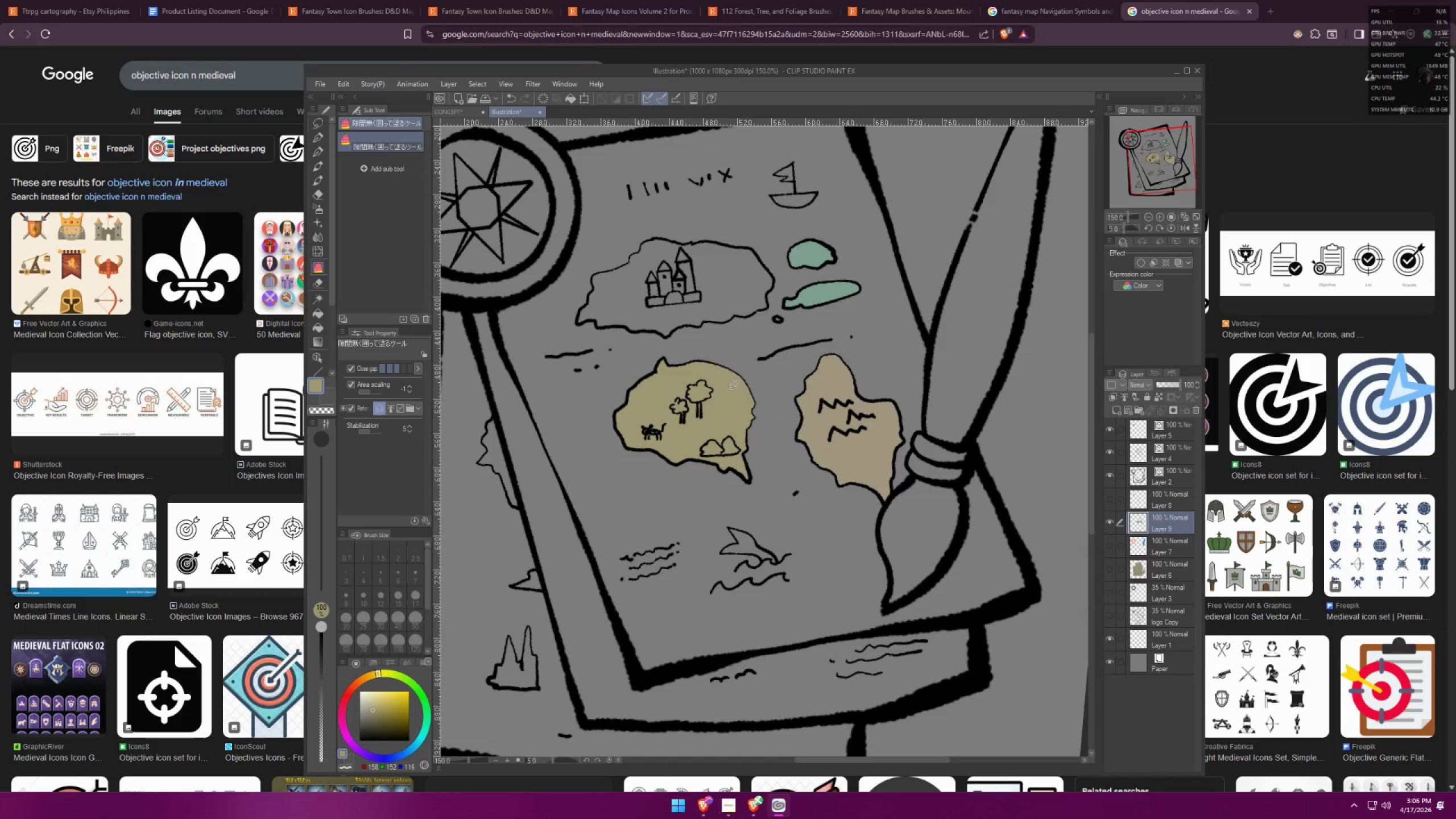 
hold_key(key=Space, duration=0.35)
 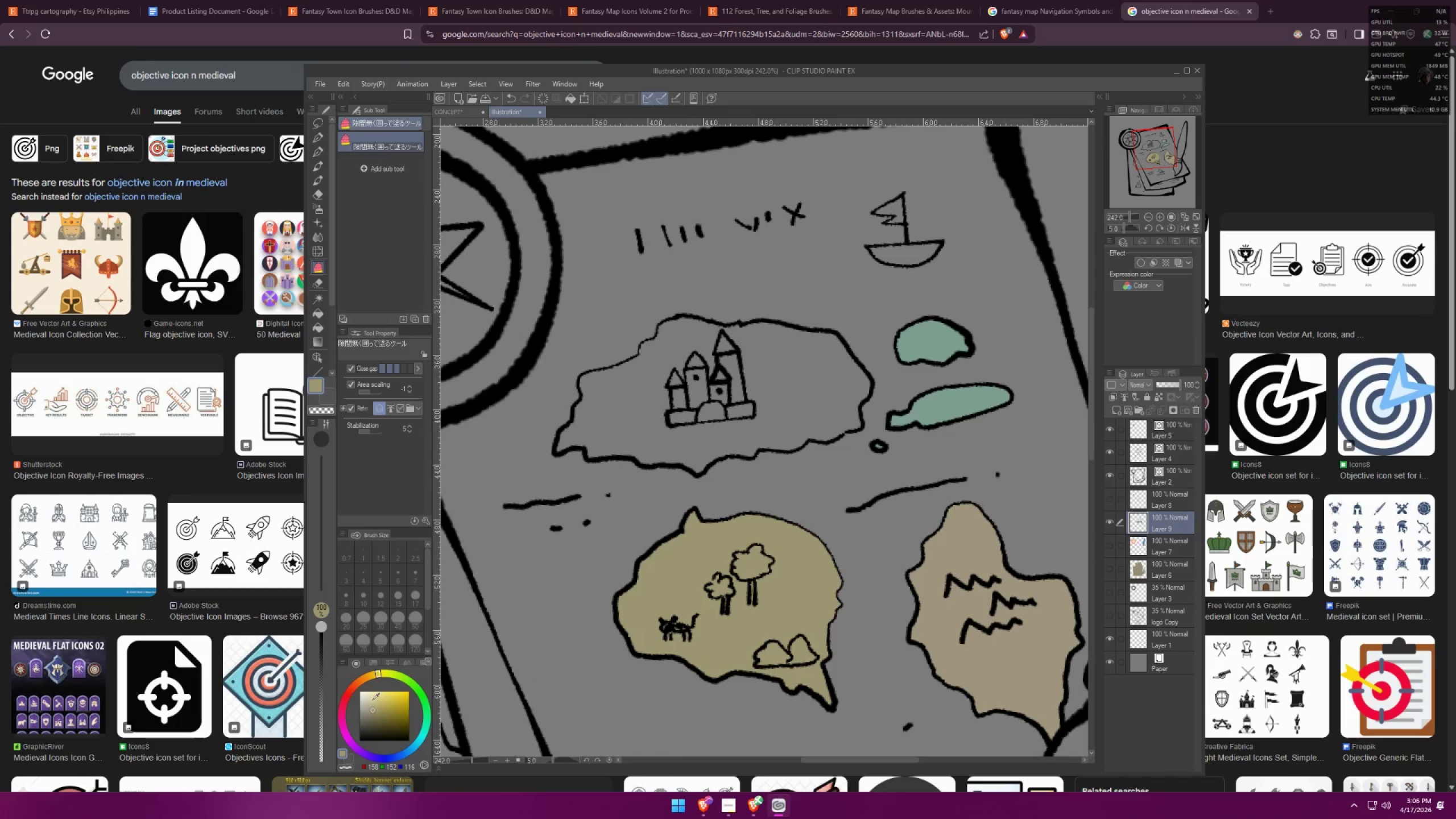 
left_click_drag(start_coordinate=[690, 336], to_coordinate=[715, 441])
 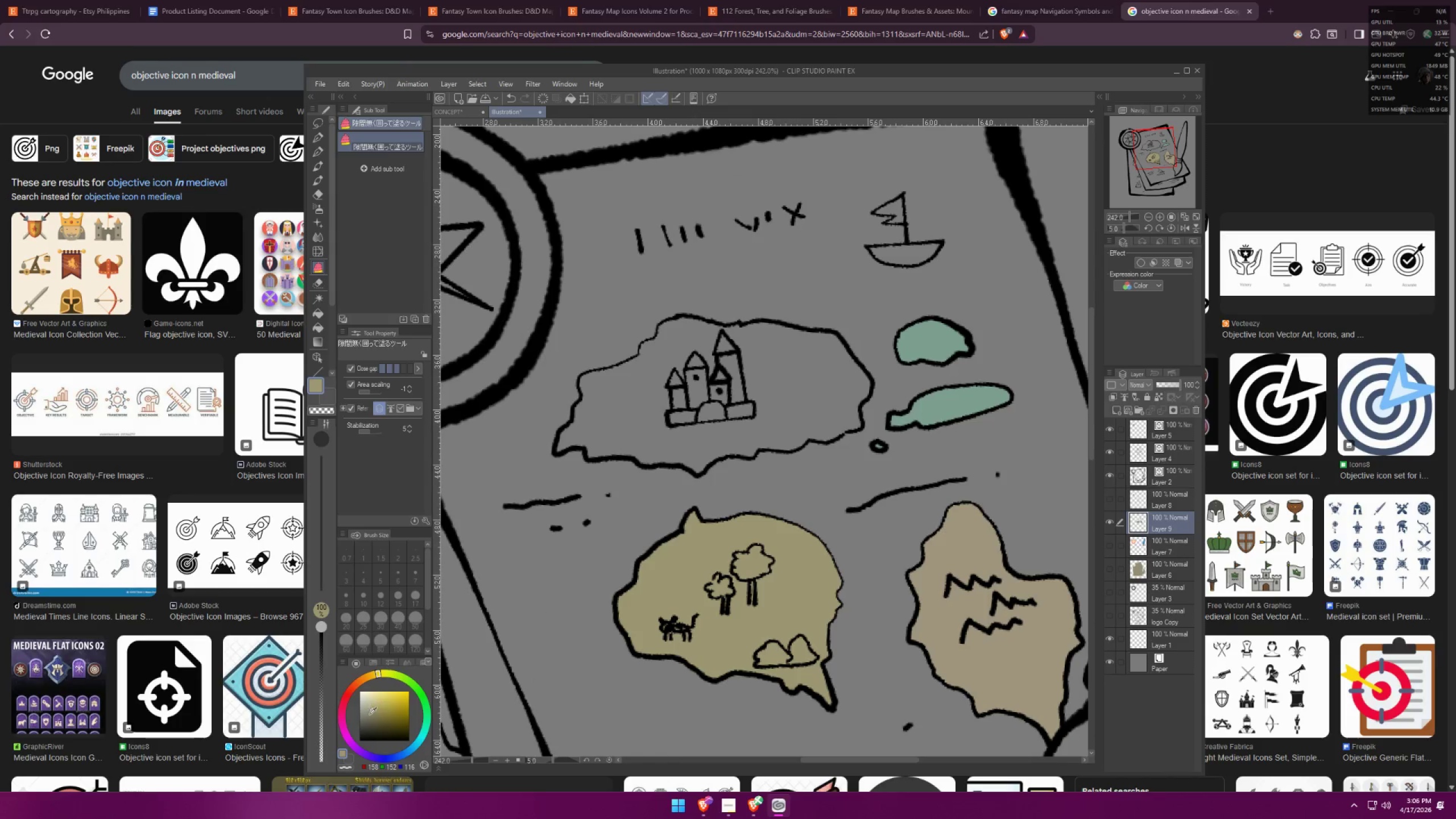 
scroll: coordinate [648, 275], scroll_direction: up, amount: 6.0
 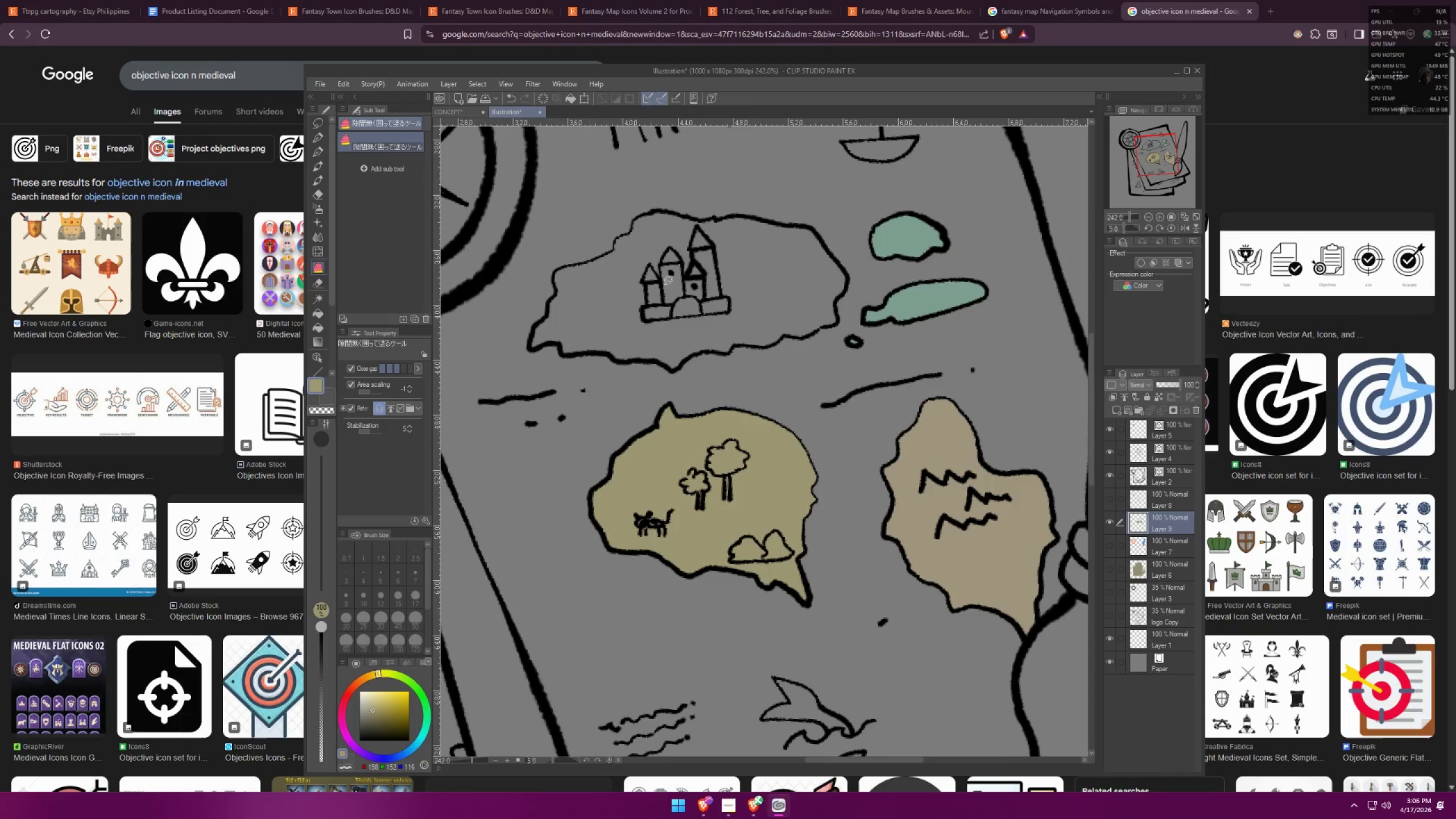 
left_click([375, 719])
 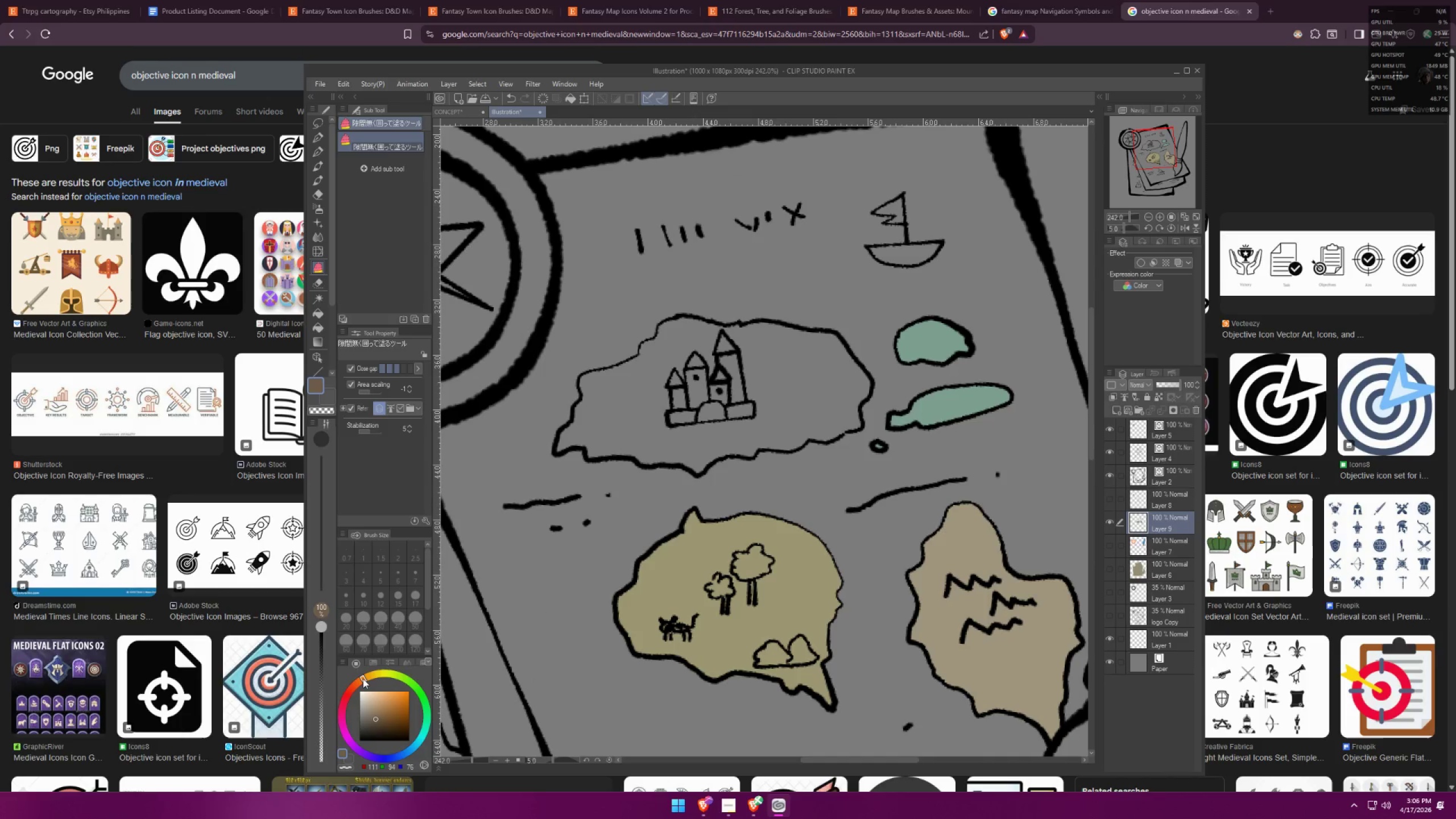 
left_click_drag(start_coordinate=[543, 434], to_coordinate=[582, 353])
 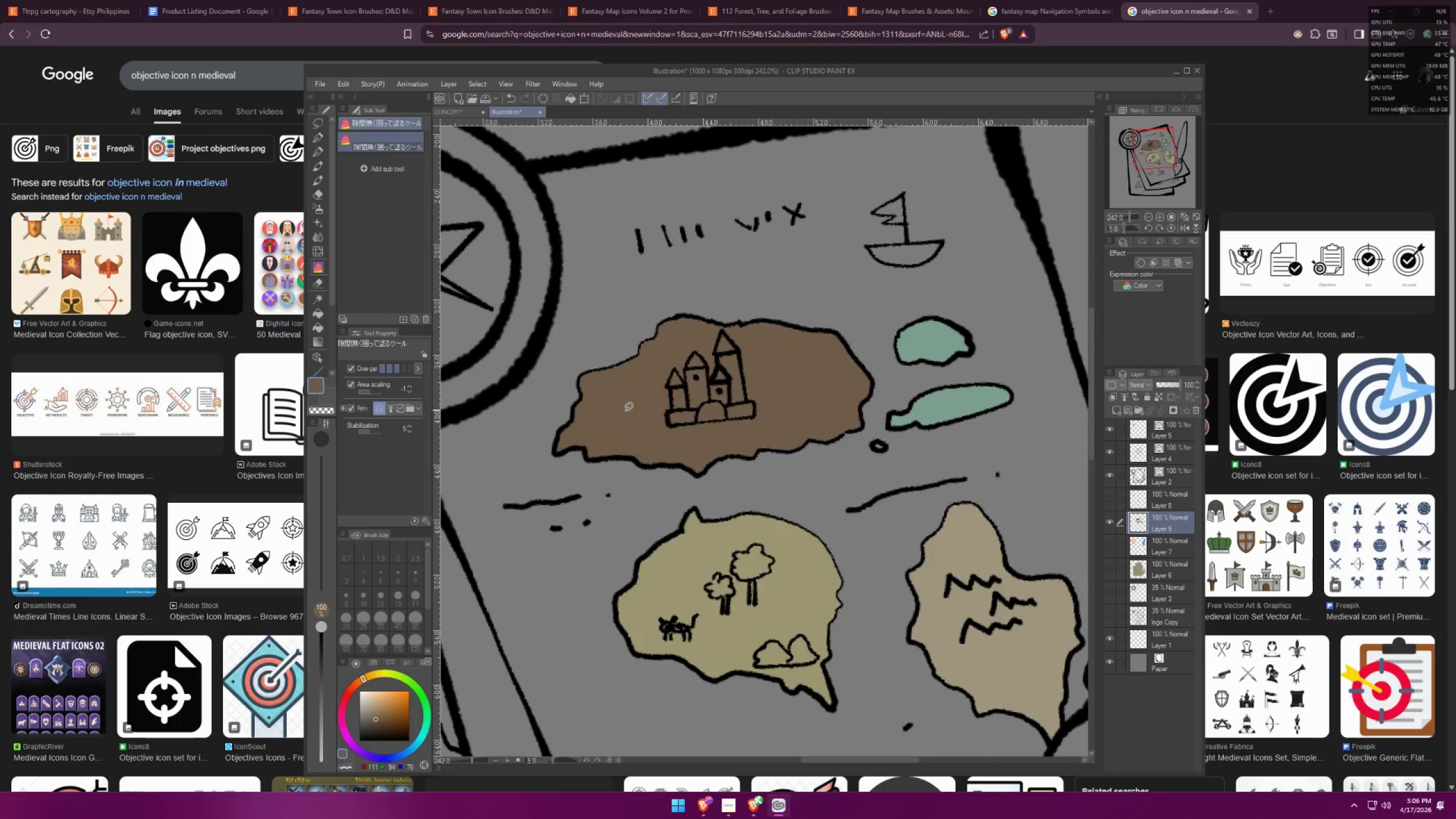 
scroll: coordinate [768, 357], scroll_direction: down, amount: 12.0
 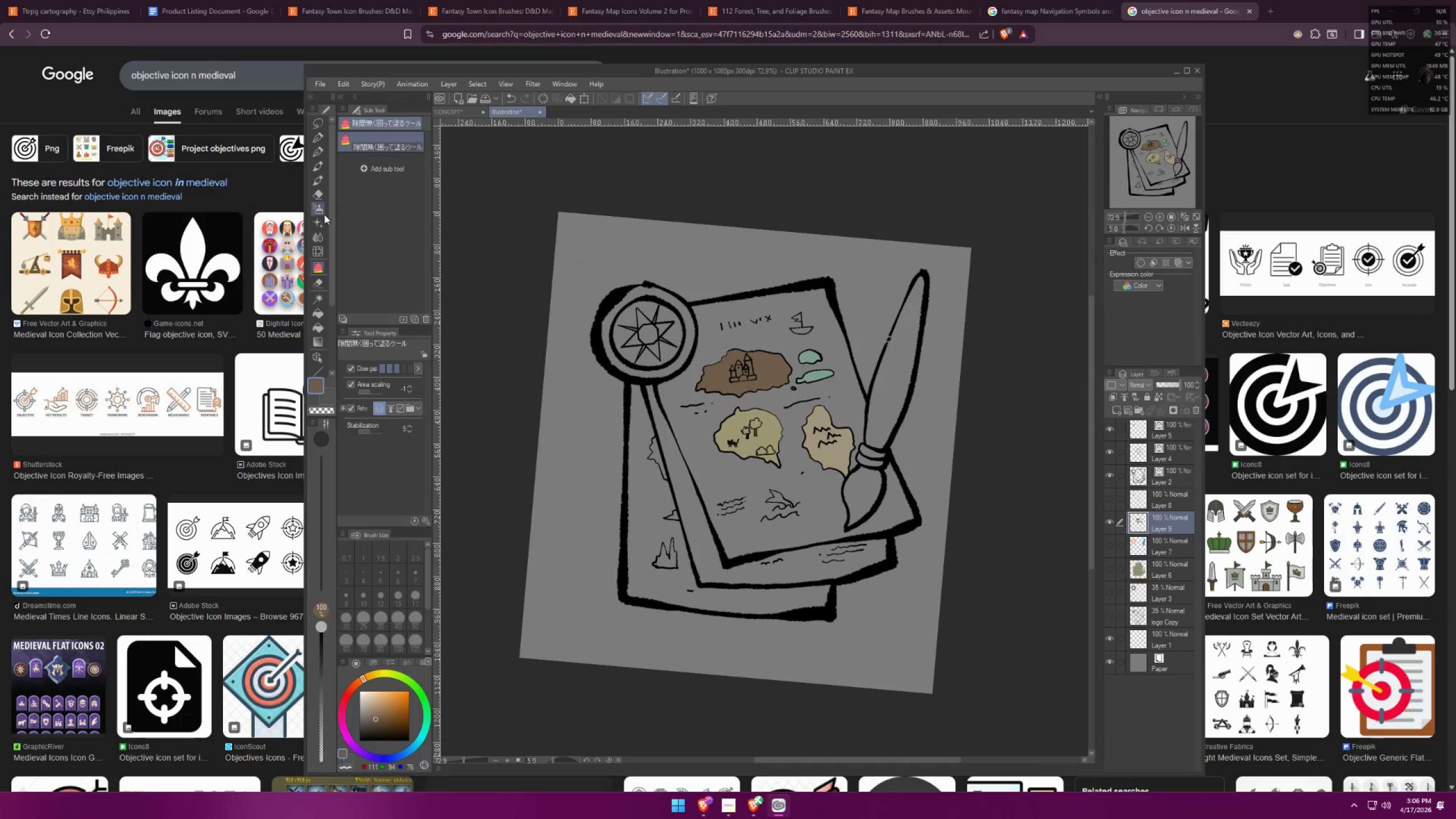 
scroll: coordinate [801, 433], scroll_direction: up, amount: 8.0
 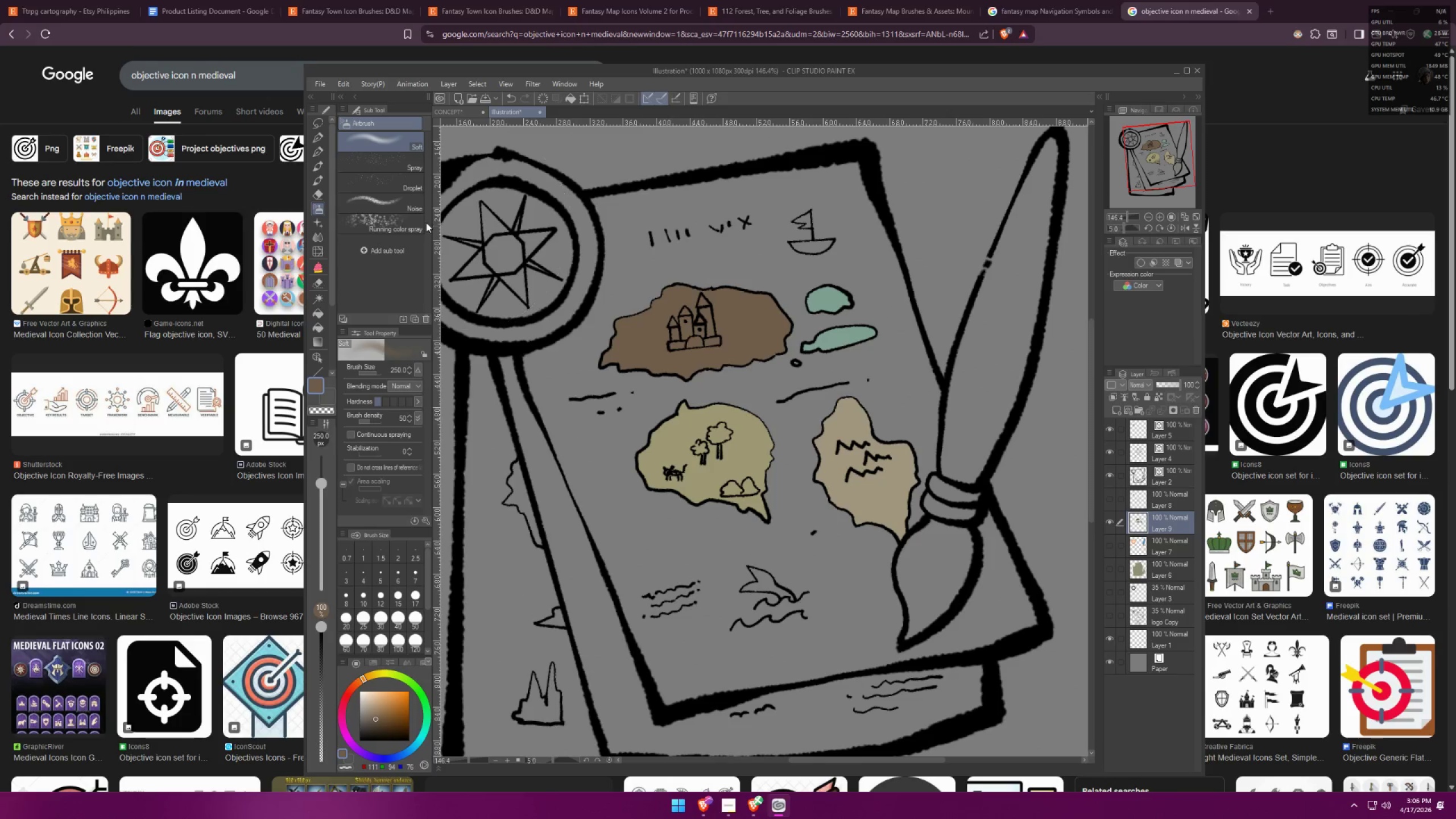 
left_click([402, 229])
 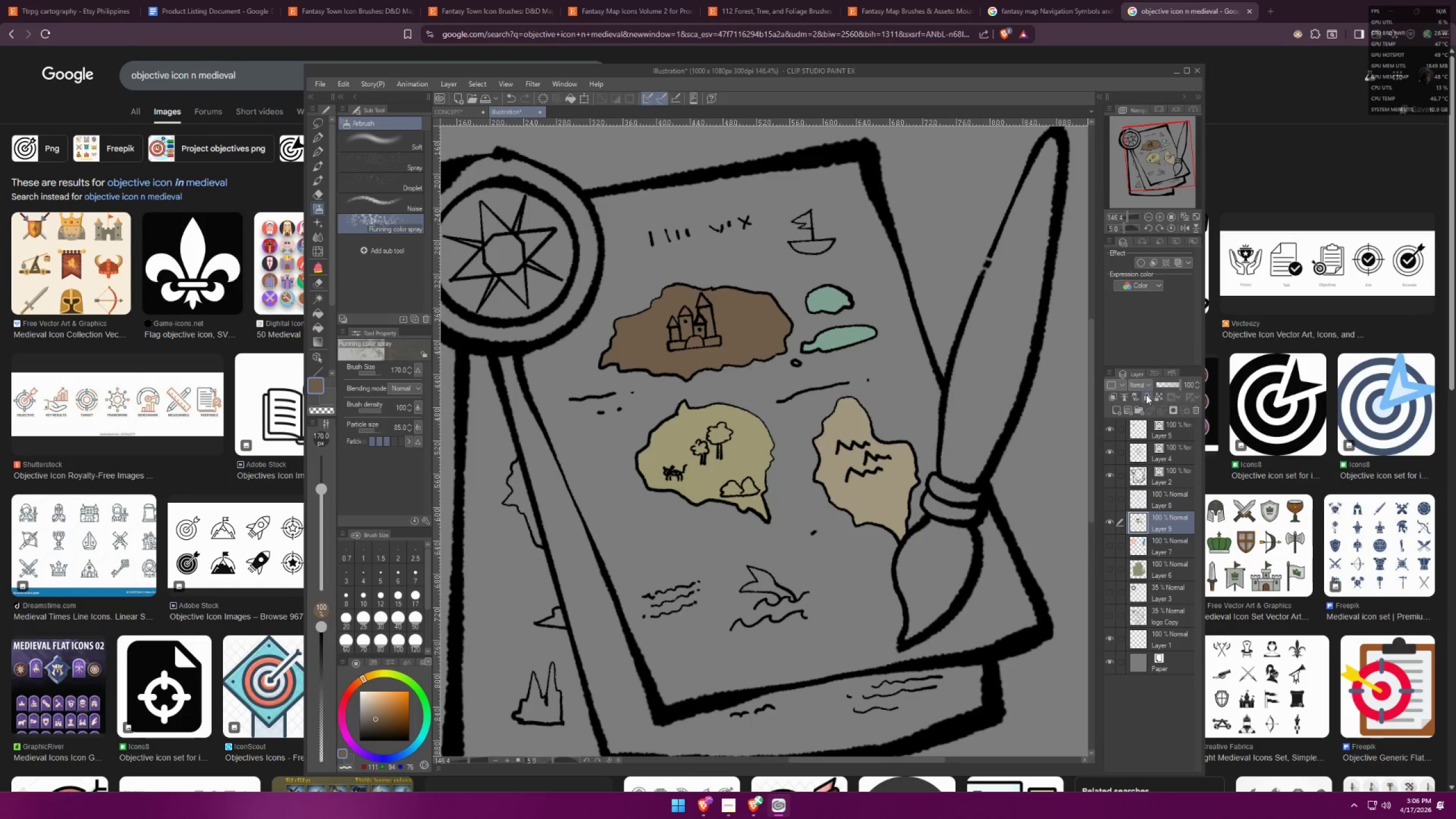 
left_click([1163, 399])
 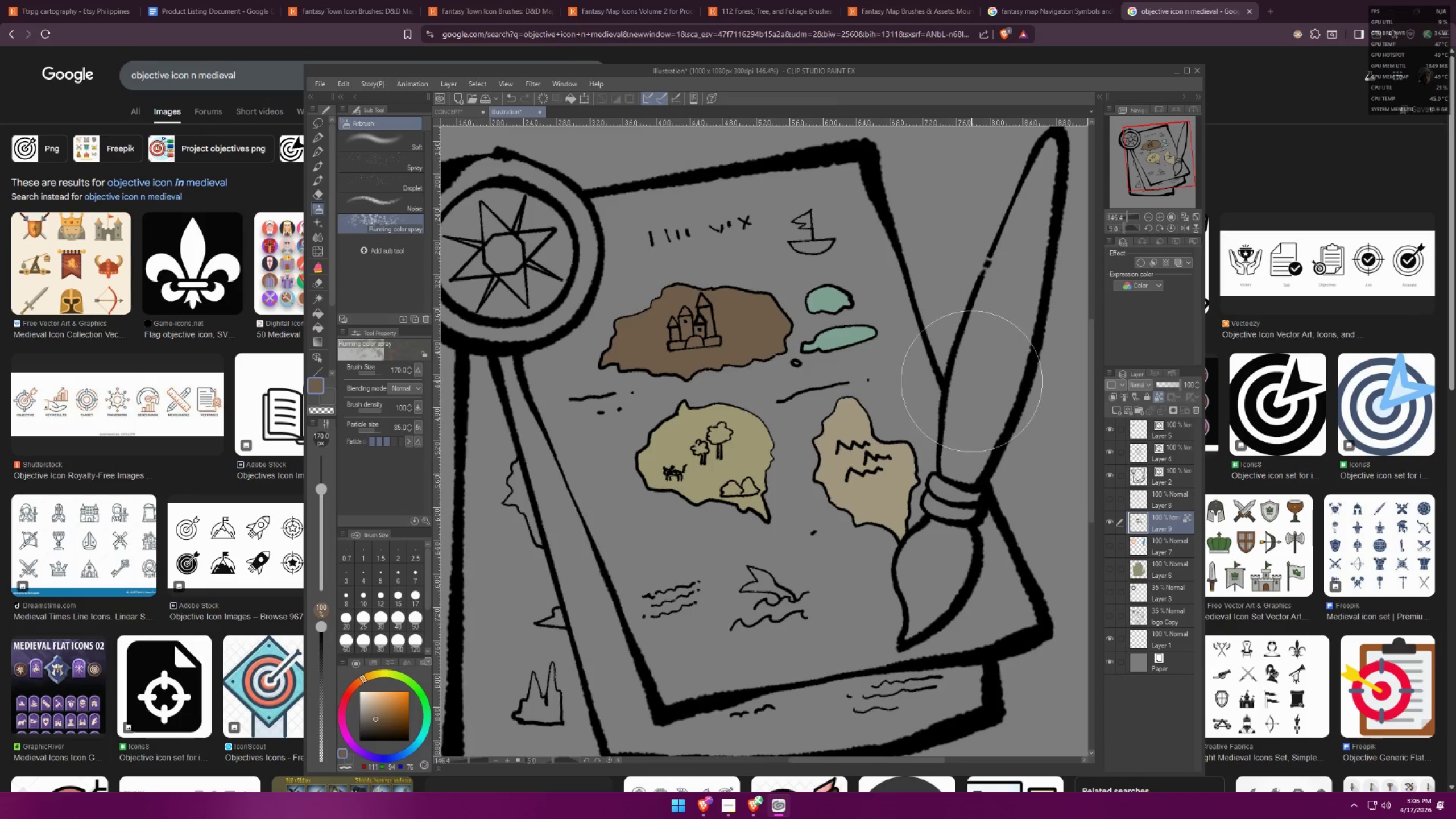 
scroll: coordinate [677, 363], scroll_direction: up, amount: 5.0
 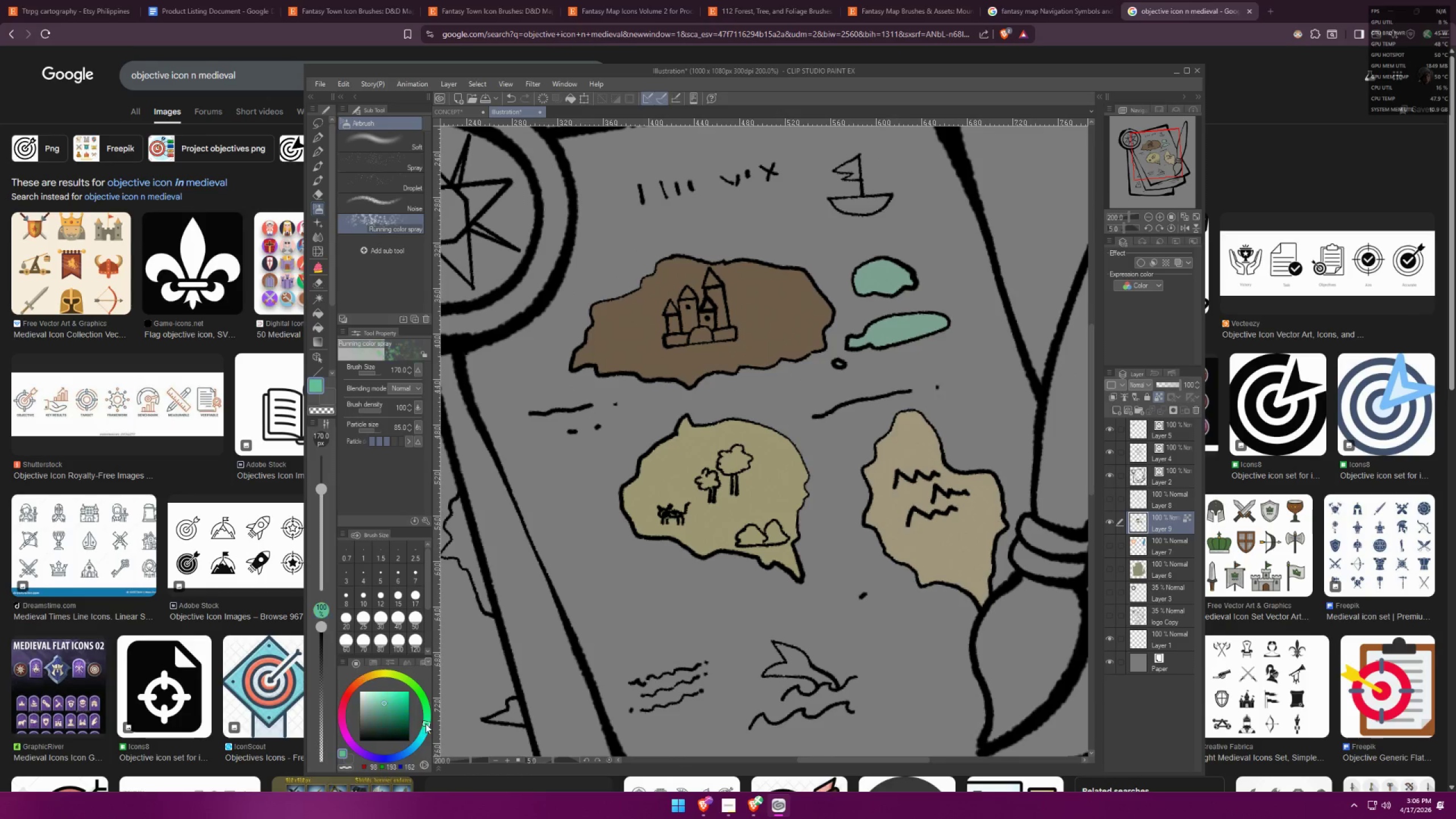 
left_click([647, 336])
 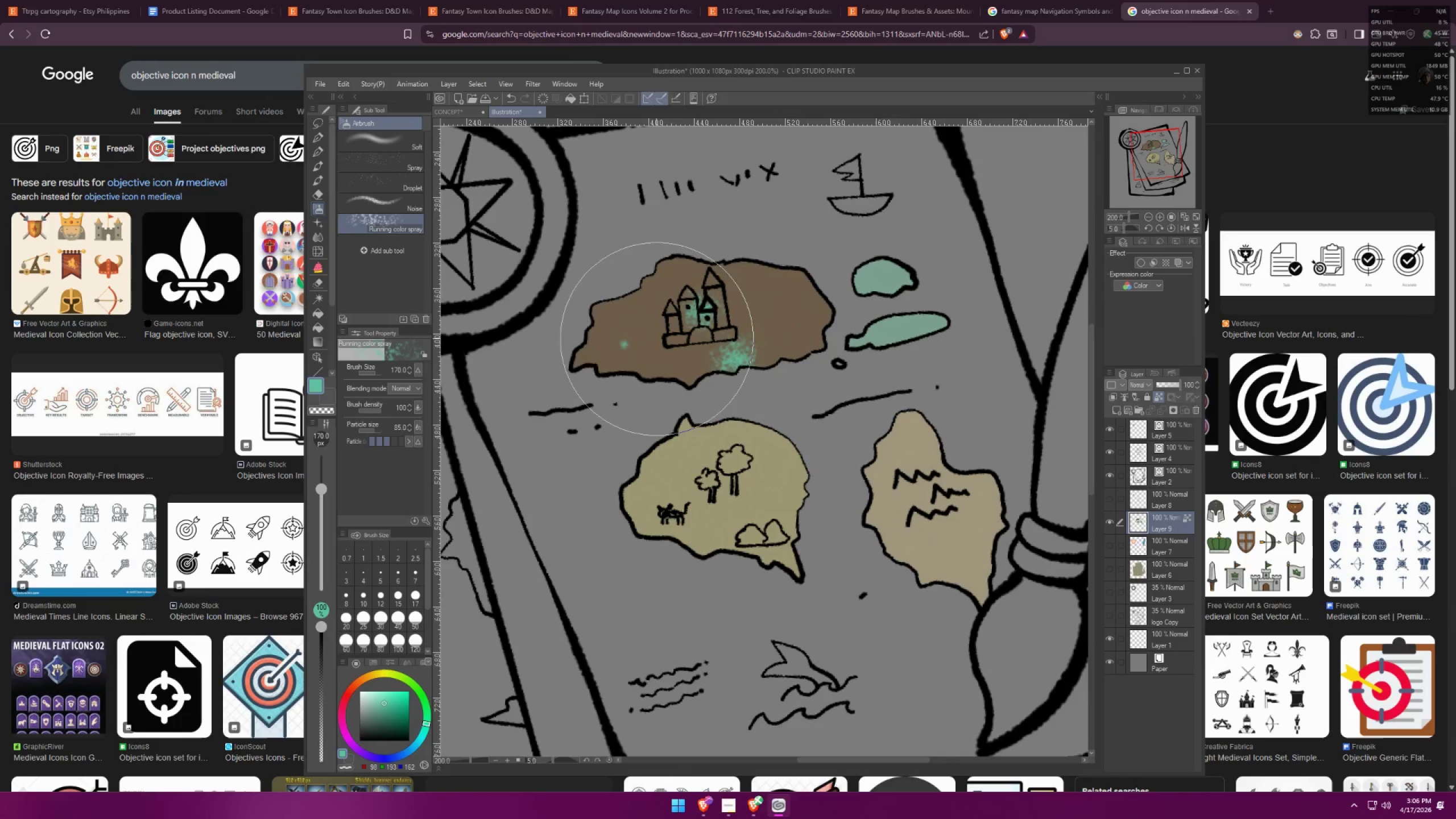 
key(Control+ControlLeft)
 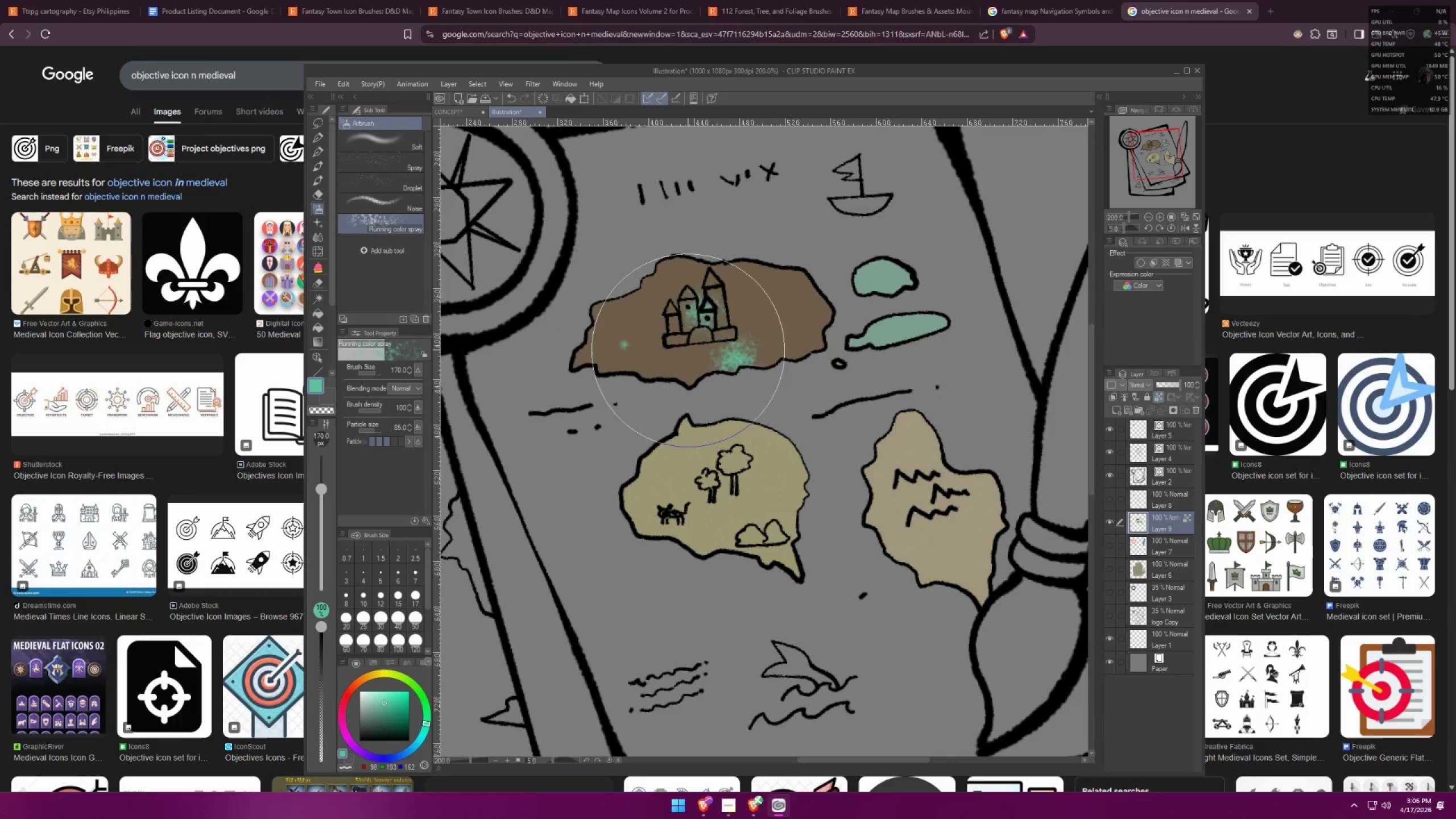 
key(Control+Z)
 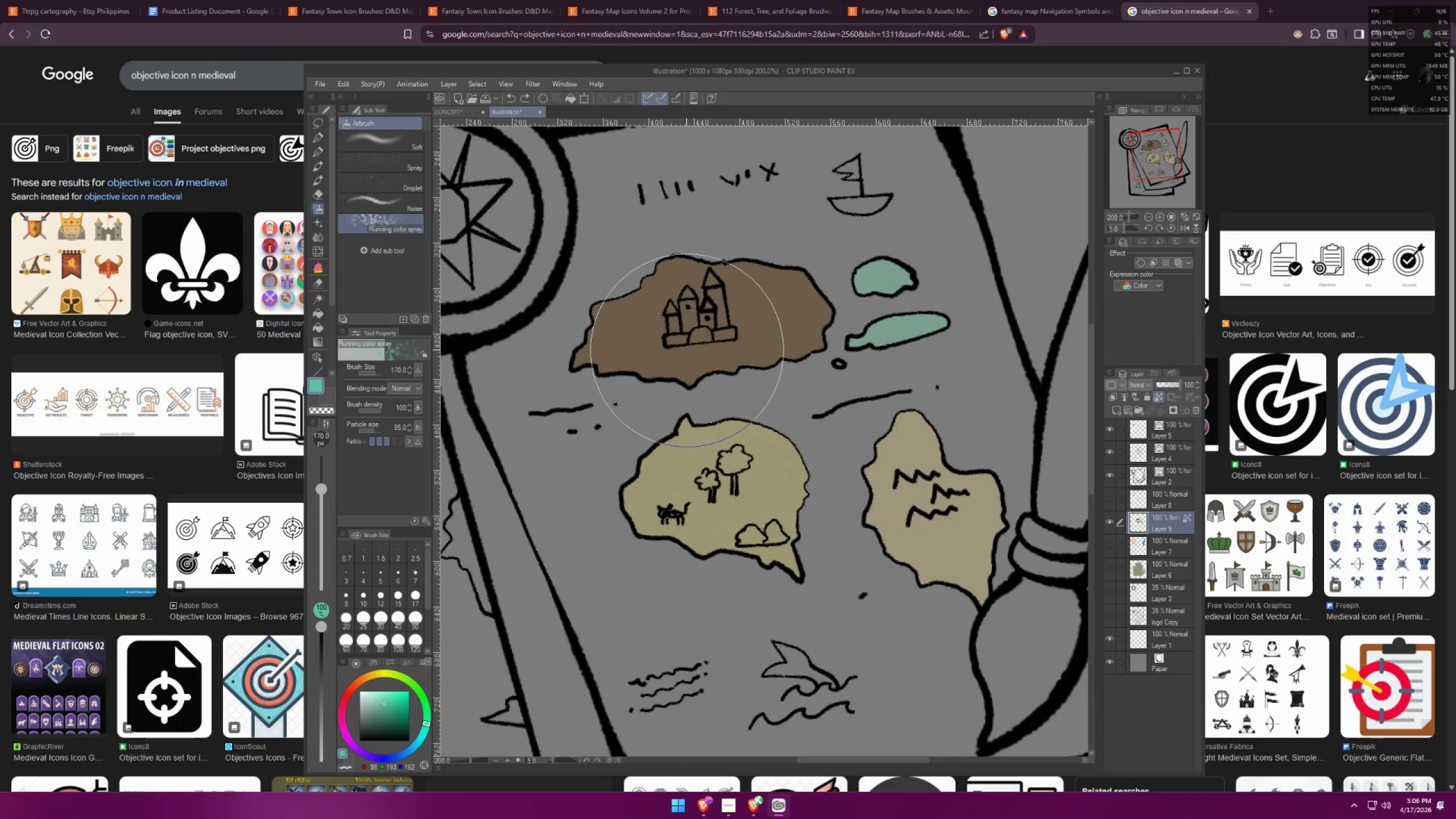 
key(BracketLeft)
 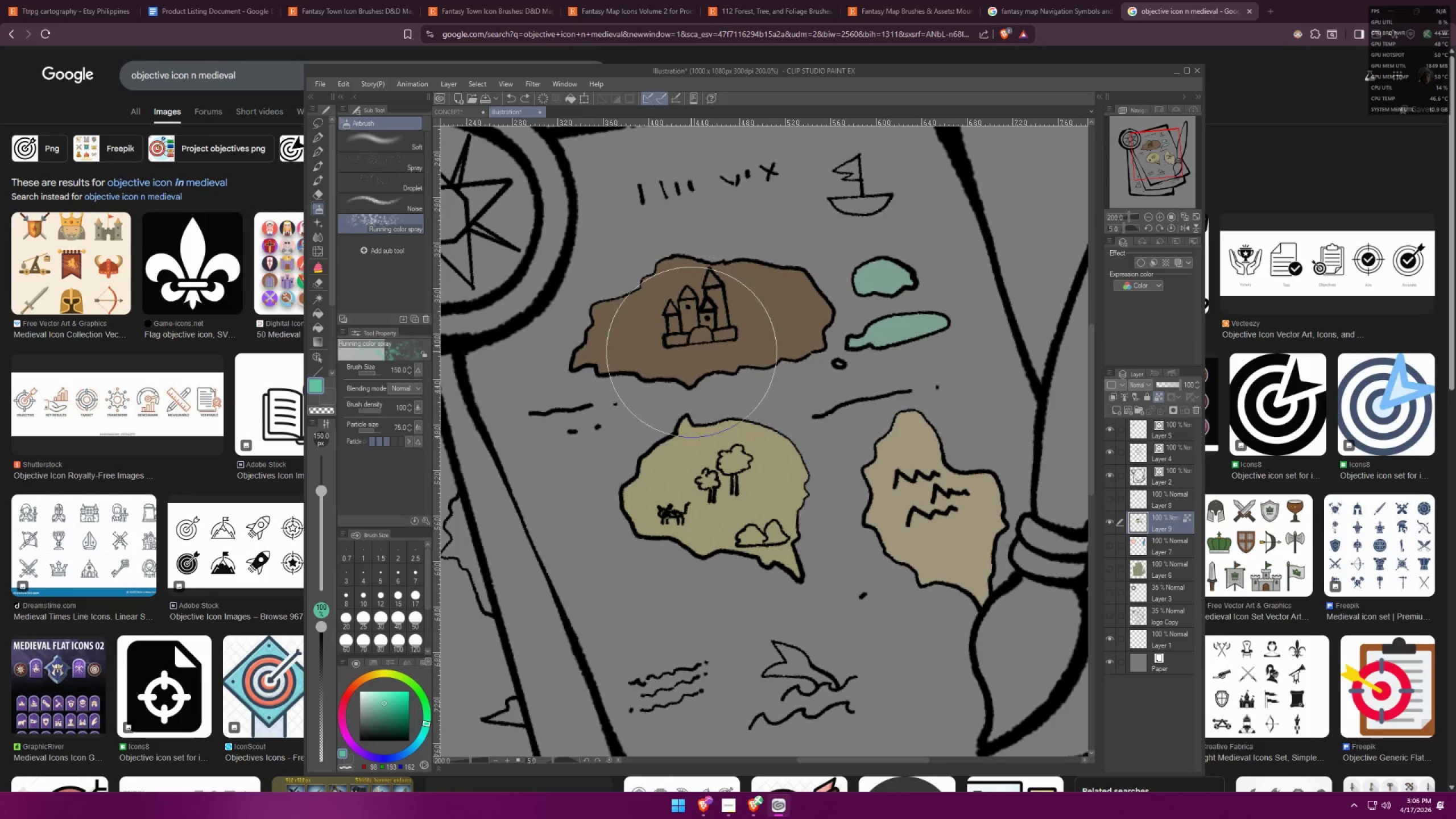 
key(BracketLeft)
 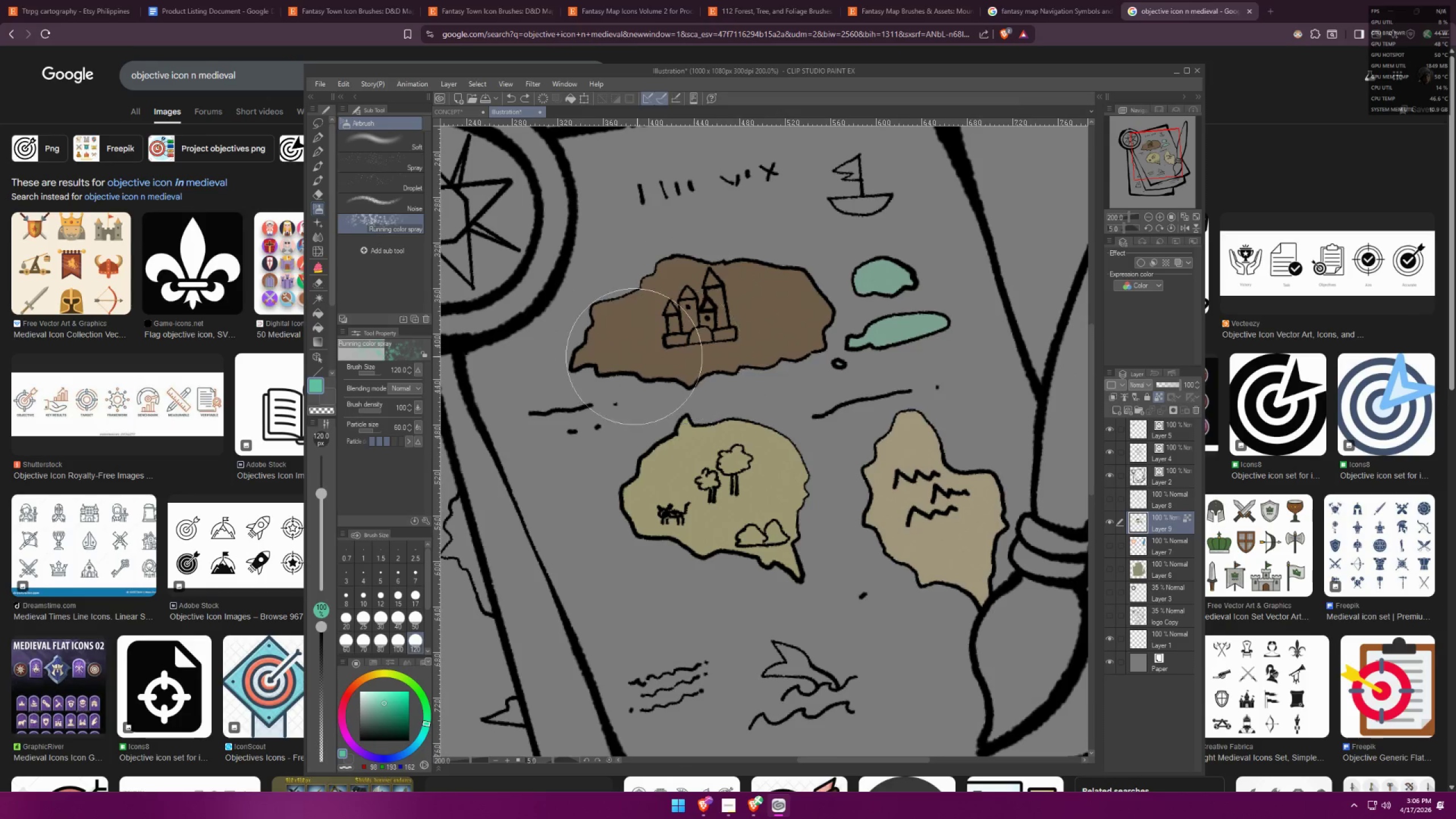 
key(BracketLeft)
 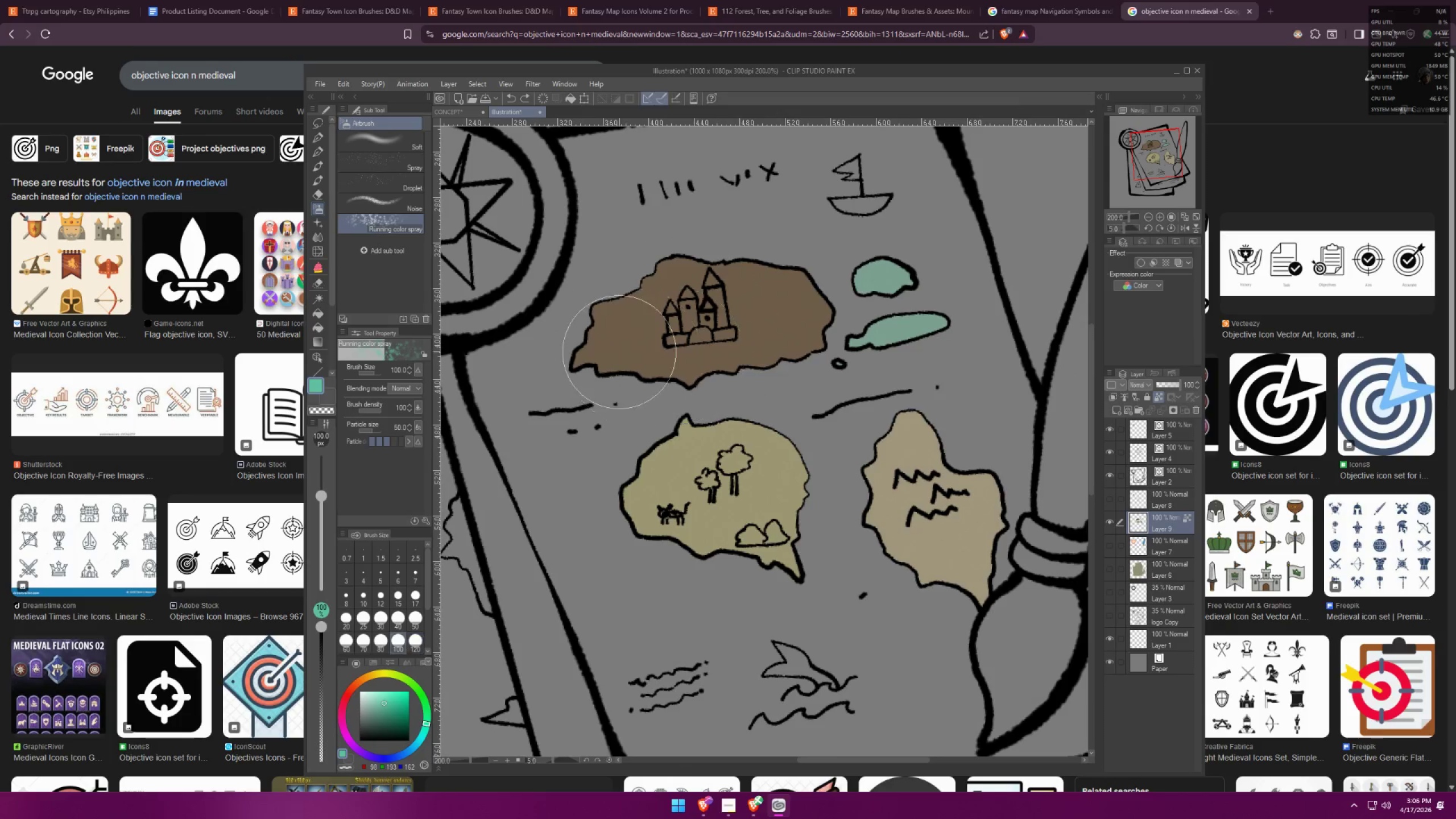 
key(BracketLeft)
 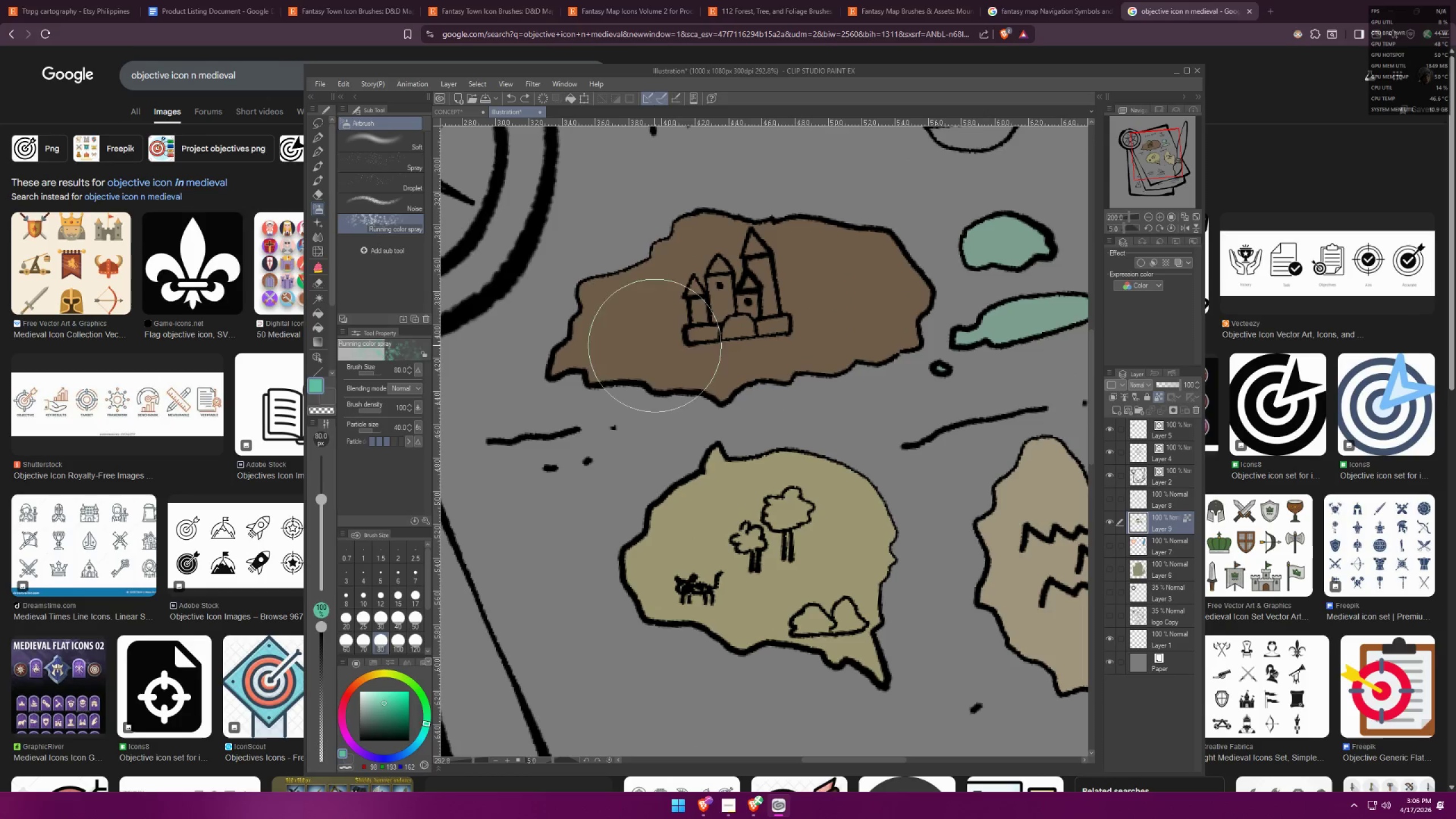 
key(BracketLeft)
 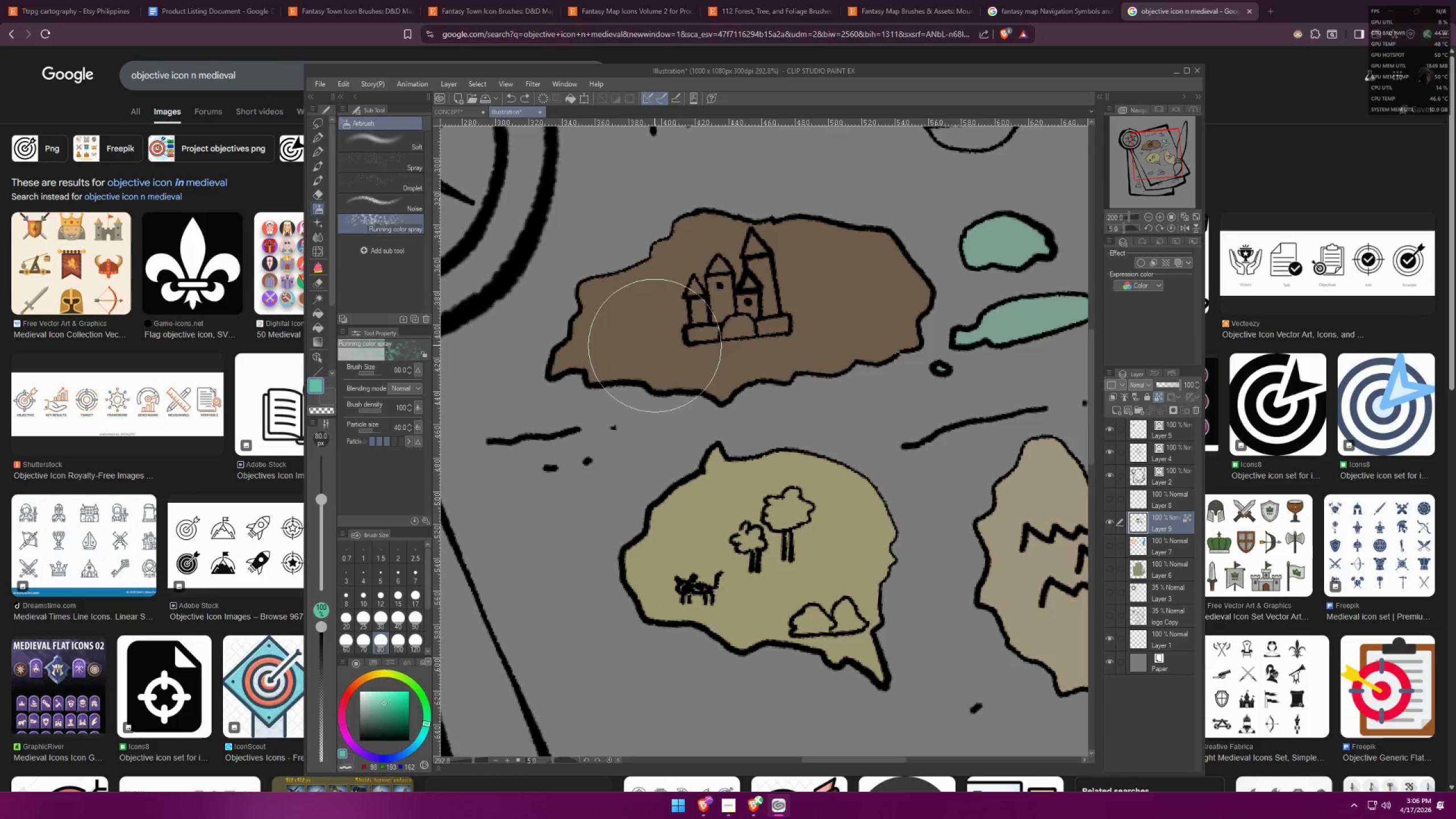 
right_click([655, 345])
 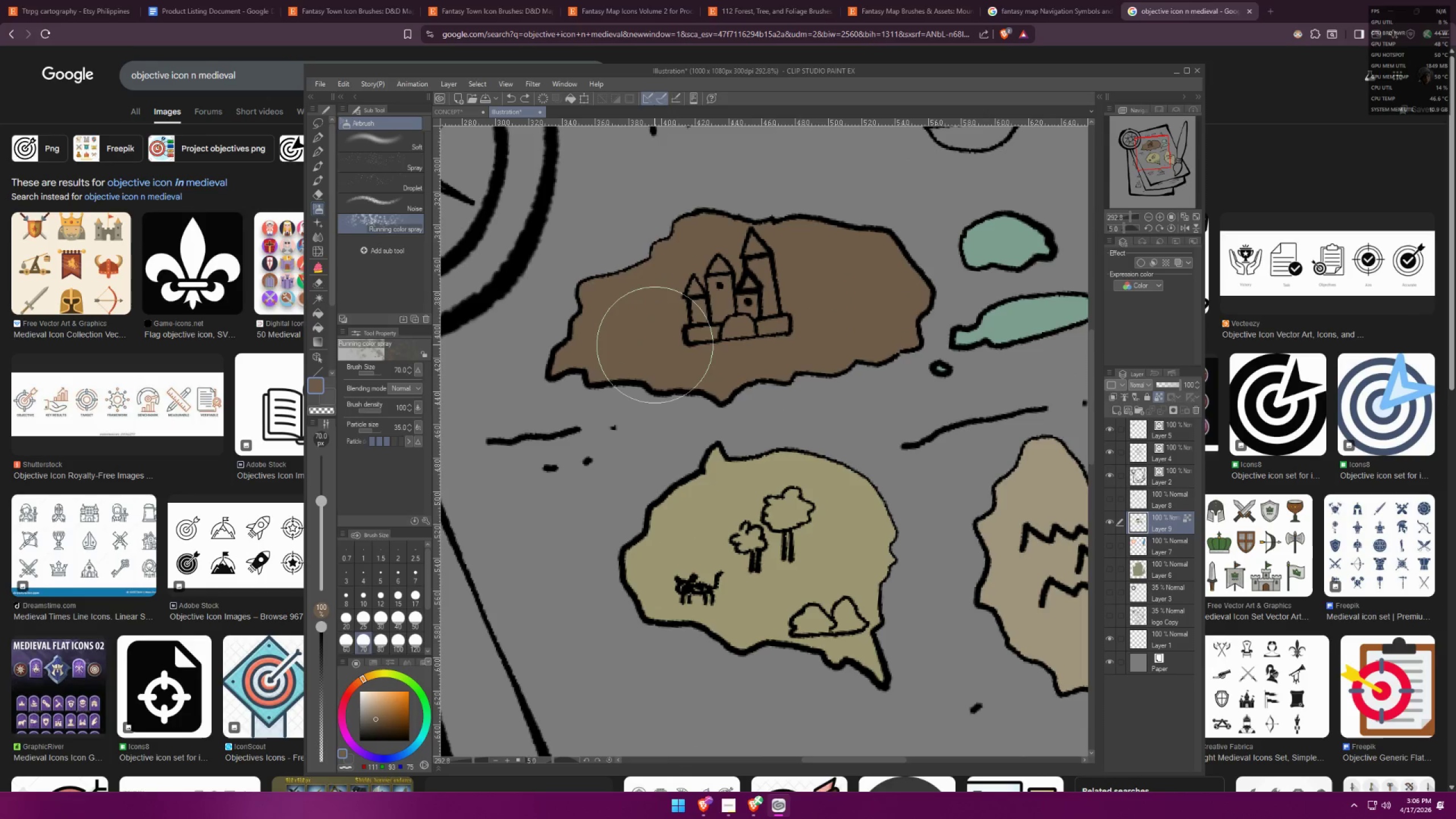 
key(BracketLeft)
 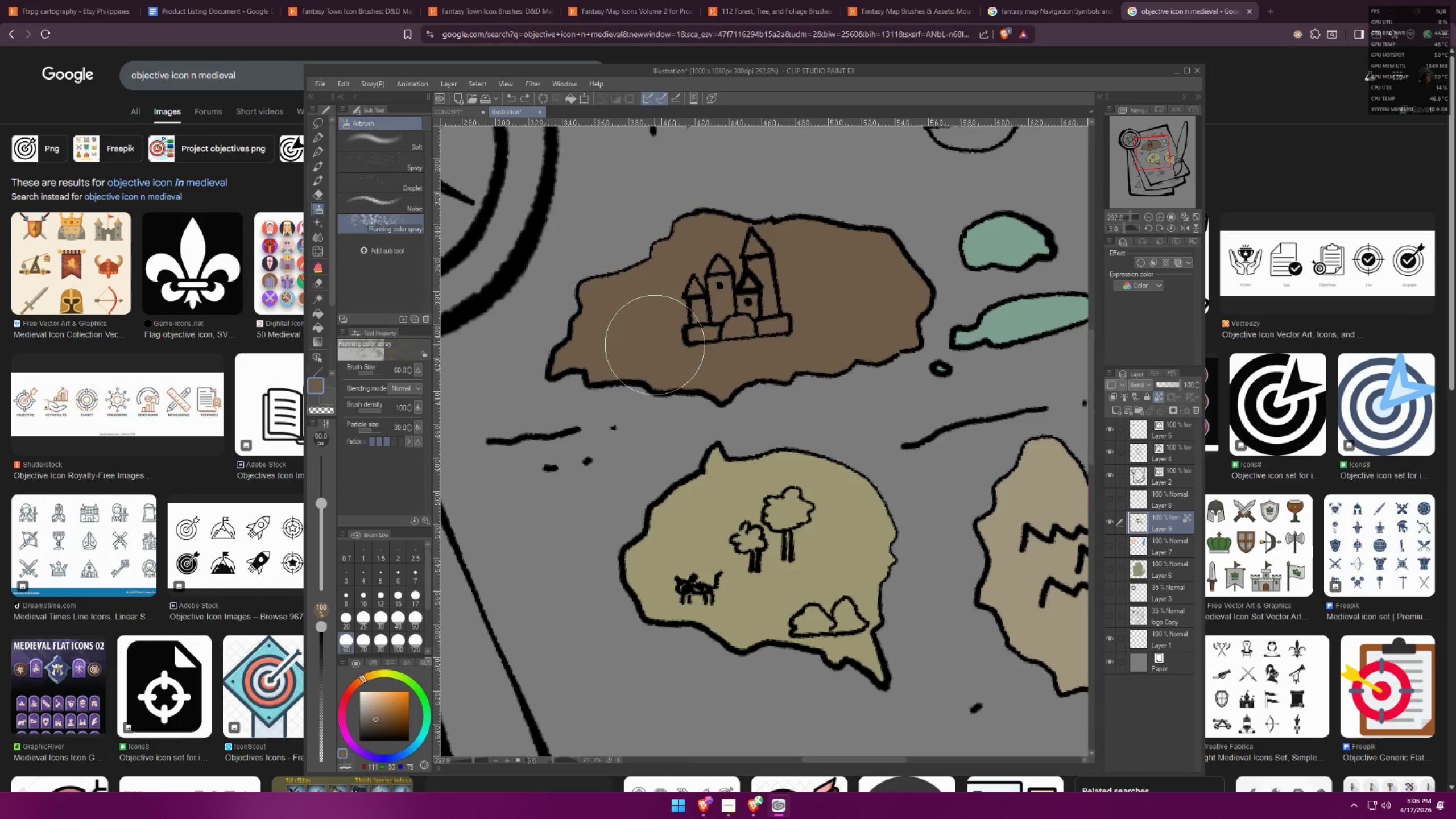 
scroll: coordinate [619, 352], scroll_direction: up, amount: 4.0
 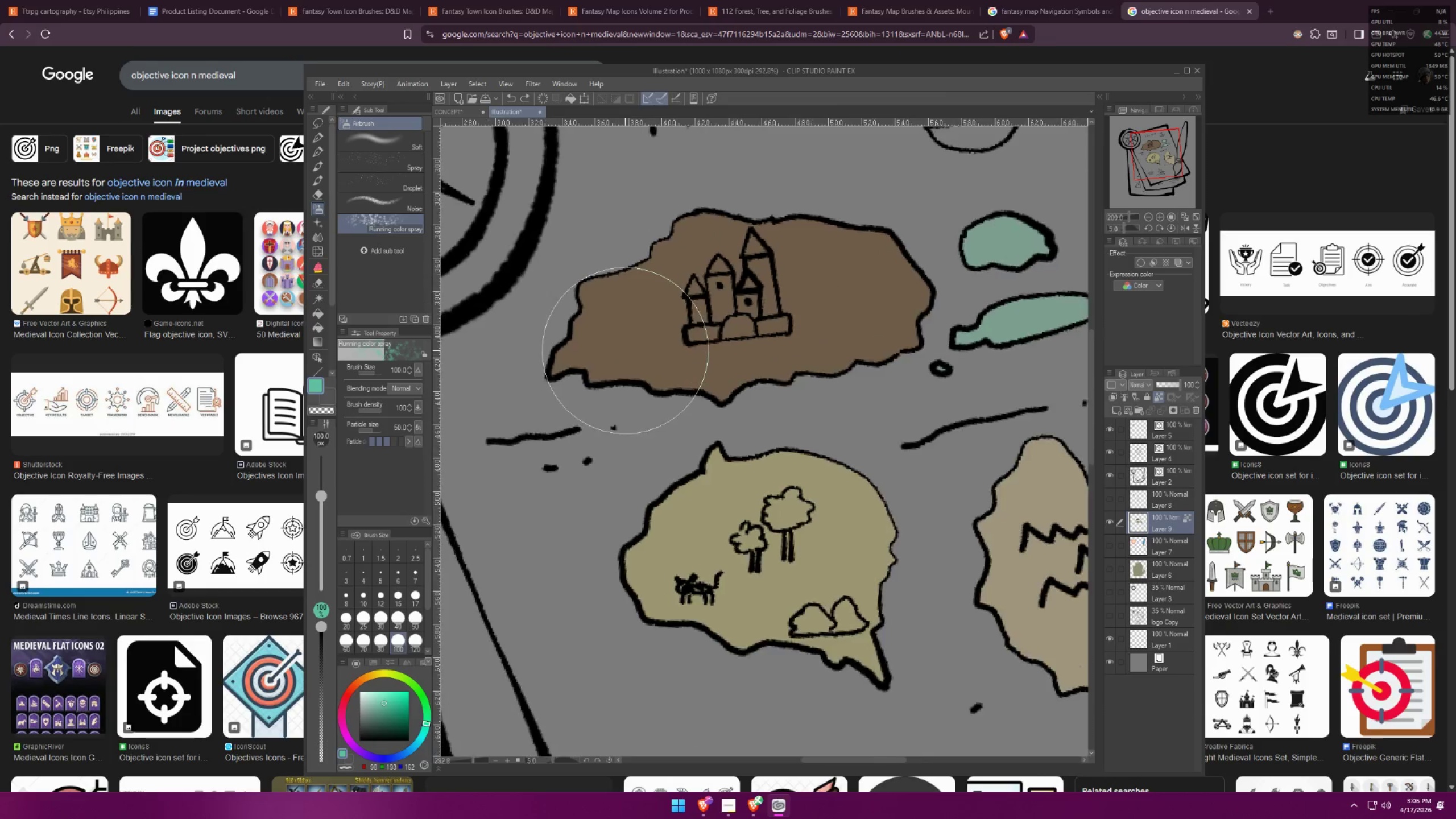 
key(BracketLeft)
 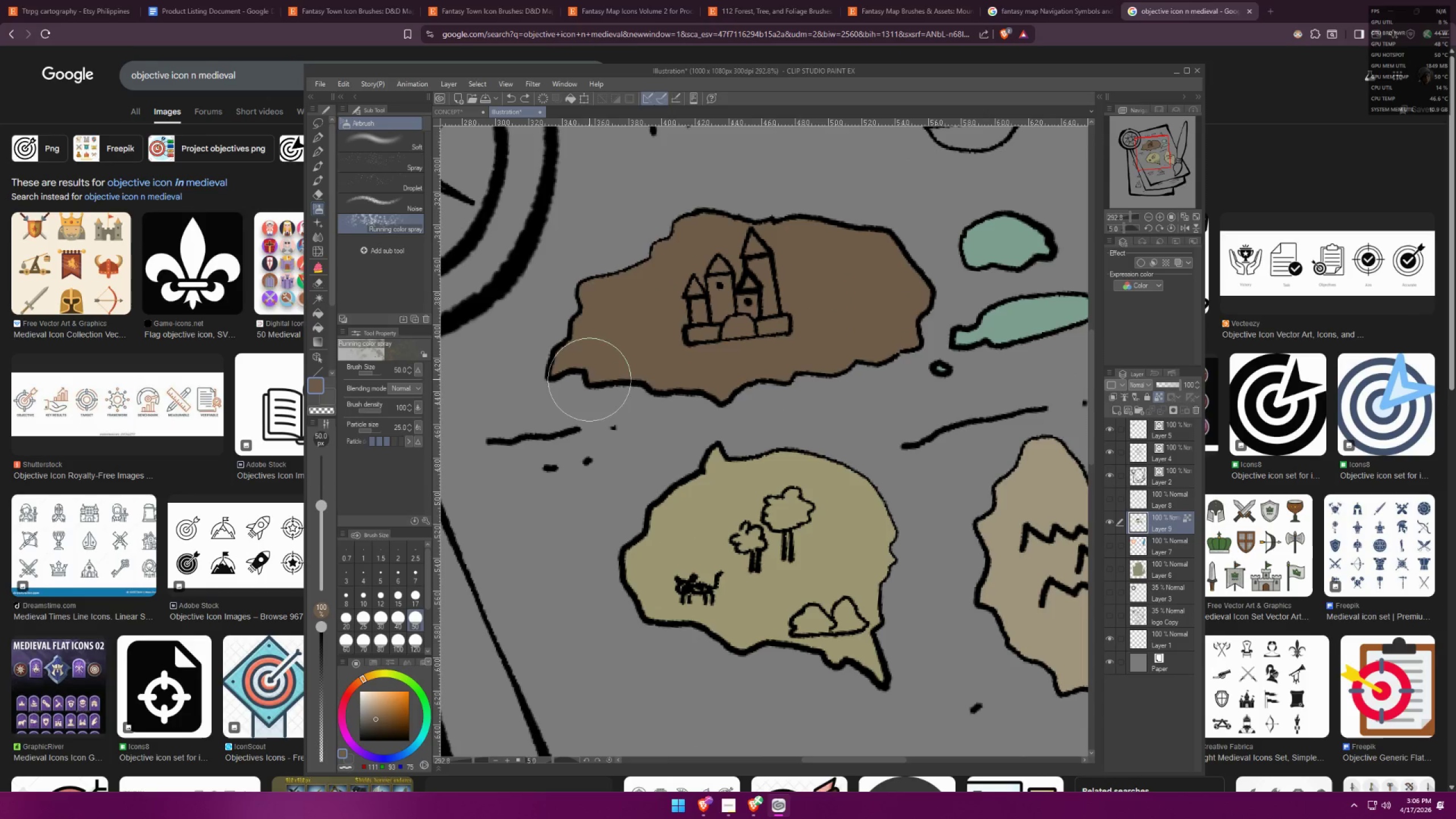 
key(BracketLeft)
 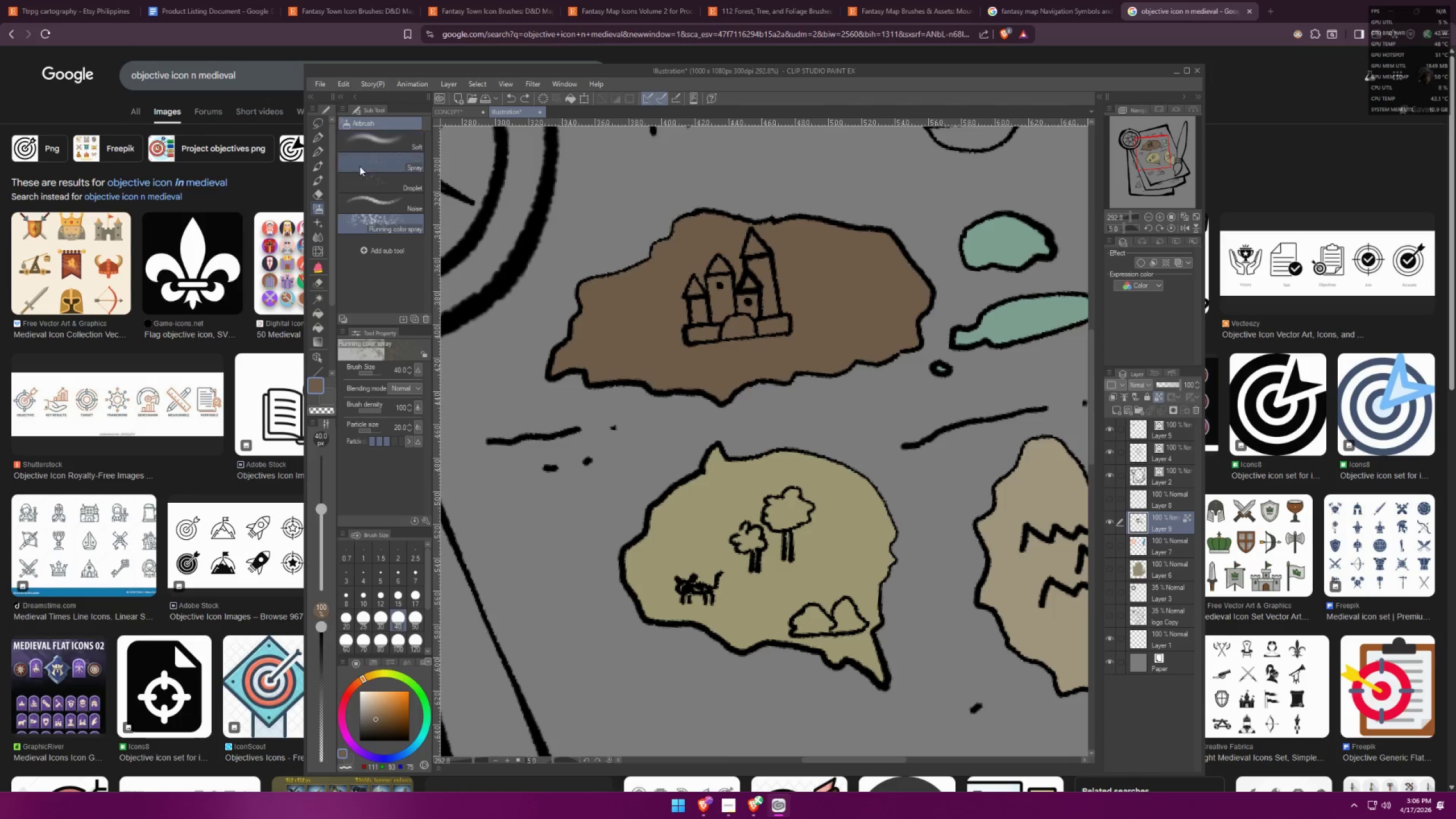 
wait(6.54)
 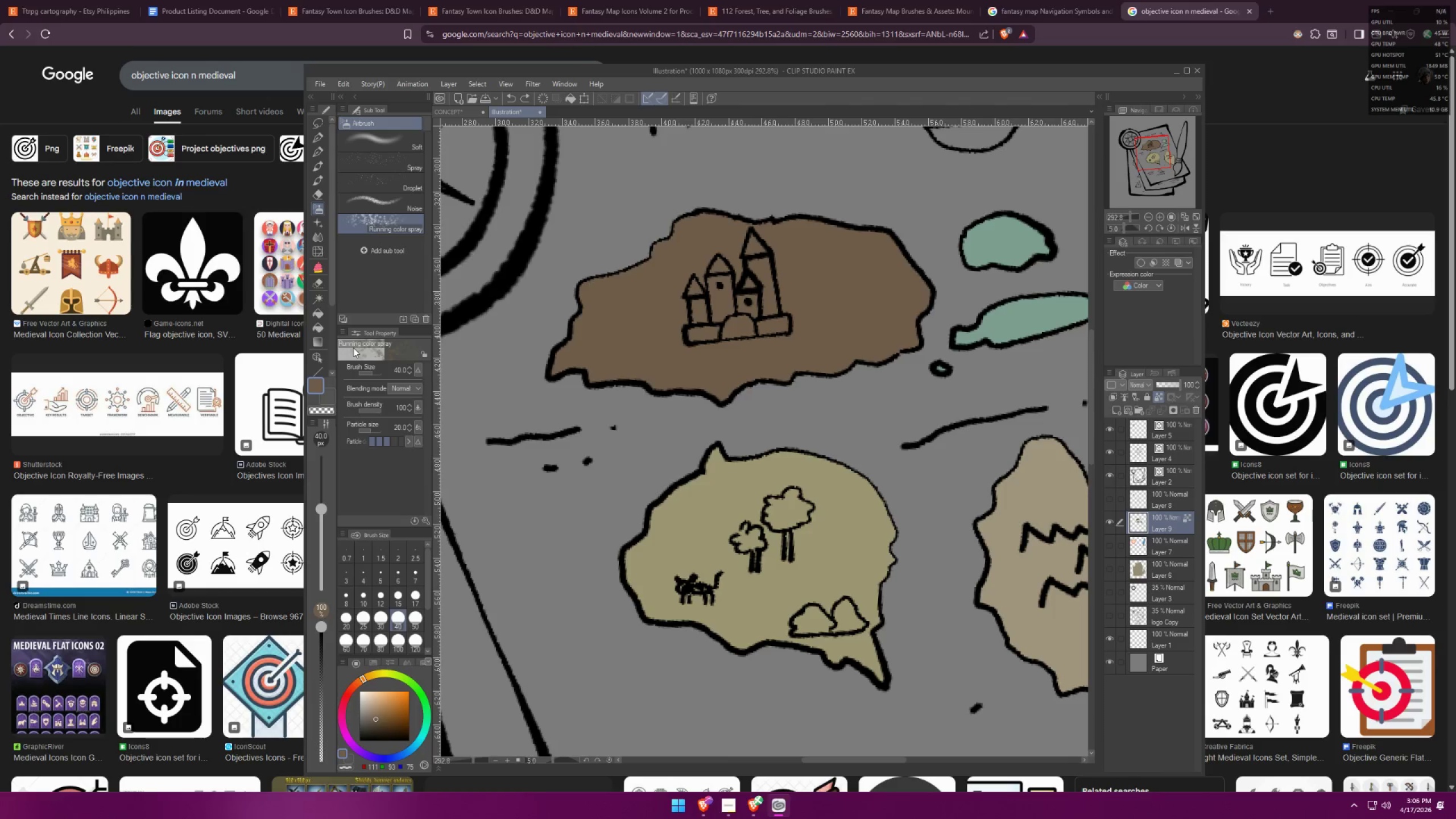 
left_click([319, 177])
 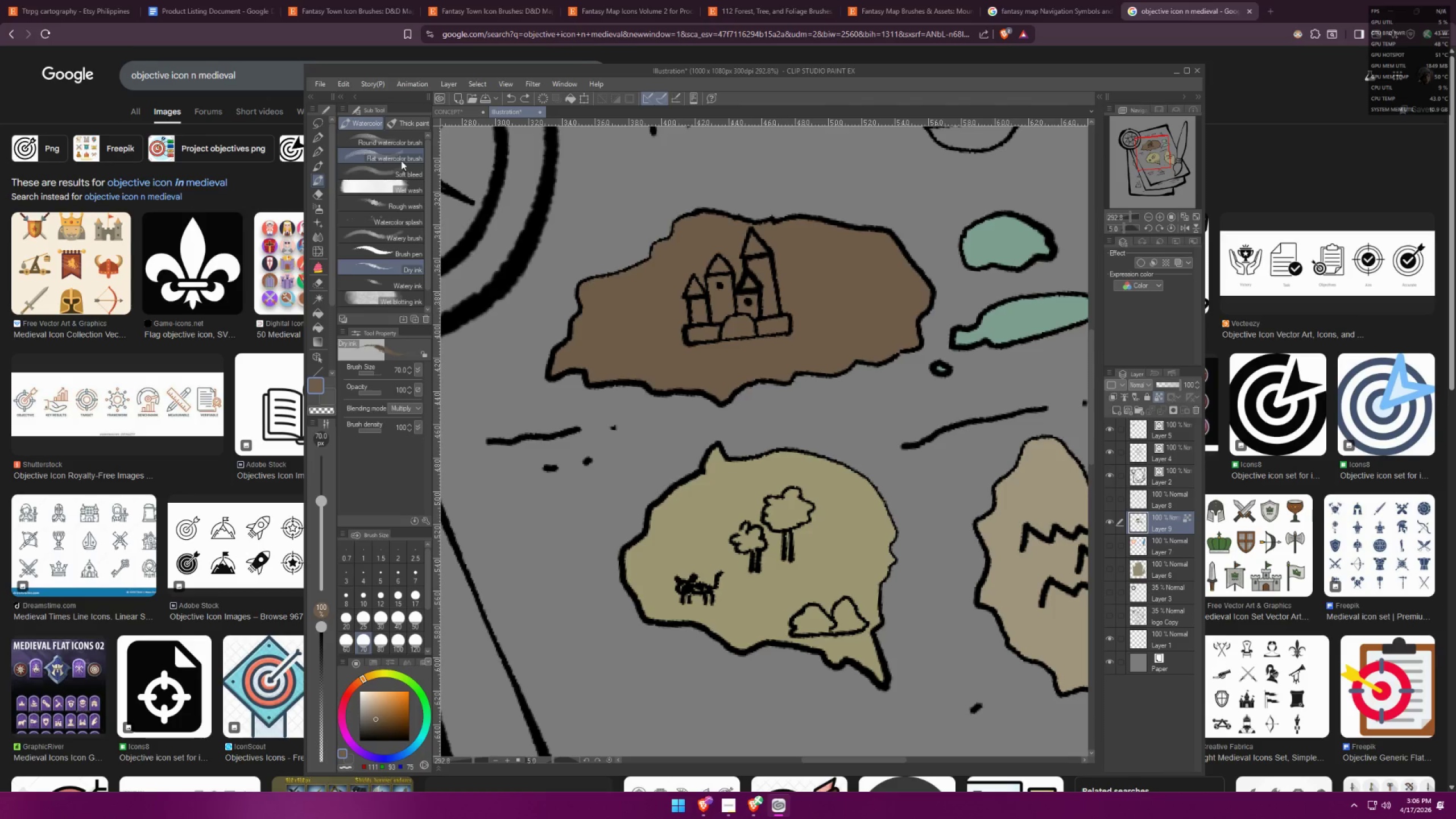 
left_click([420, 125])
 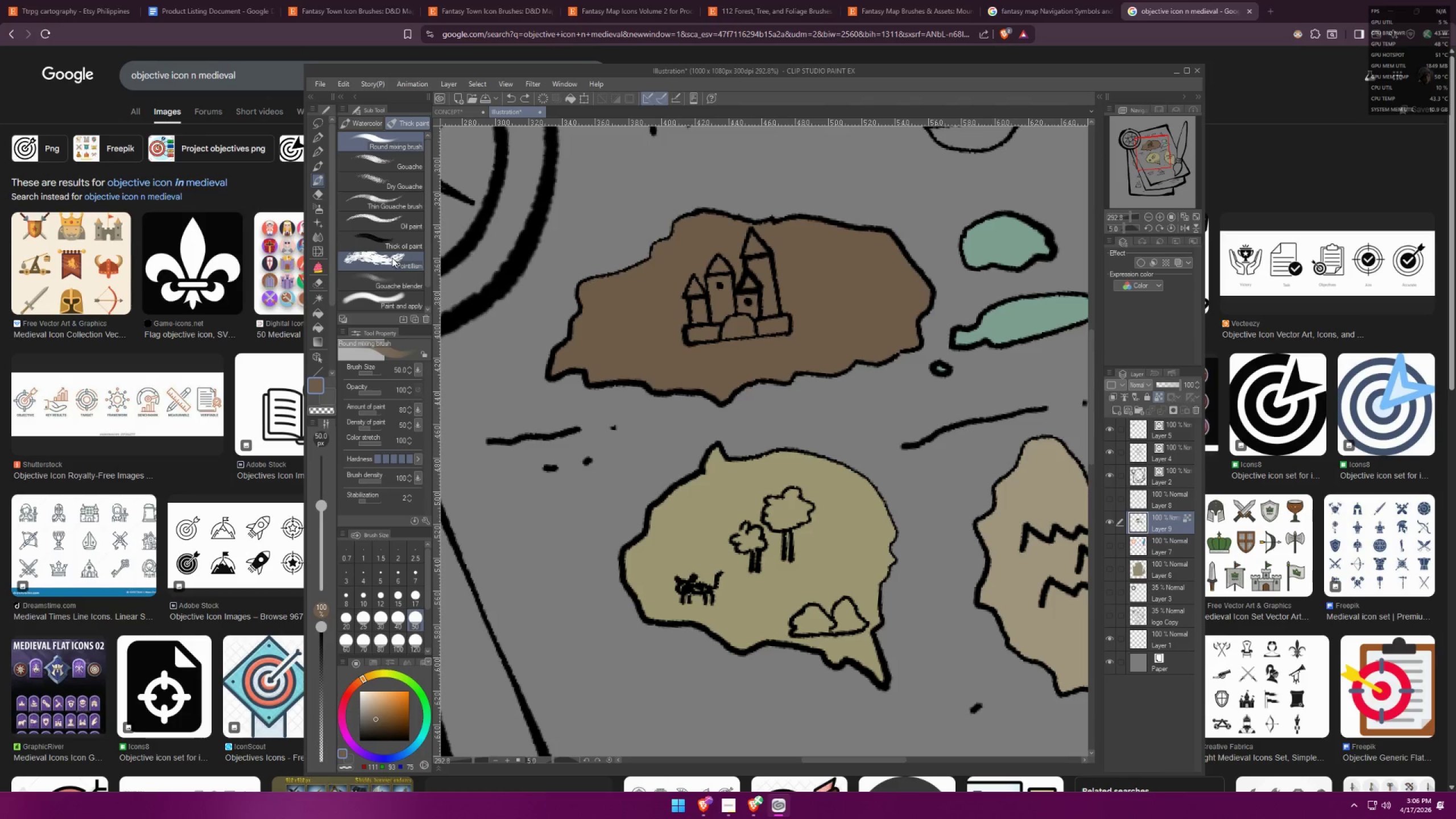 
left_click([392, 258])
 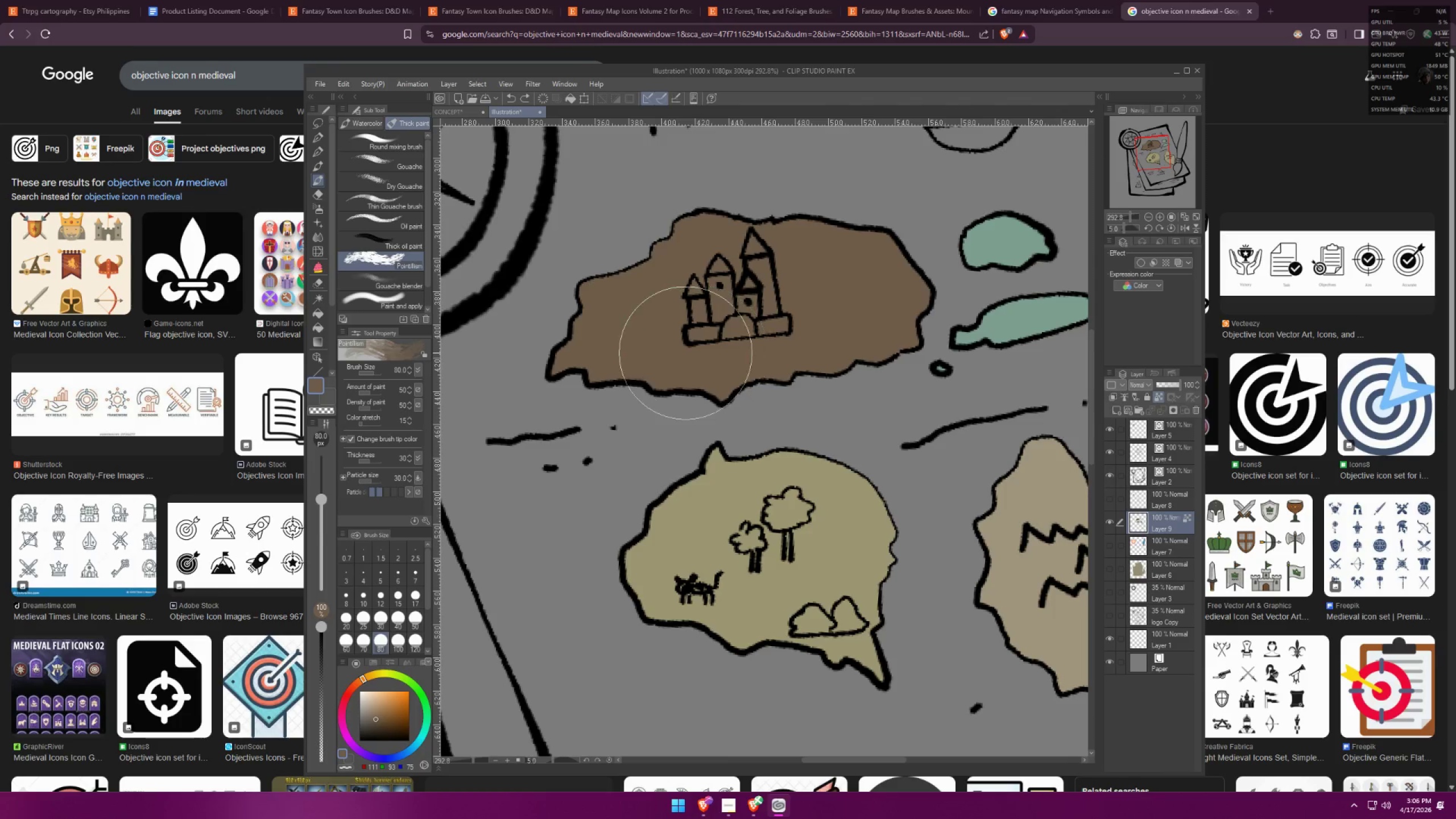 
left_click_drag(start_coordinate=[639, 350], to_coordinate=[684, 348])
 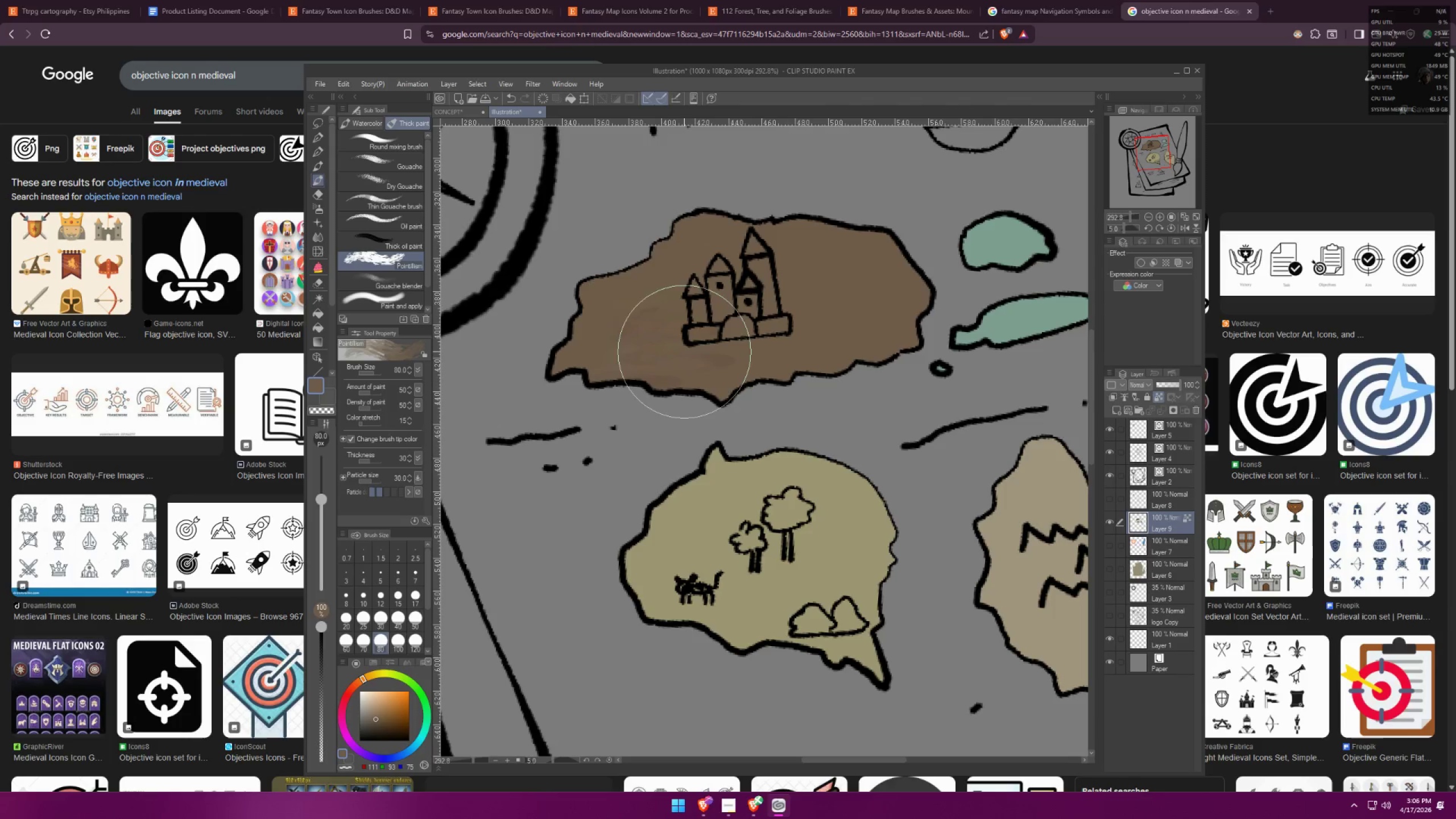 
key(Control+ControlLeft)
 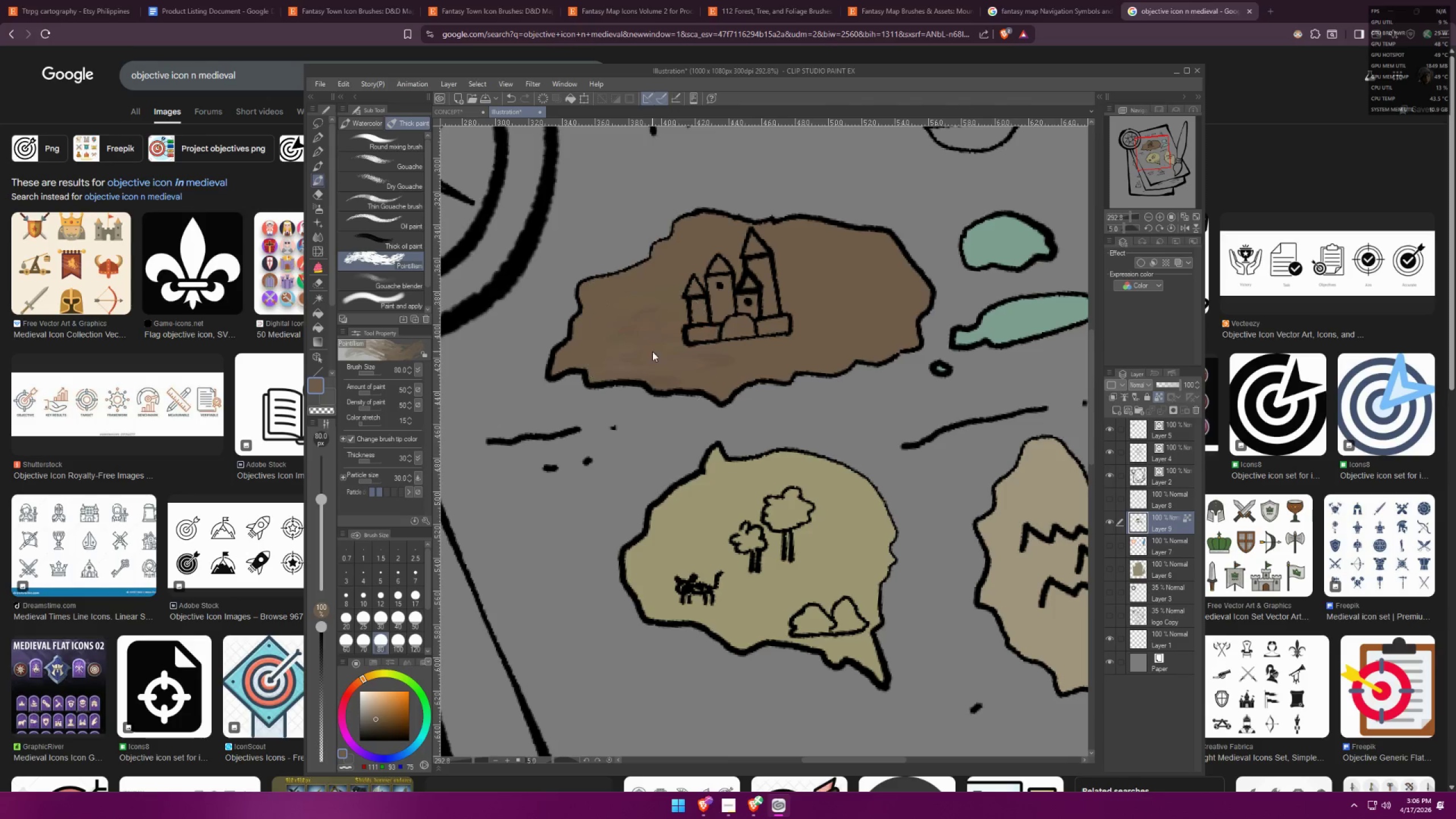 
key(Control+Z)
 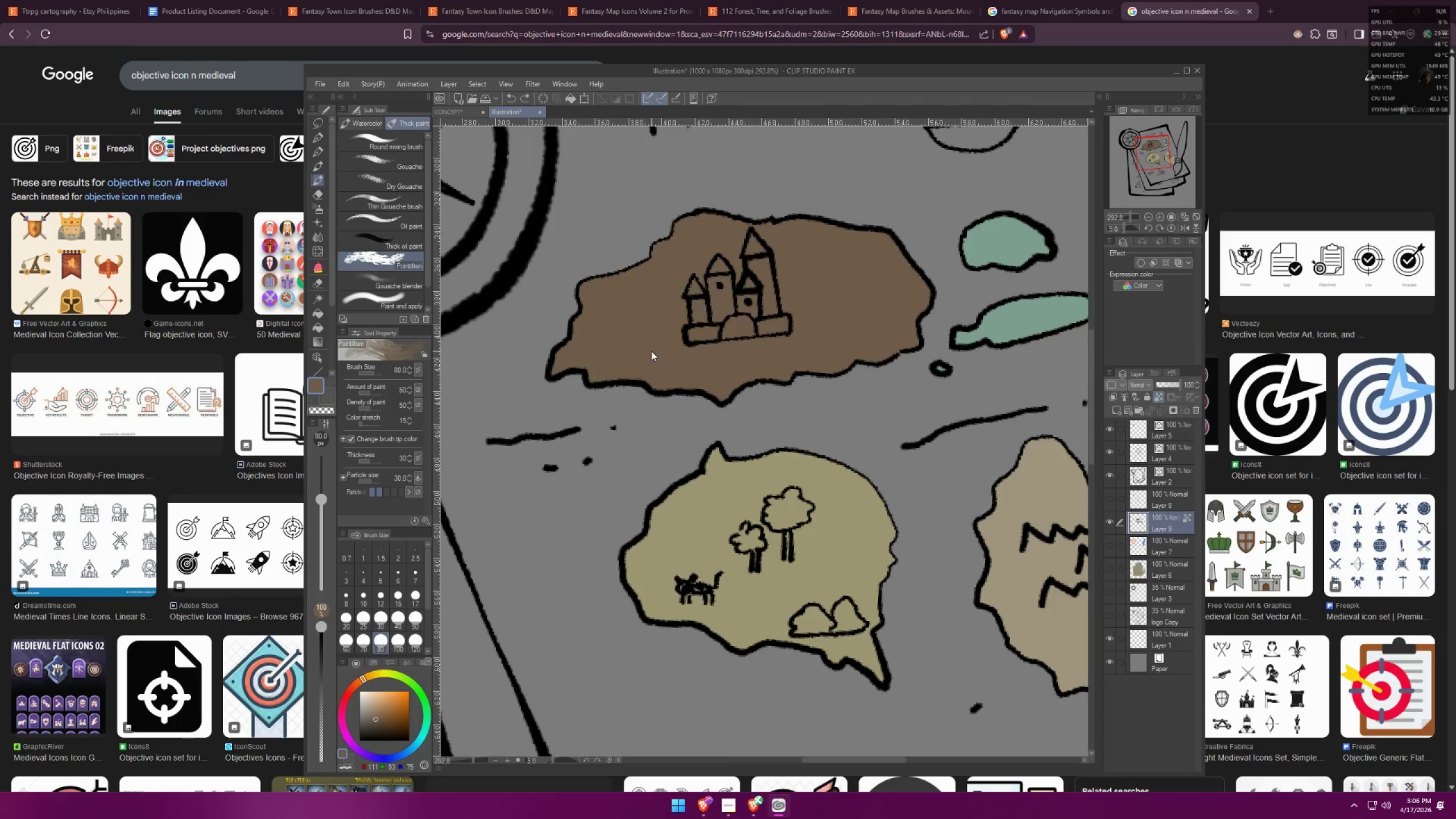 
left_click_drag(start_coordinate=[651, 351], to_coordinate=[729, 341])
 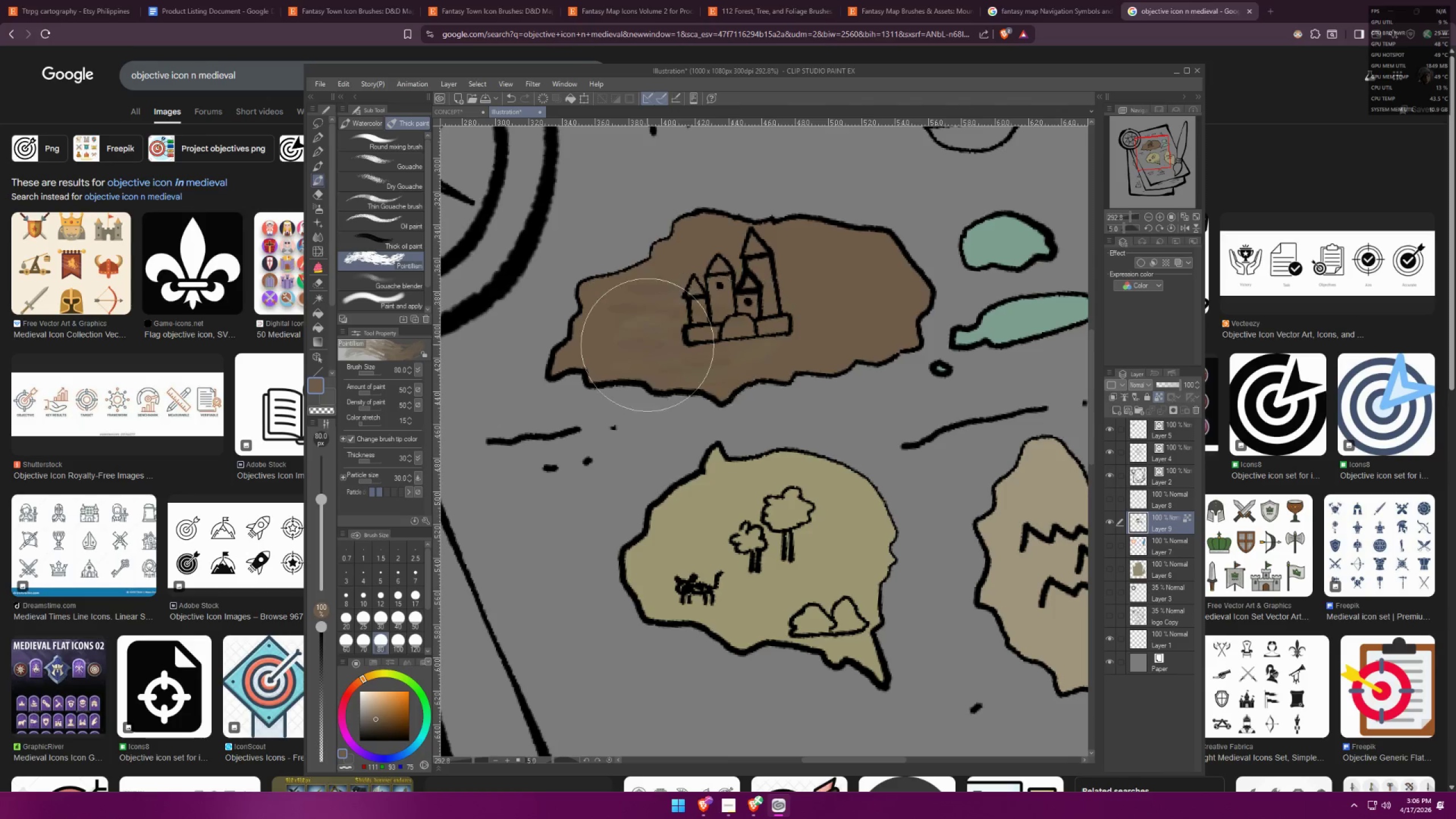 
left_click_drag(start_coordinate=[615, 349], to_coordinate=[693, 344])
 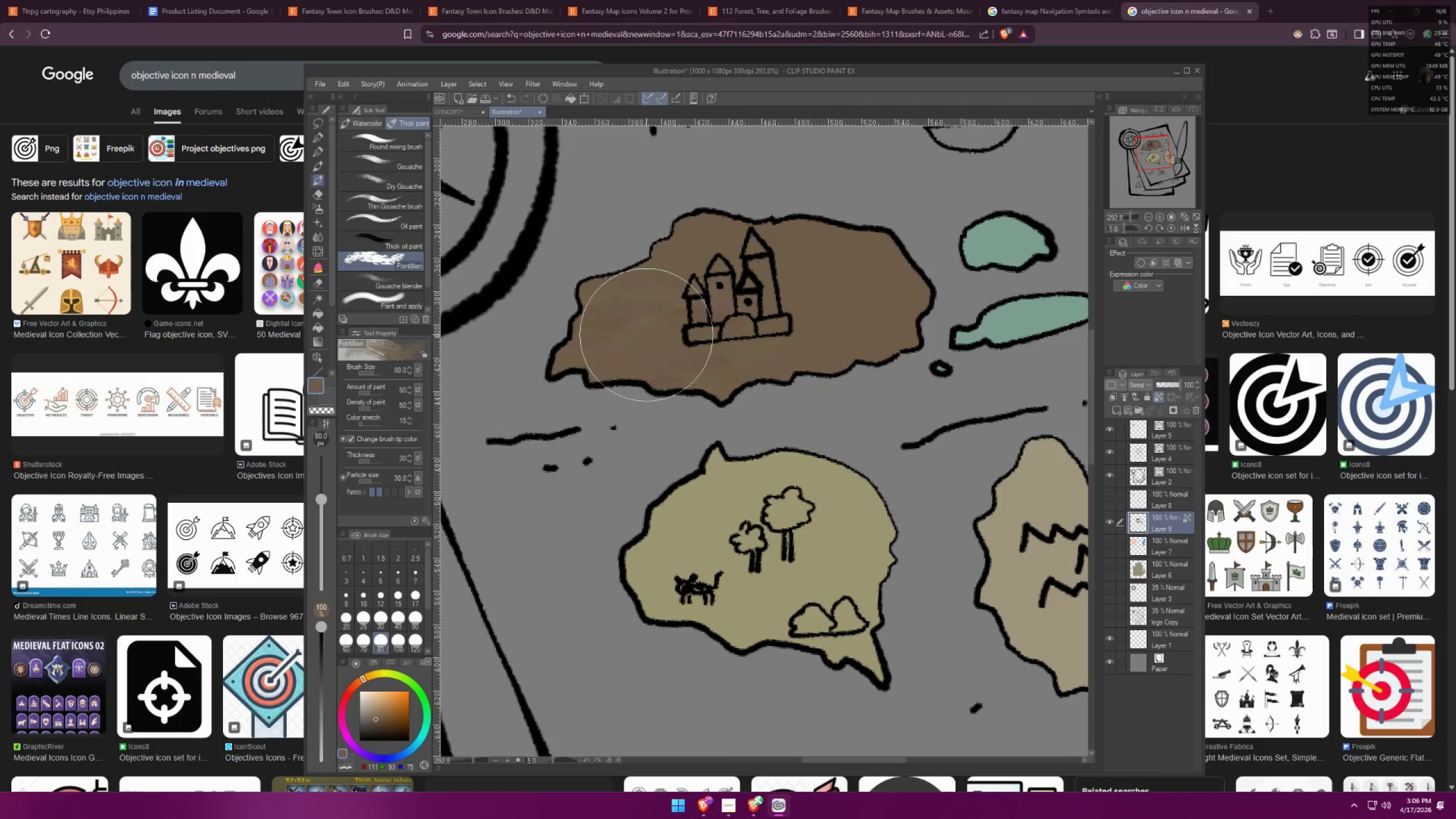 
left_click_drag(start_coordinate=[650, 330], to_coordinate=[719, 297])
 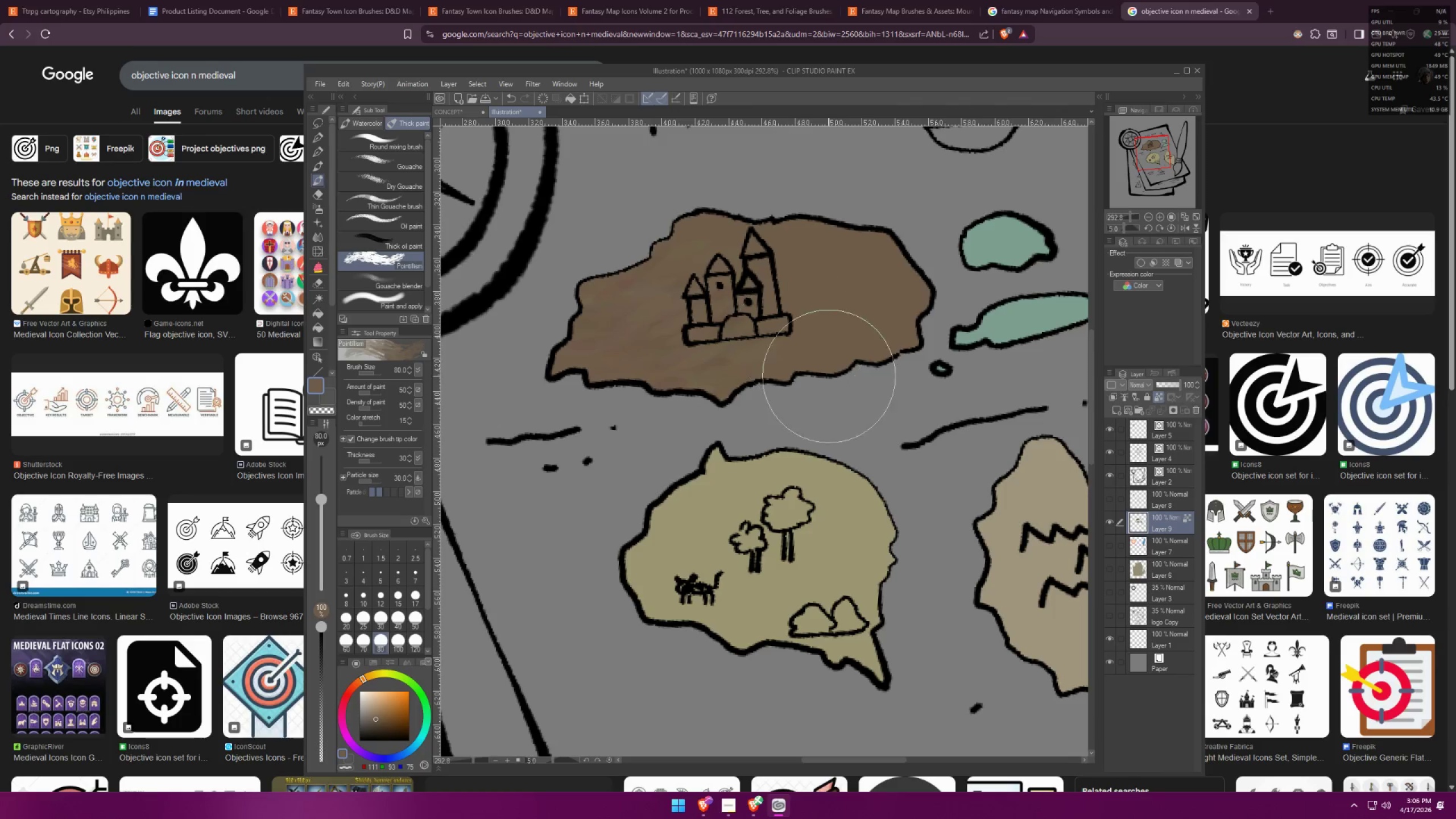 
key(Space)
 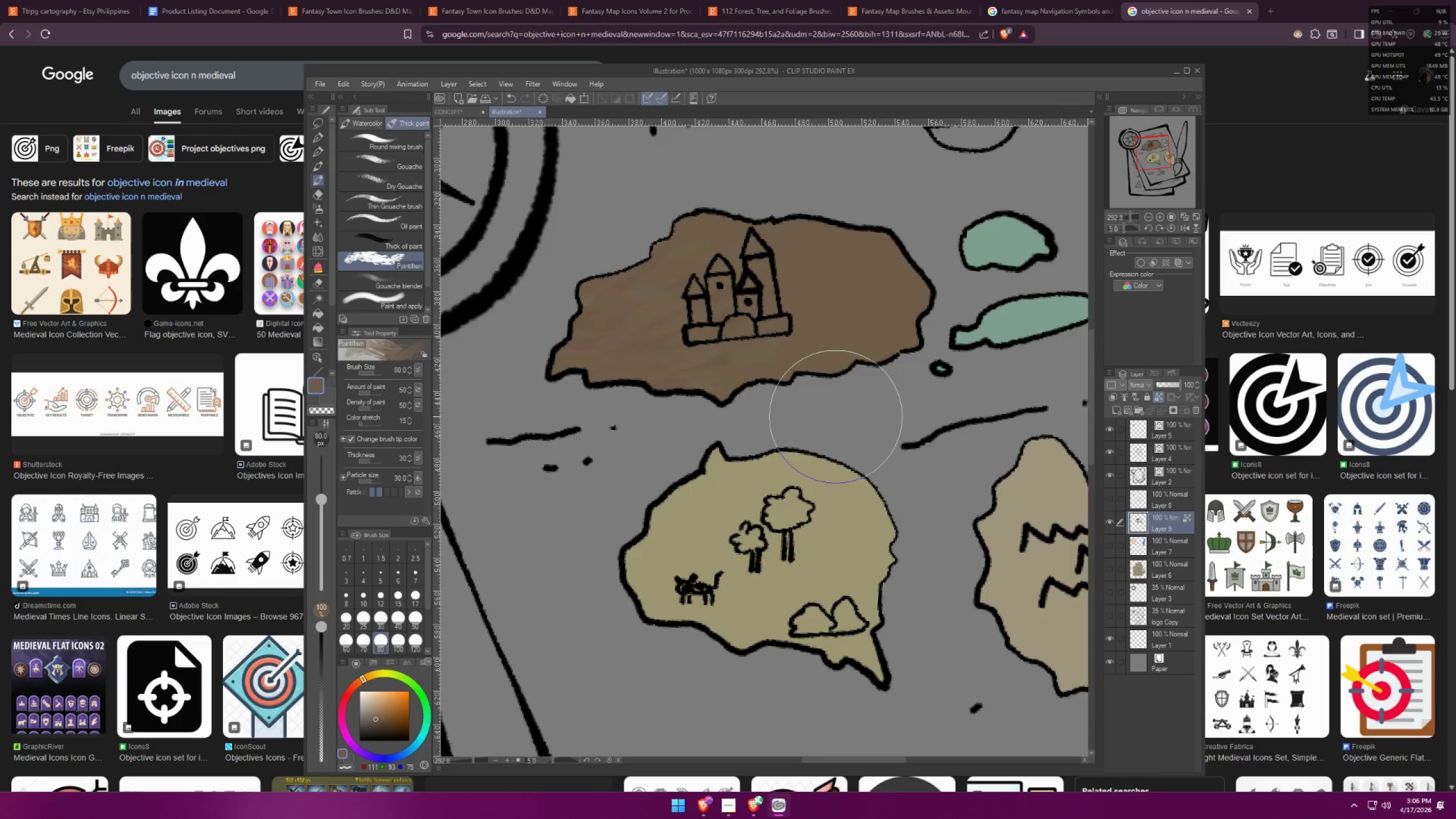 
left_click_drag(start_coordinate=[851, 416], to_coordinate=[684, 383])
 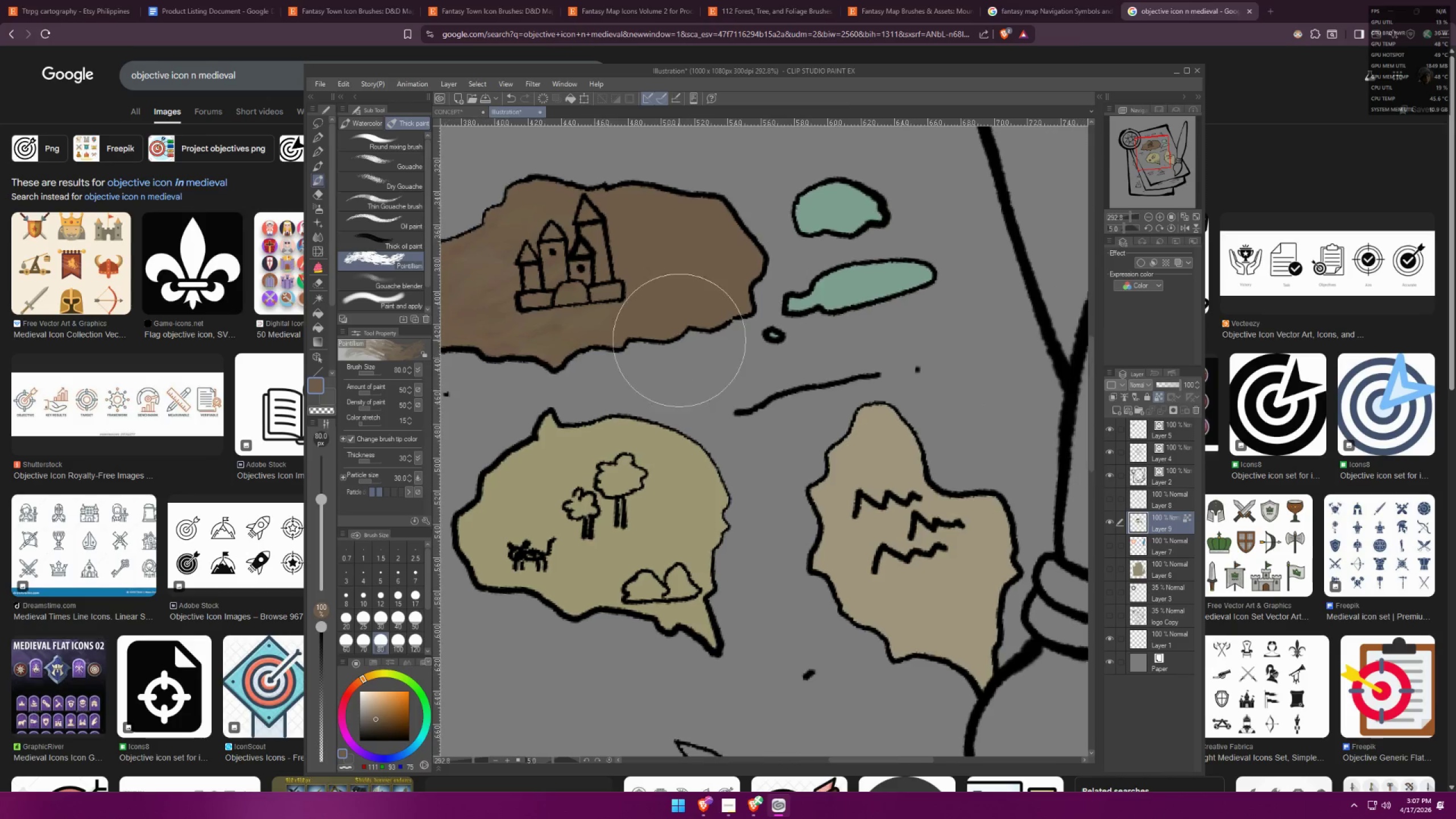 
left_click_drag(start_coordinate=[650, 309], to_coordinate=[691, 296])
 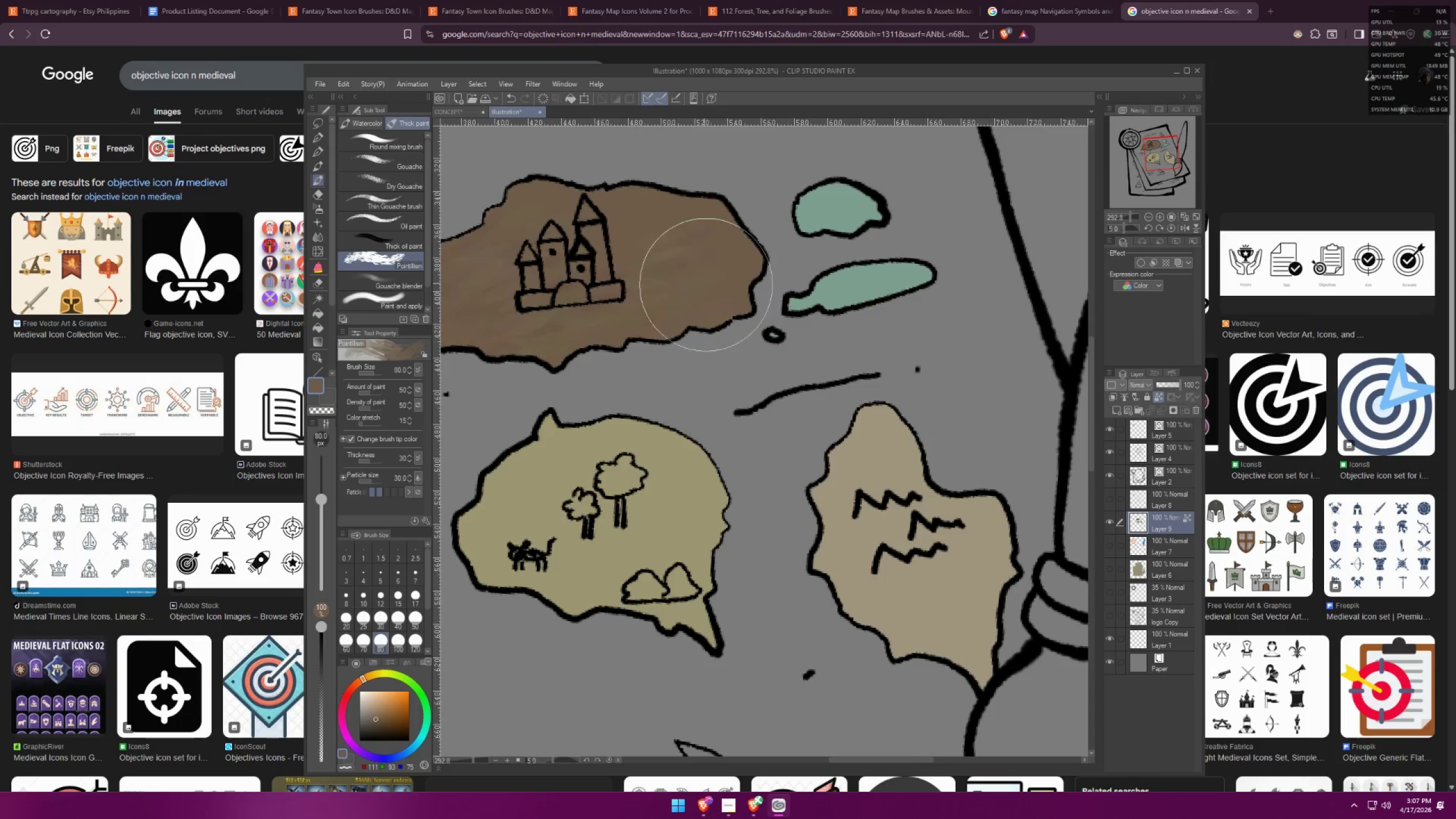 
left_click_drag(start_coordinate=[679, 262], to_coordinate=[703, 253])
 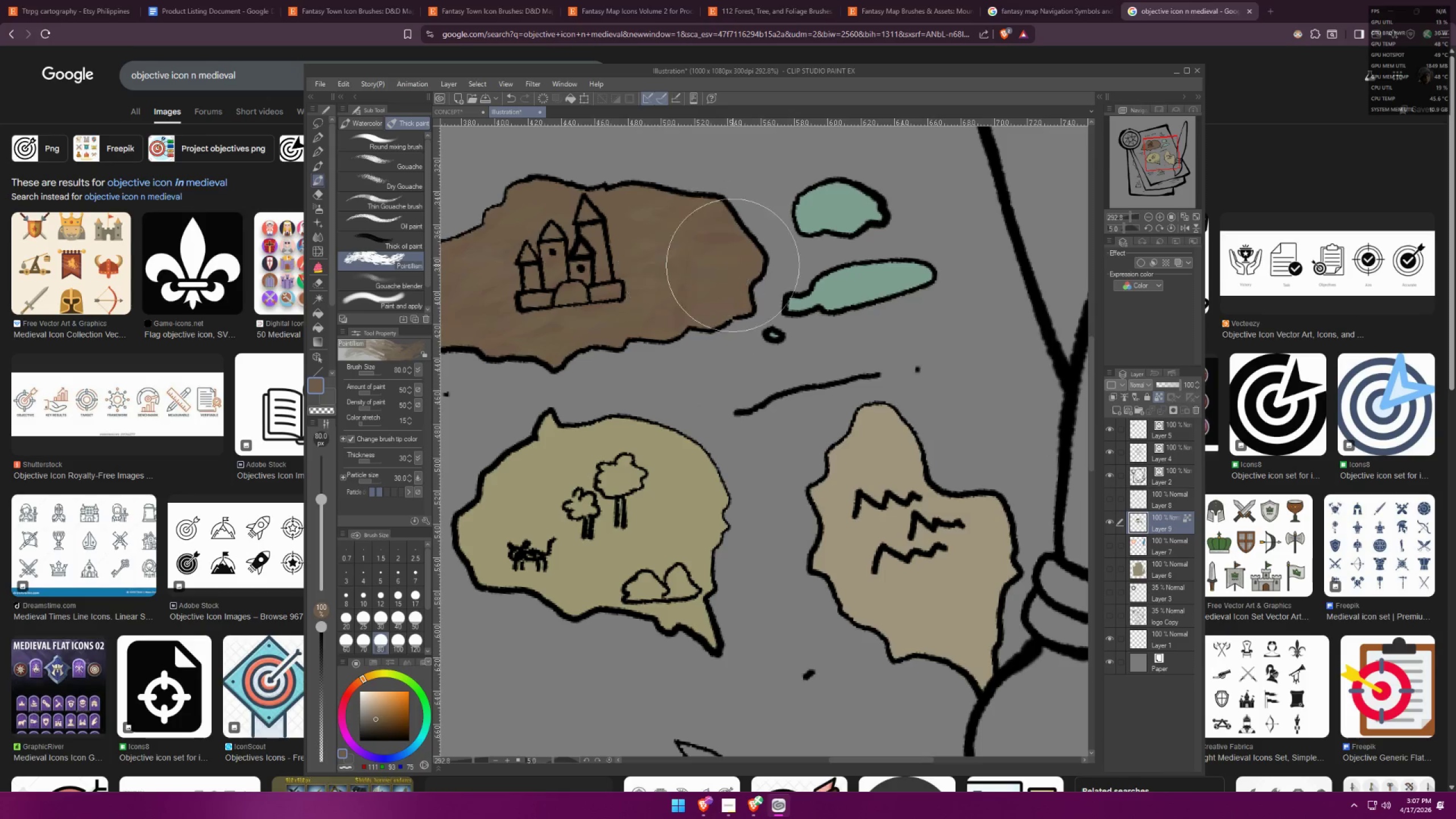 
hold_key(key=Space, duration=0.35)
 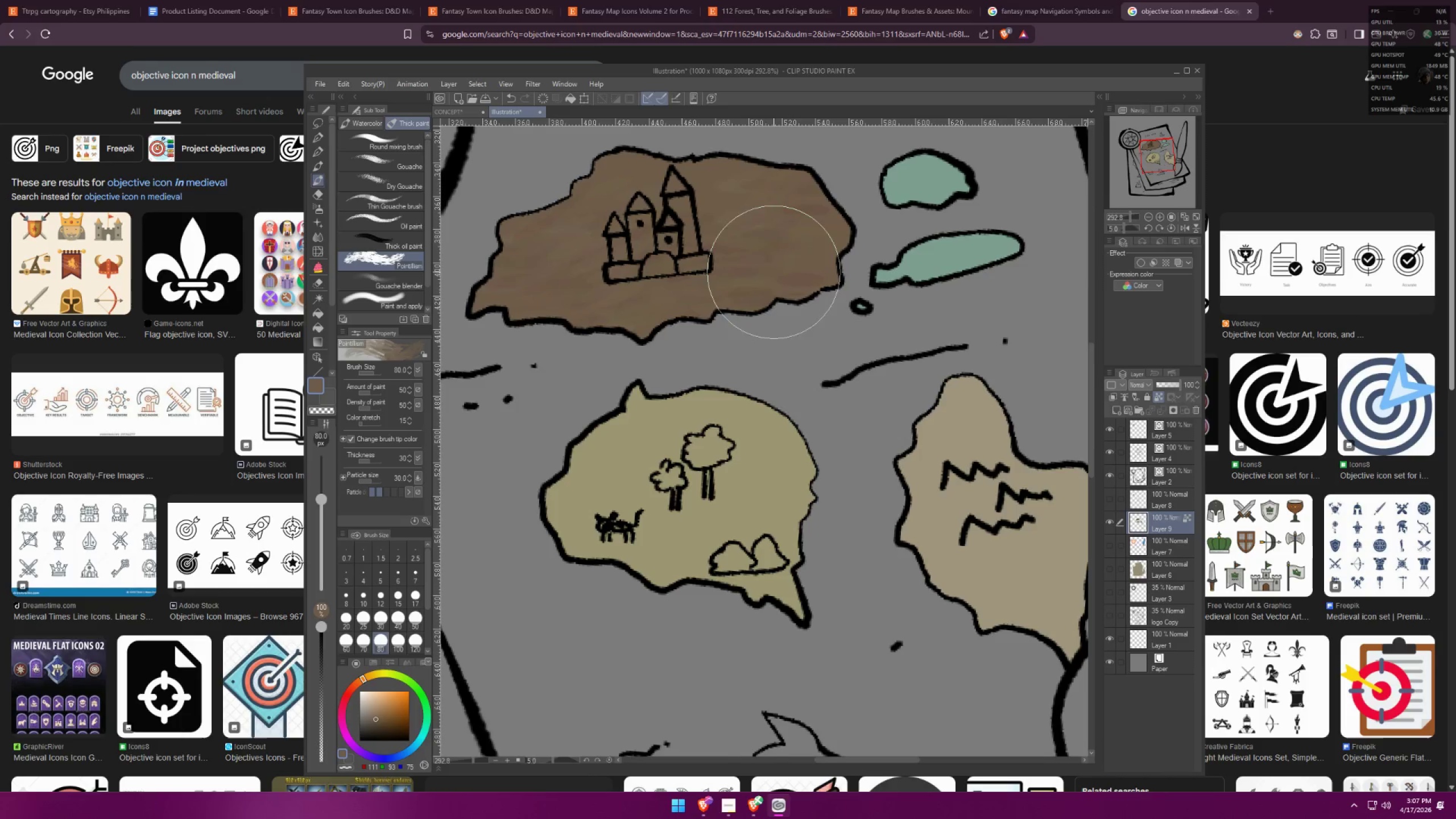 
left_click_drag(start_coordinate=[801, 464], to_coordinate=[888, 436])
 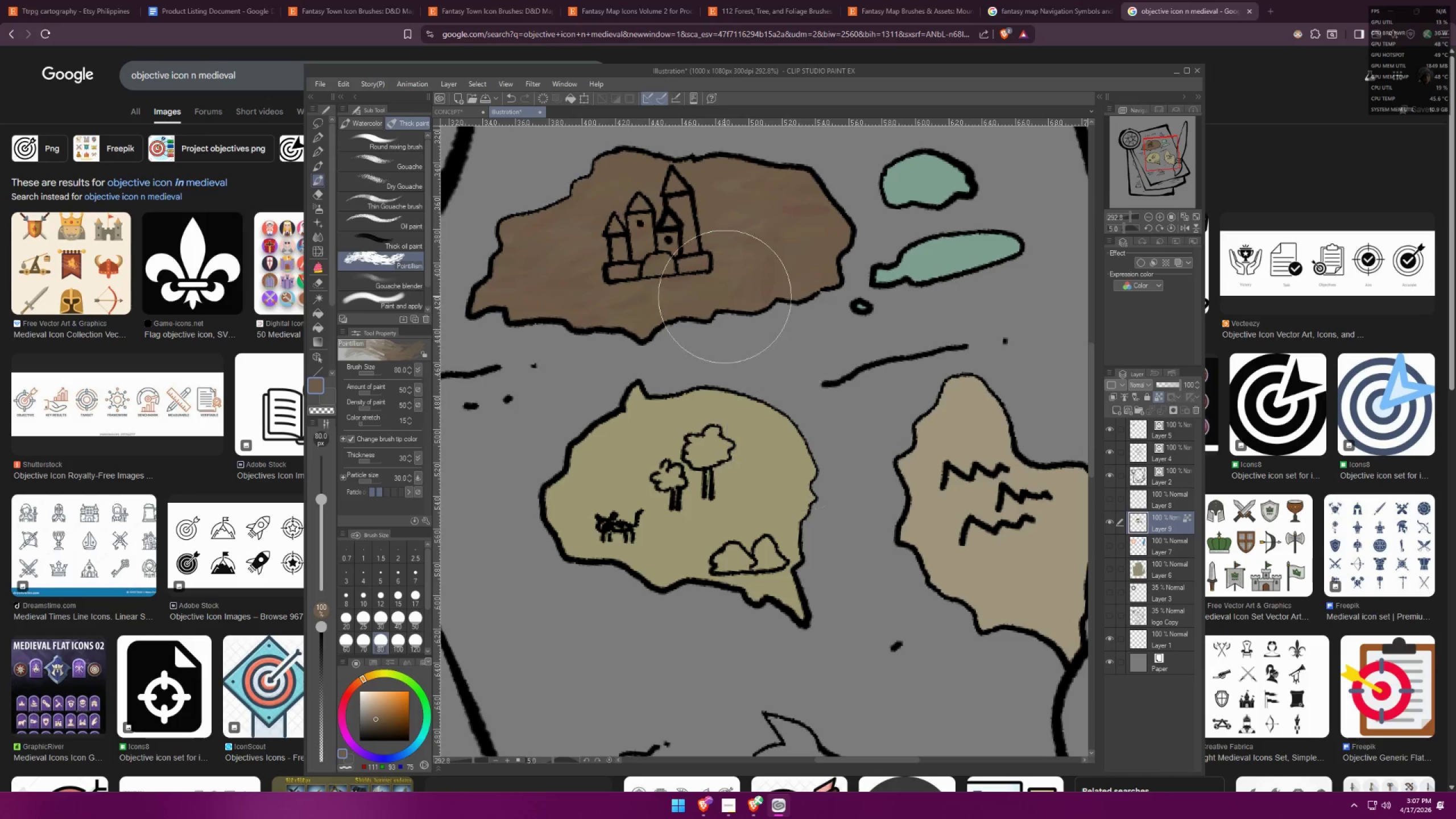 
left_click_drag(start_coordinate=[693, 275], to_coordinate=[774, 272])
 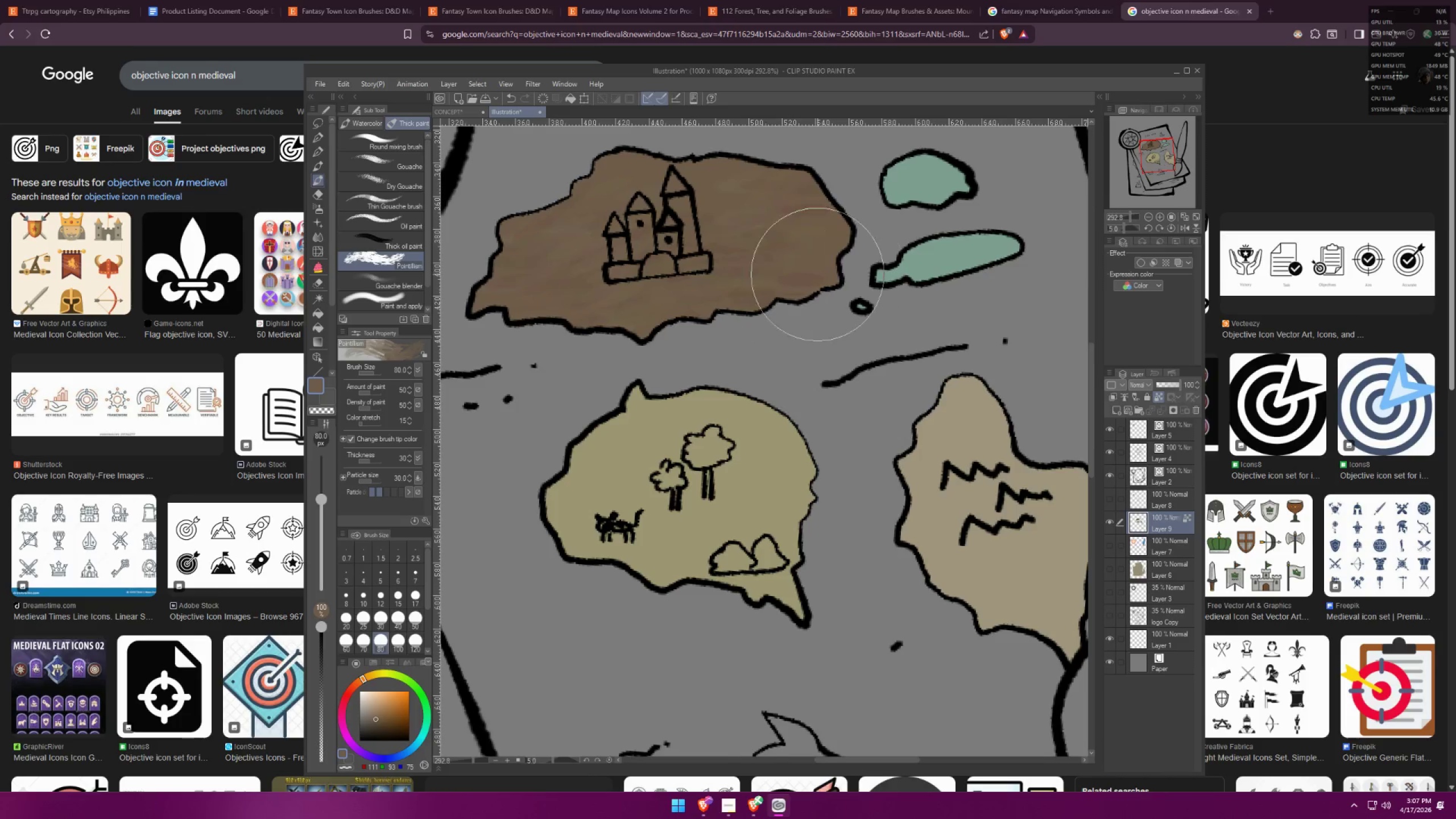 
left_click_drag(start_coordinate=[723, 280], to_coordinate=[805, 268])
 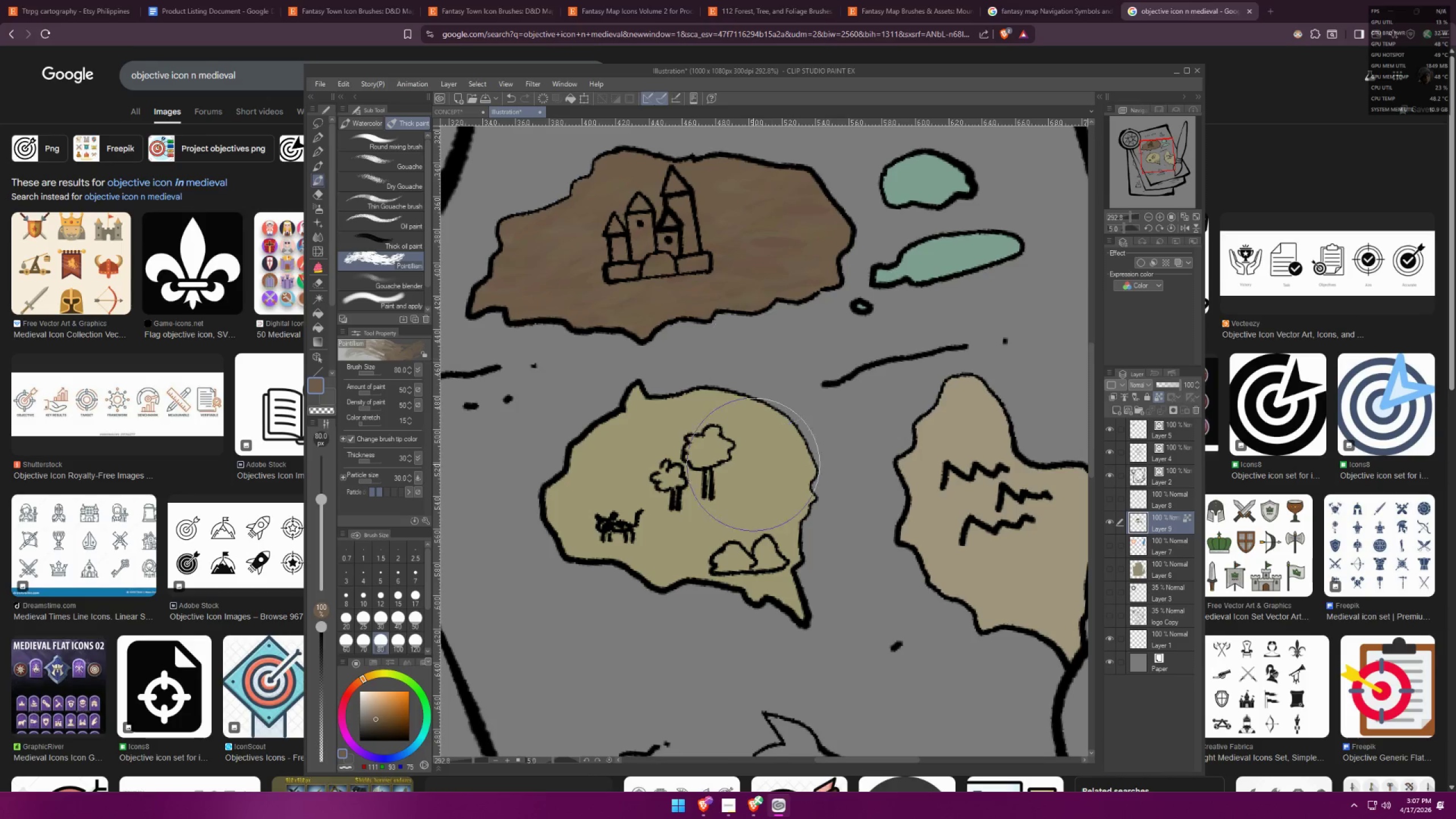 
hold_key(key=Space, duration=0.3)
 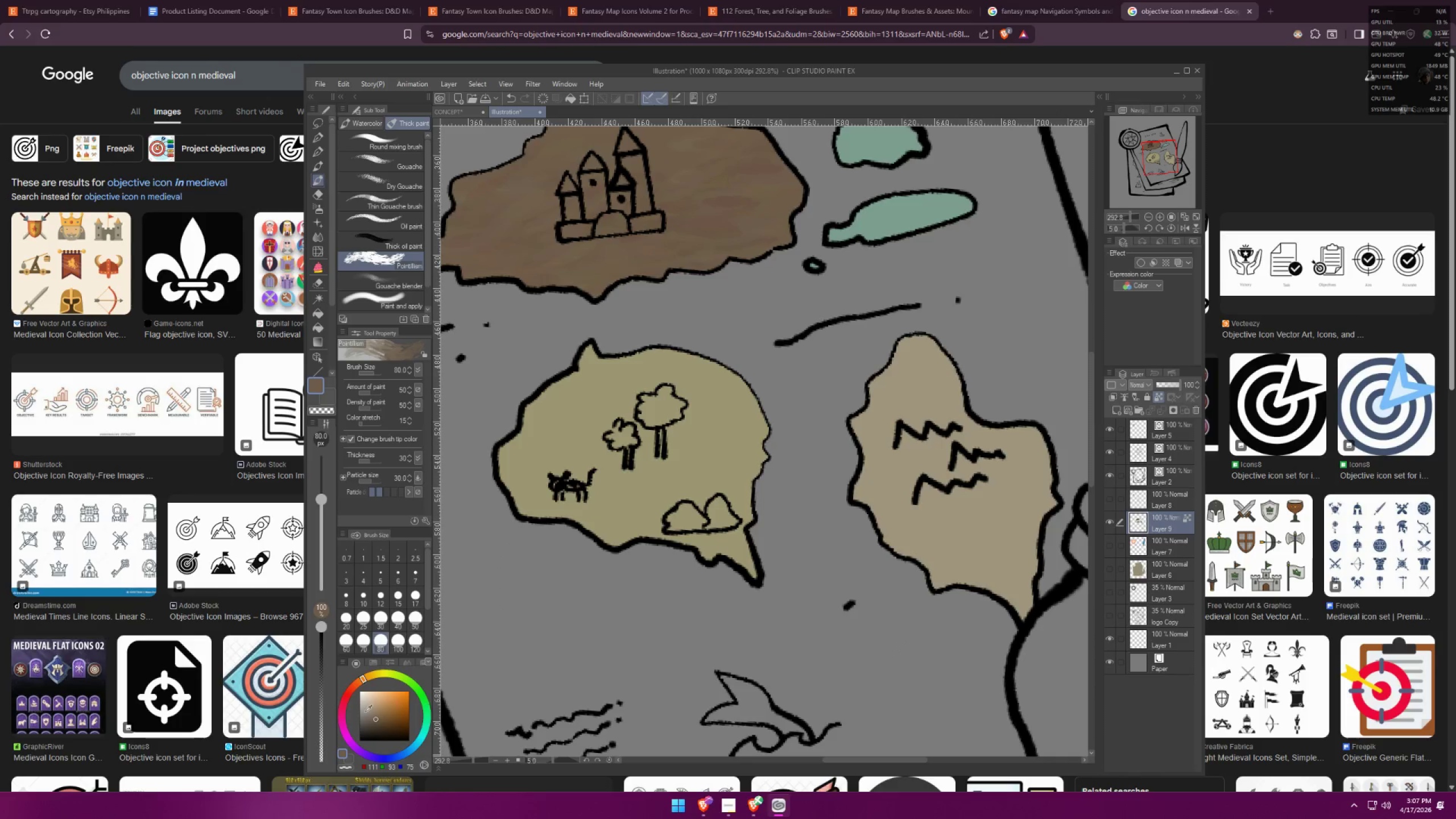 
left_click_drag(start_coordinate=[784, 523], to_coordinate=[737, 482])
 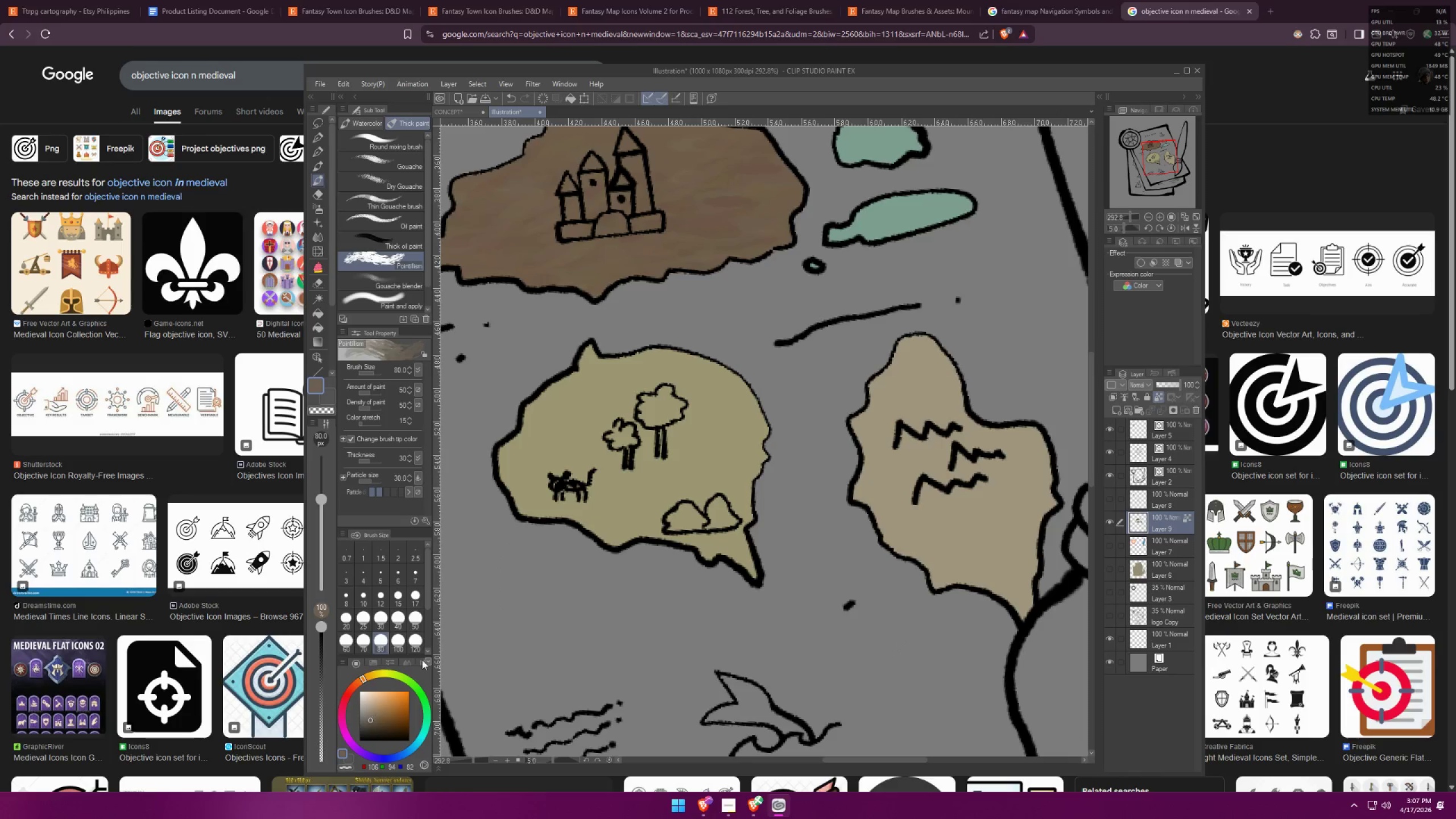 
left_click_drag(start_coordinate=[522, 257], to_coordinate=[573, 246])
 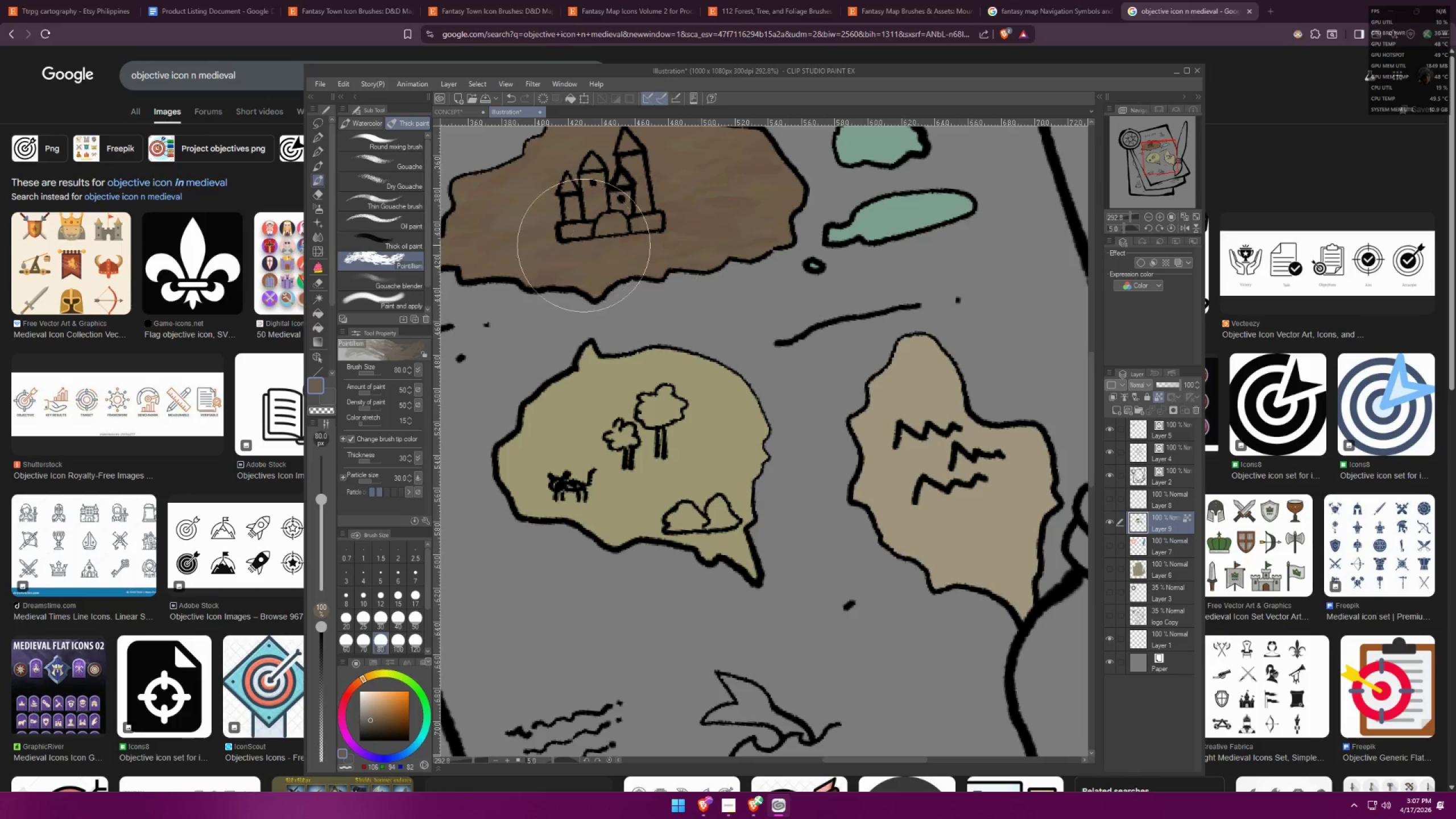 
left_click_drag(start_coordinate=[556, 245], to_coordinate=[673, 239])
 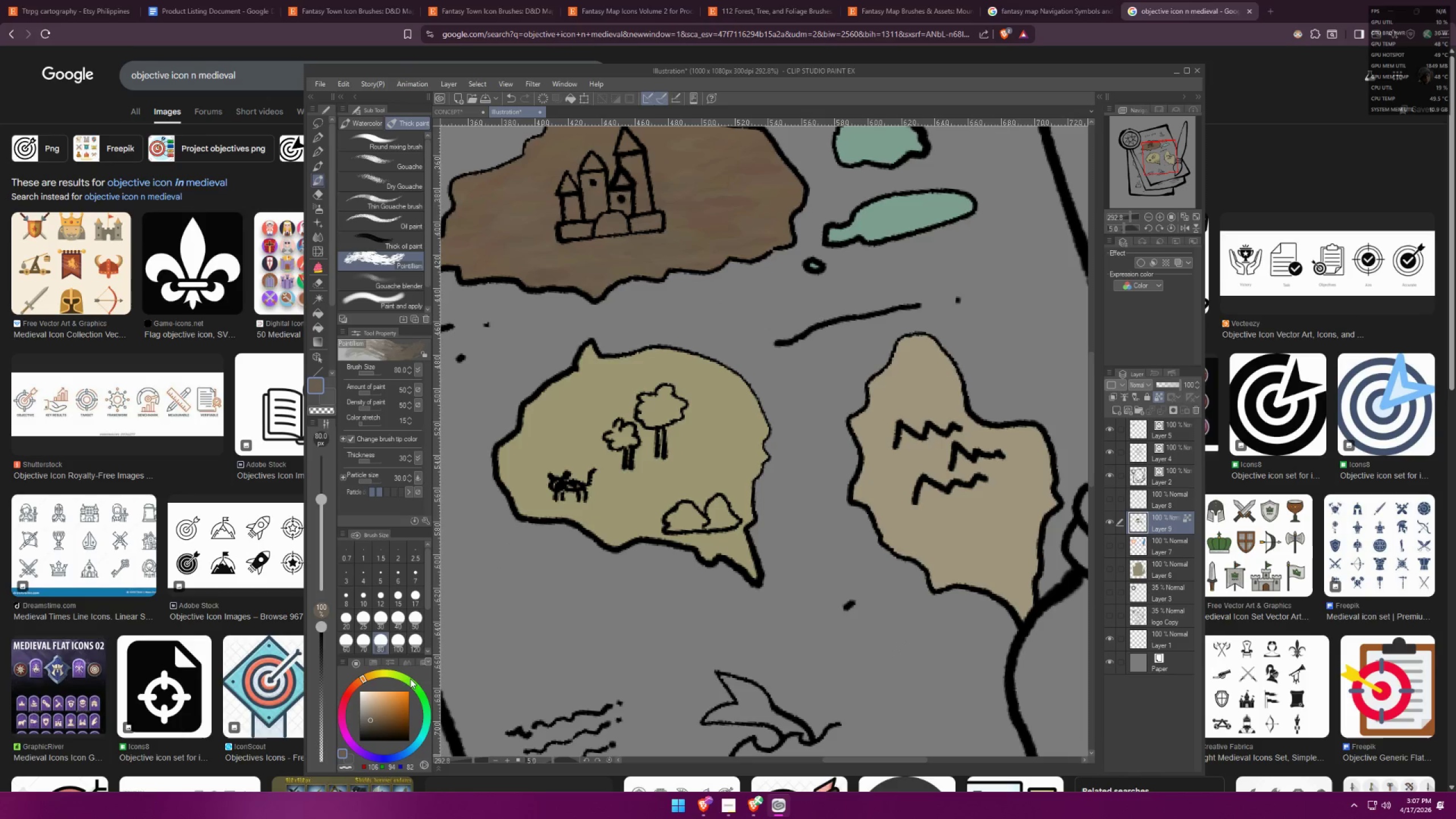 
left_click_drag(start_coordinate=[553, 253], to_coordinate=[674, 230])
 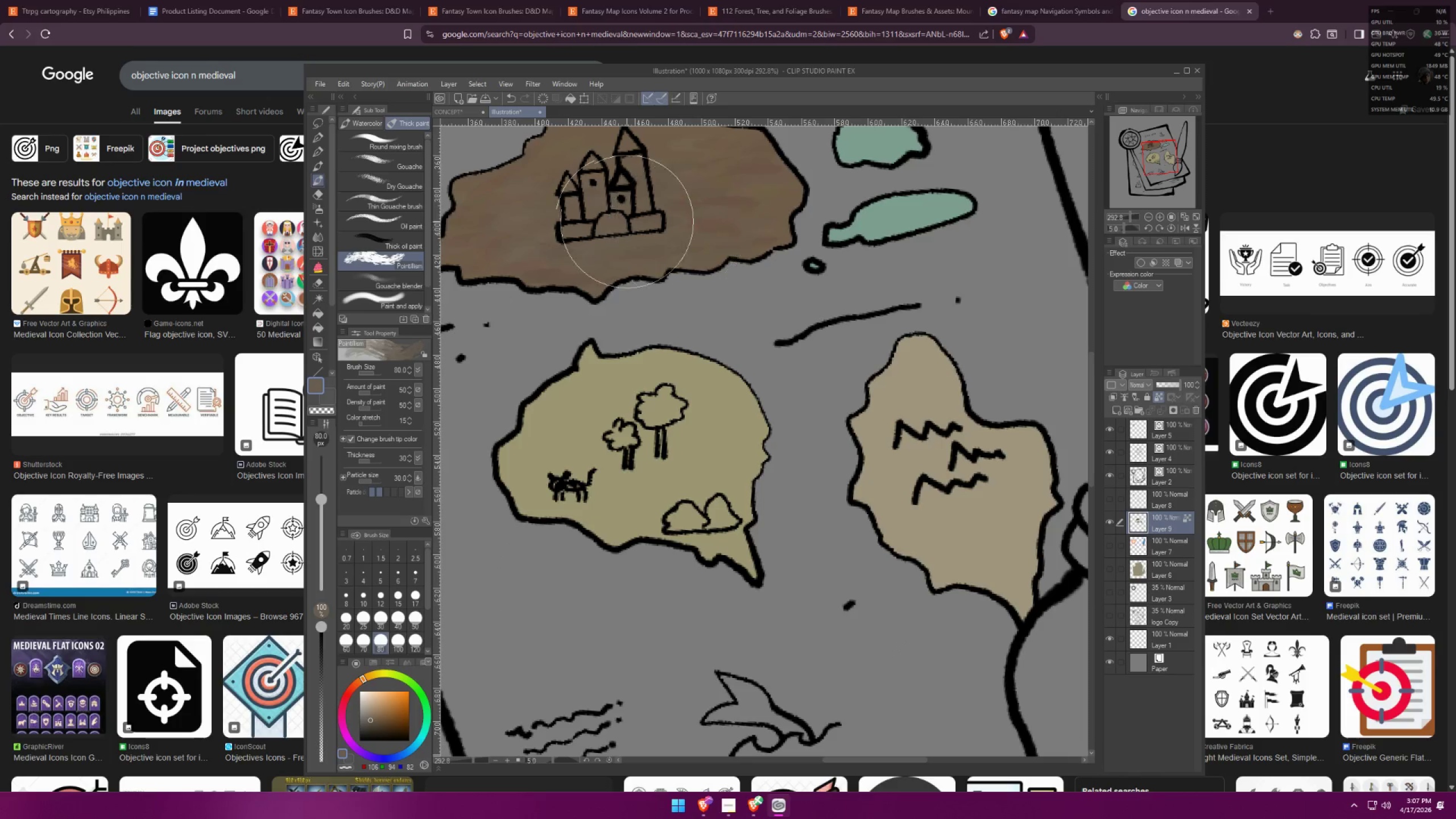 
left_click_drag(start_coordinate=[605, 220], to_coordinate=[715, 214])
 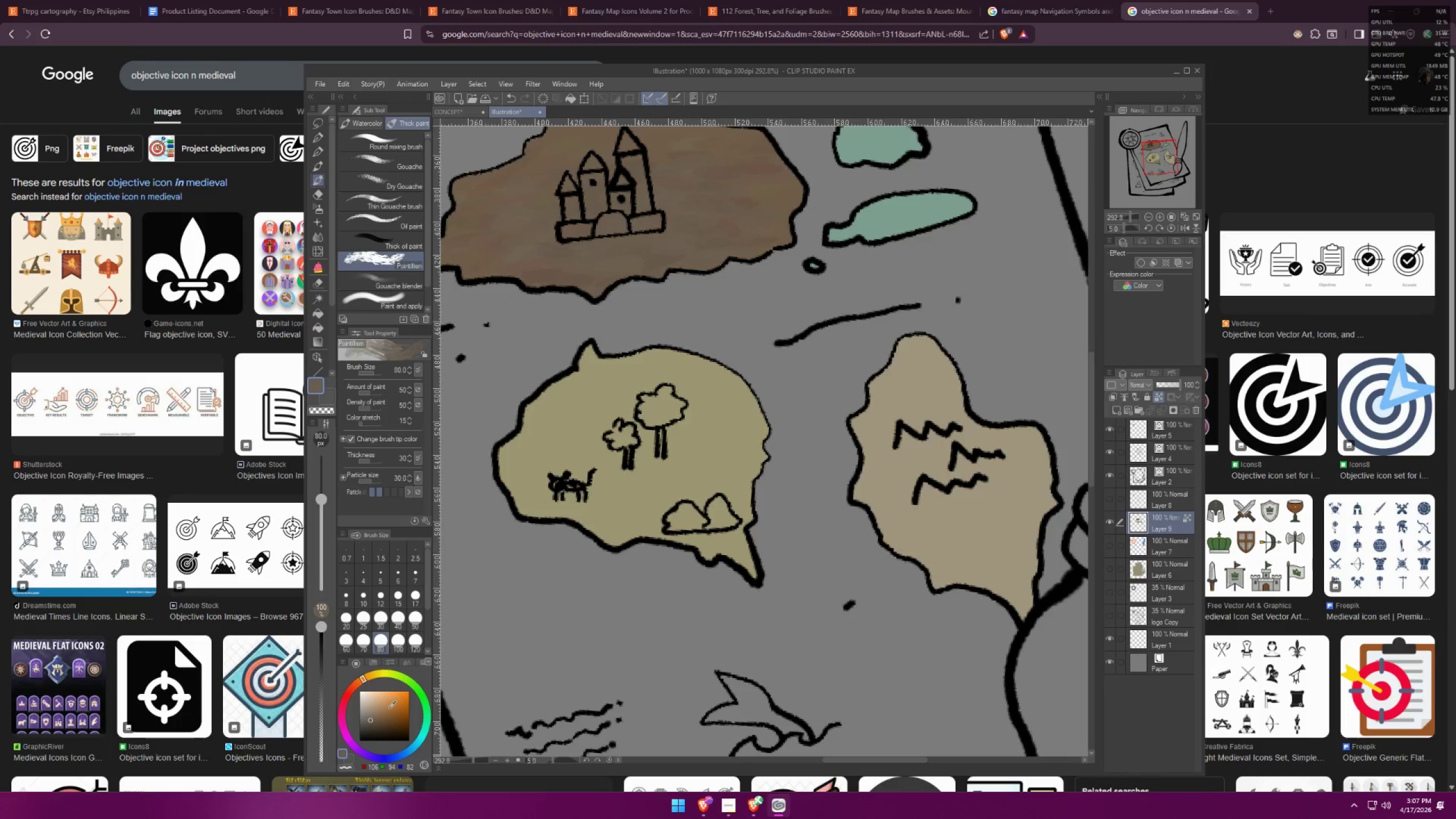 
left_click([385, 717])
 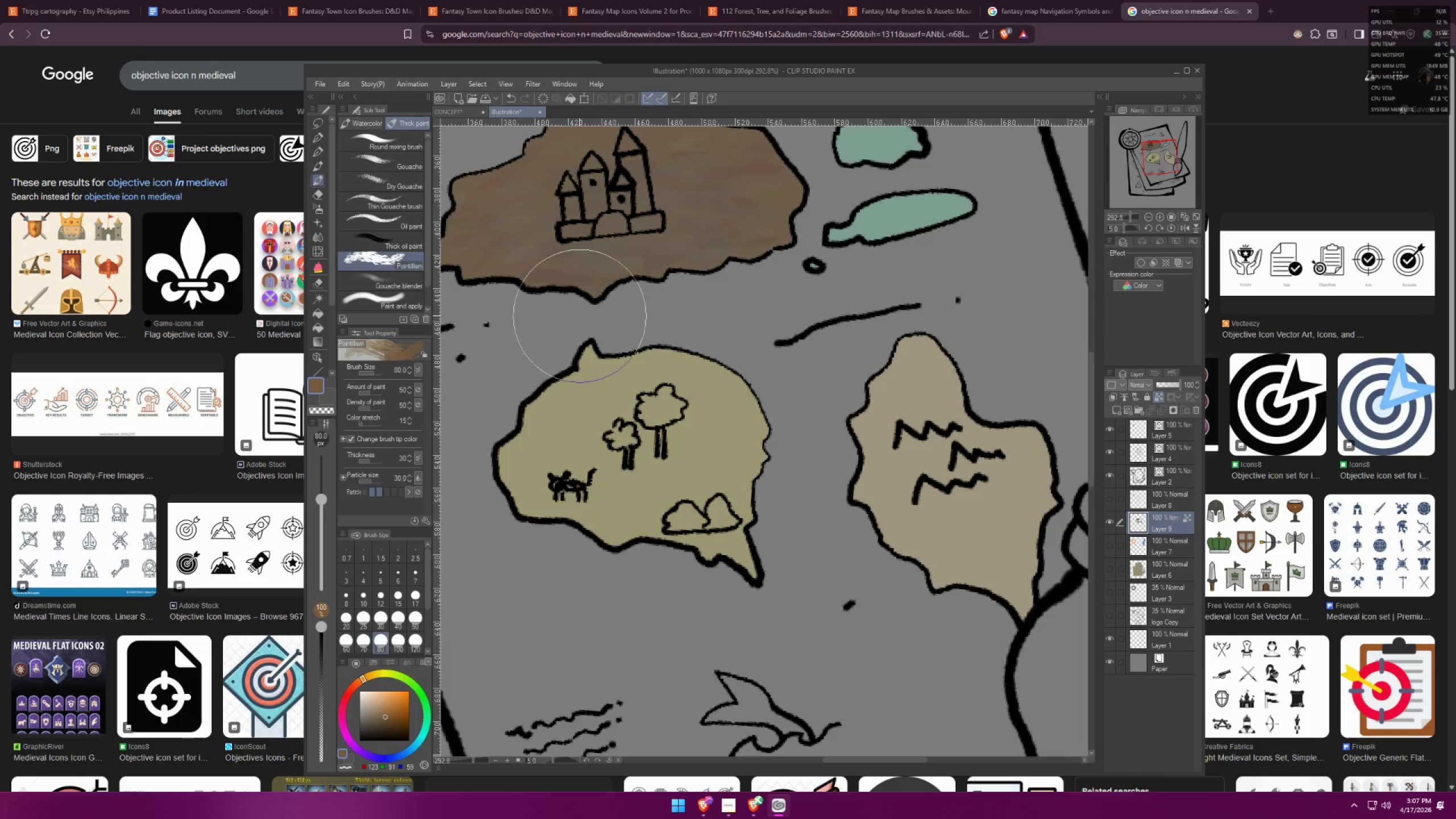 
left_click_drag(start_coordinate=[555, 288], to_coordinate=[584, 275])
 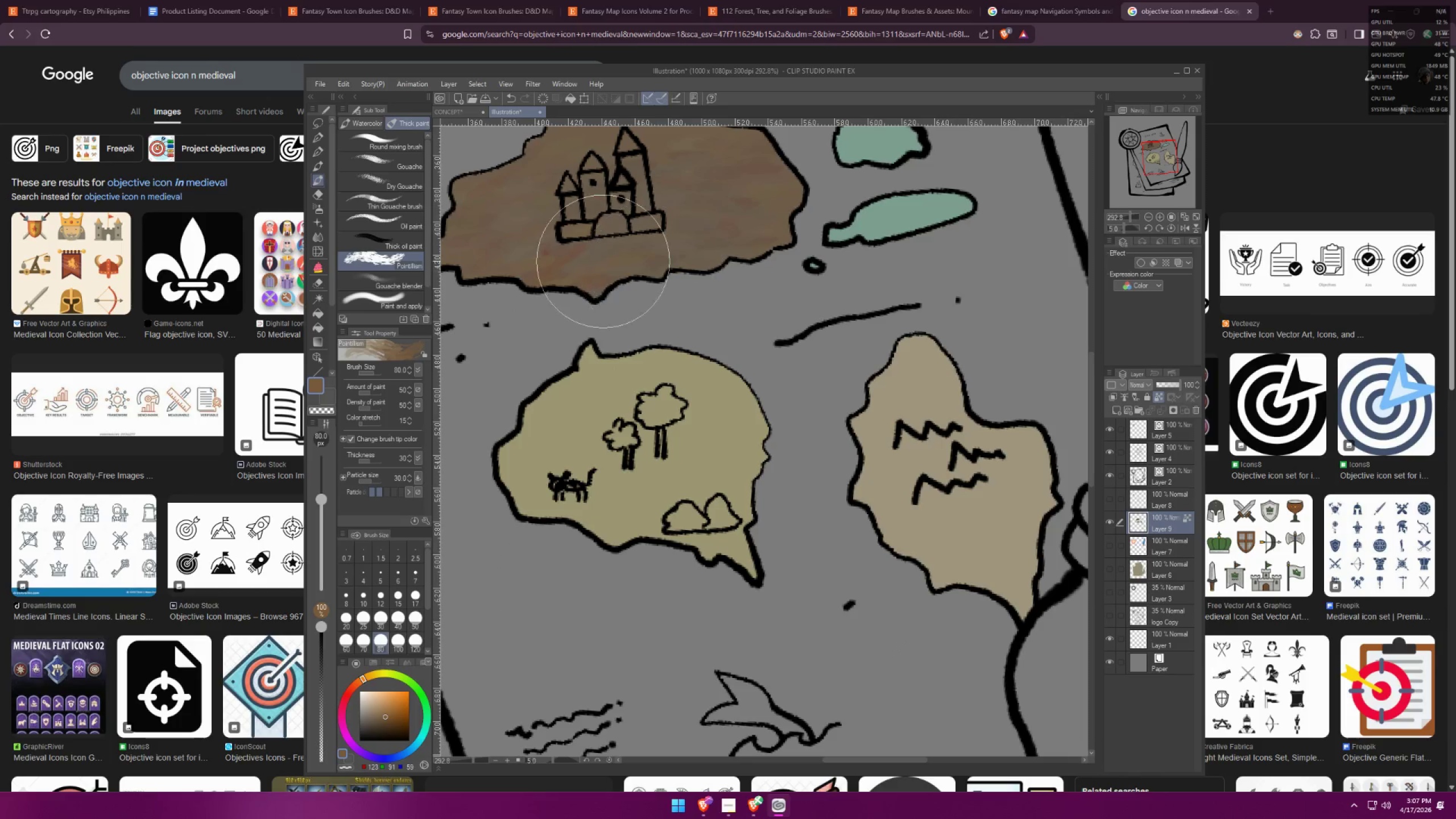 
left_click_drag(start_coordinate=[560, 254], to_coordinate=[668, 247])
 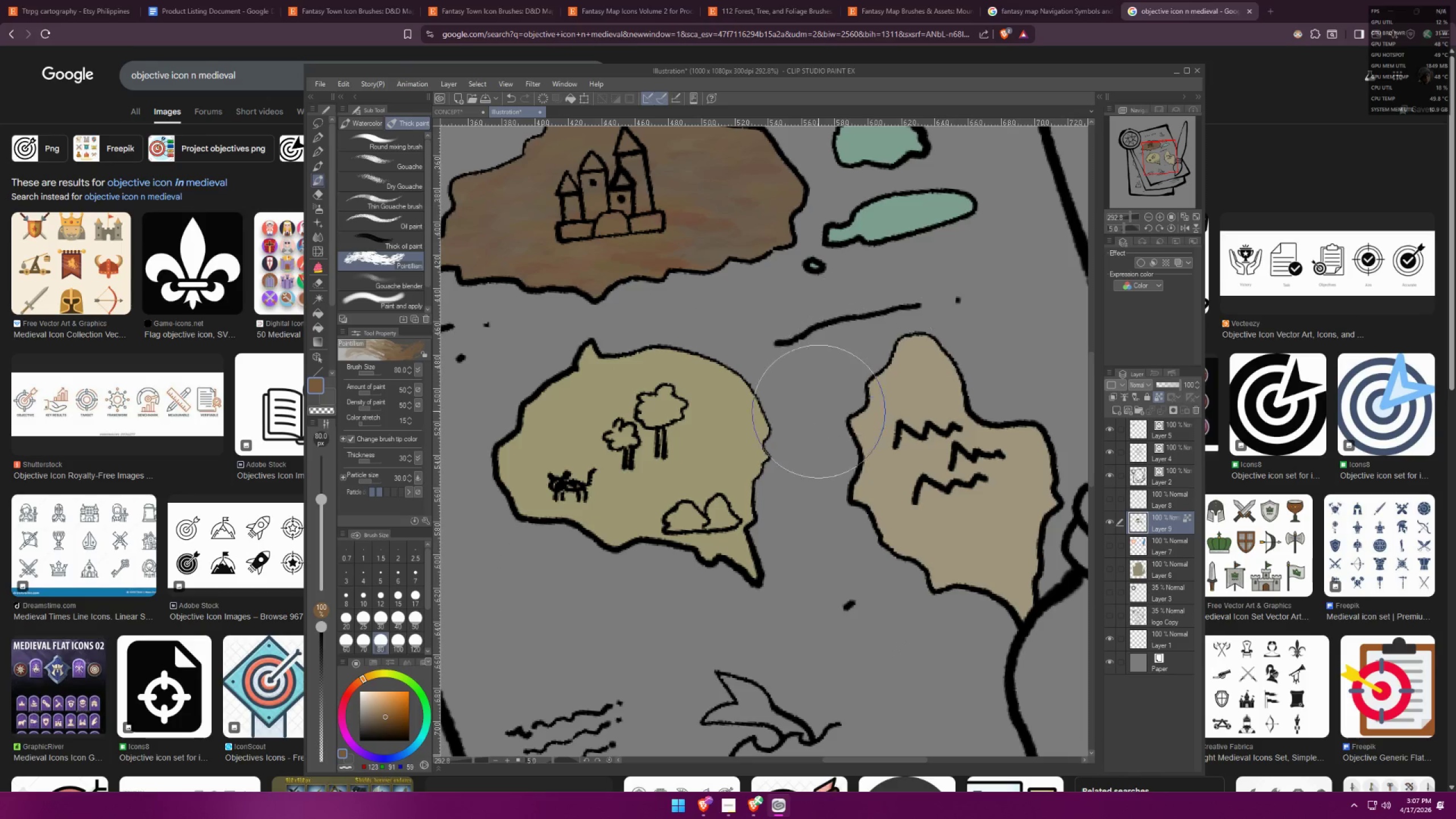 
key(Control+ControlLeft)
 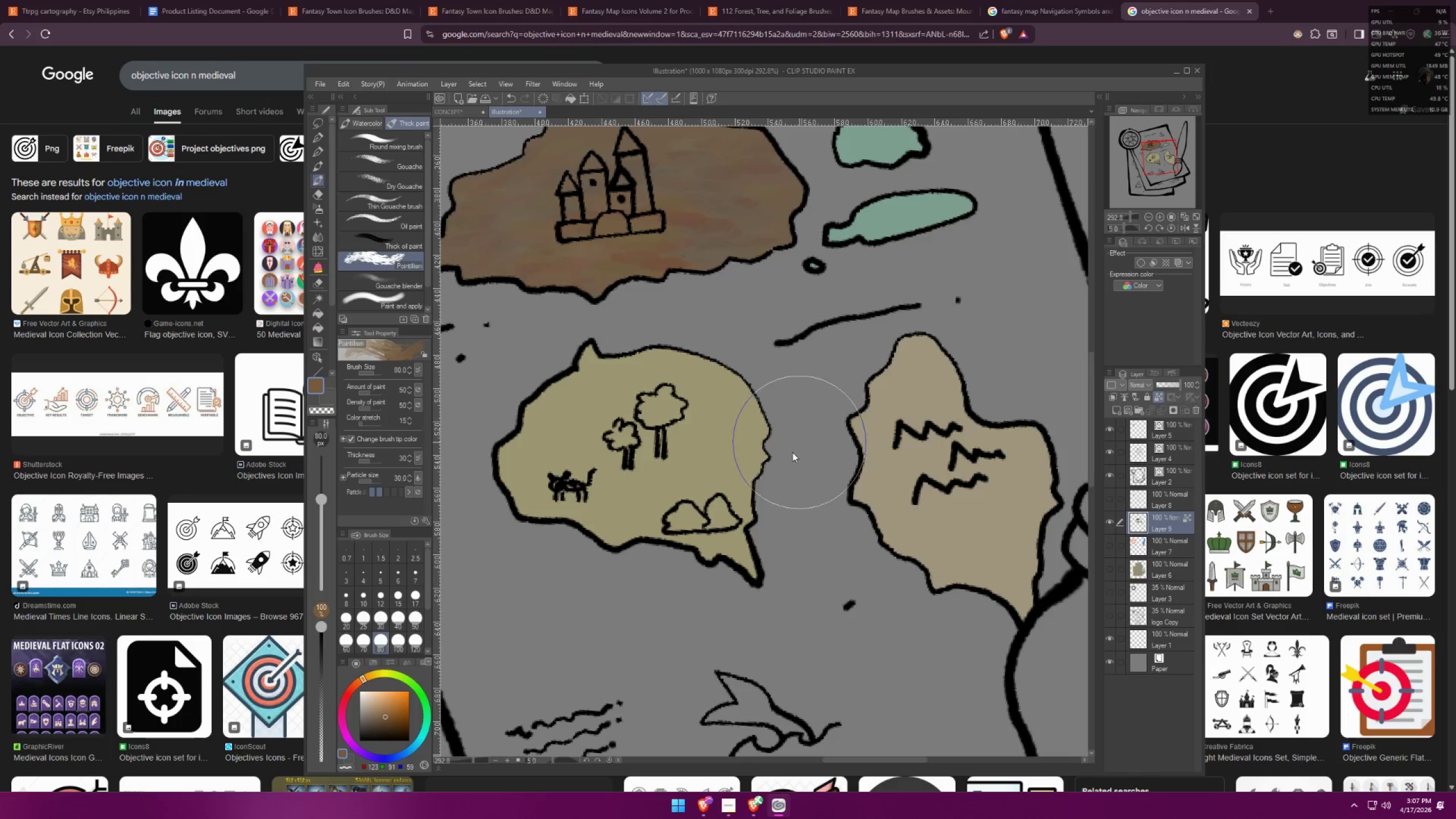 
key(Control+Z)
 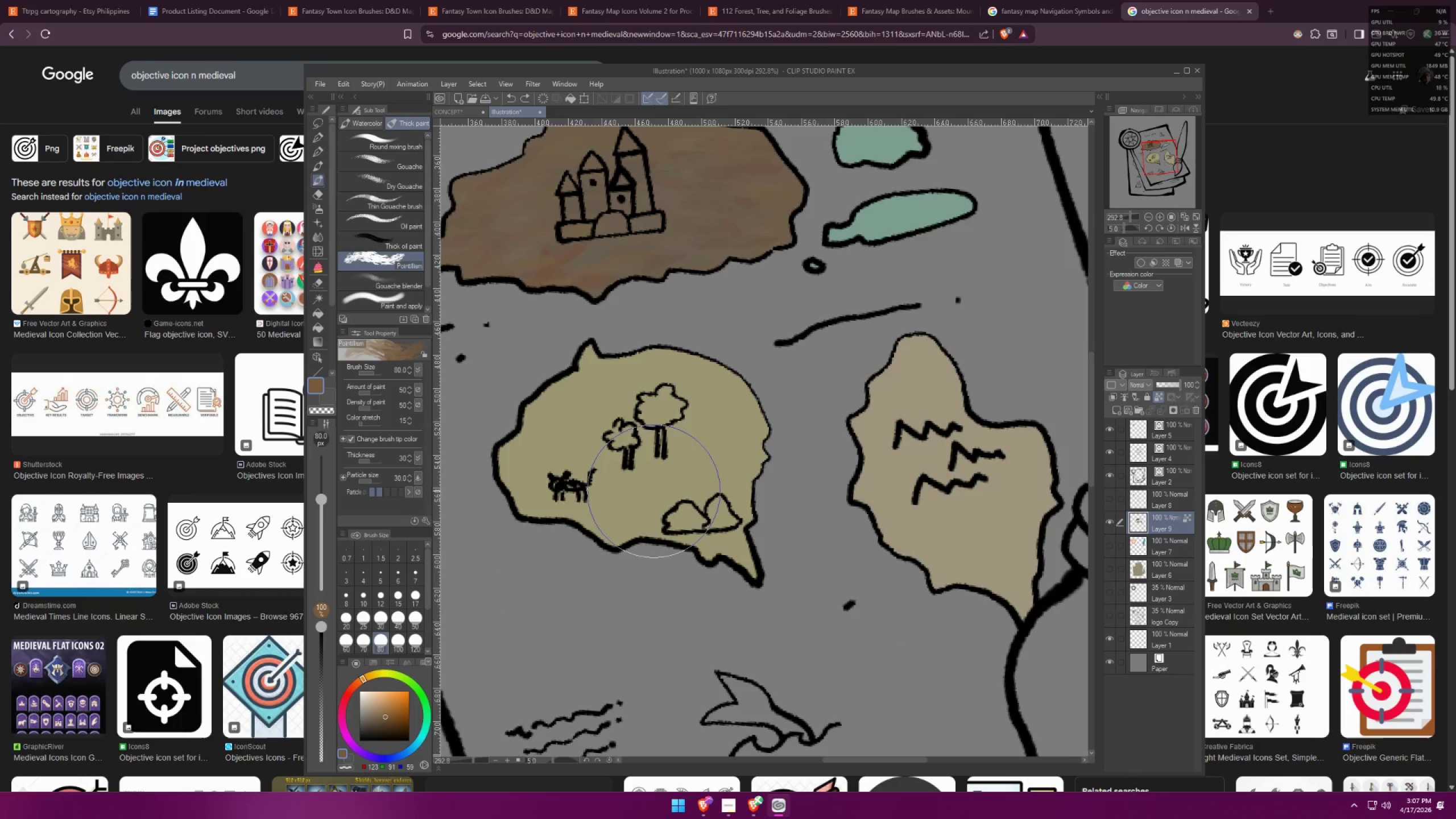 
left_click_drag(start_coordinate=[590, 486], to_coordinate=[632, 486])
 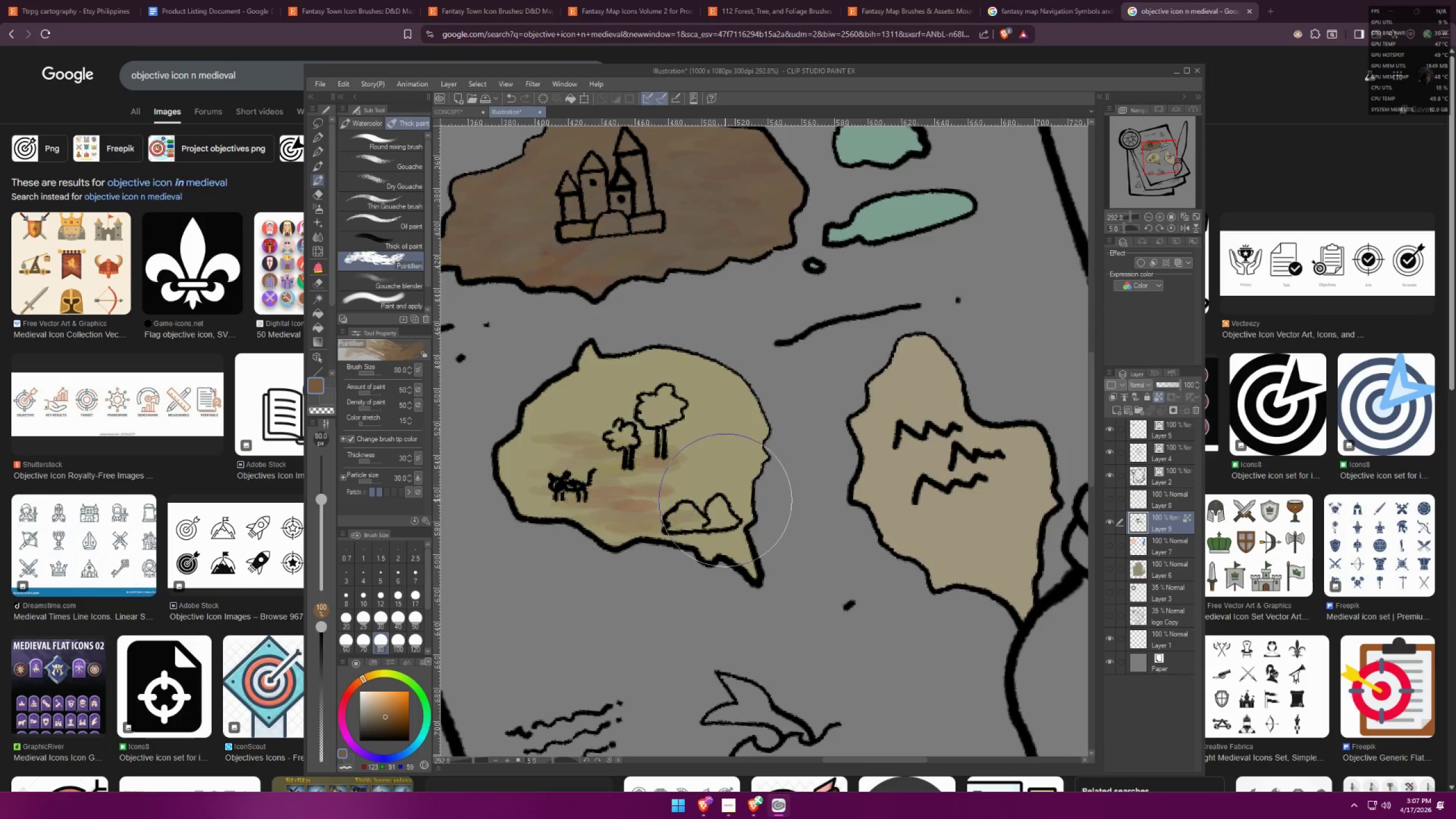 
key(Control+ControlLeft)
 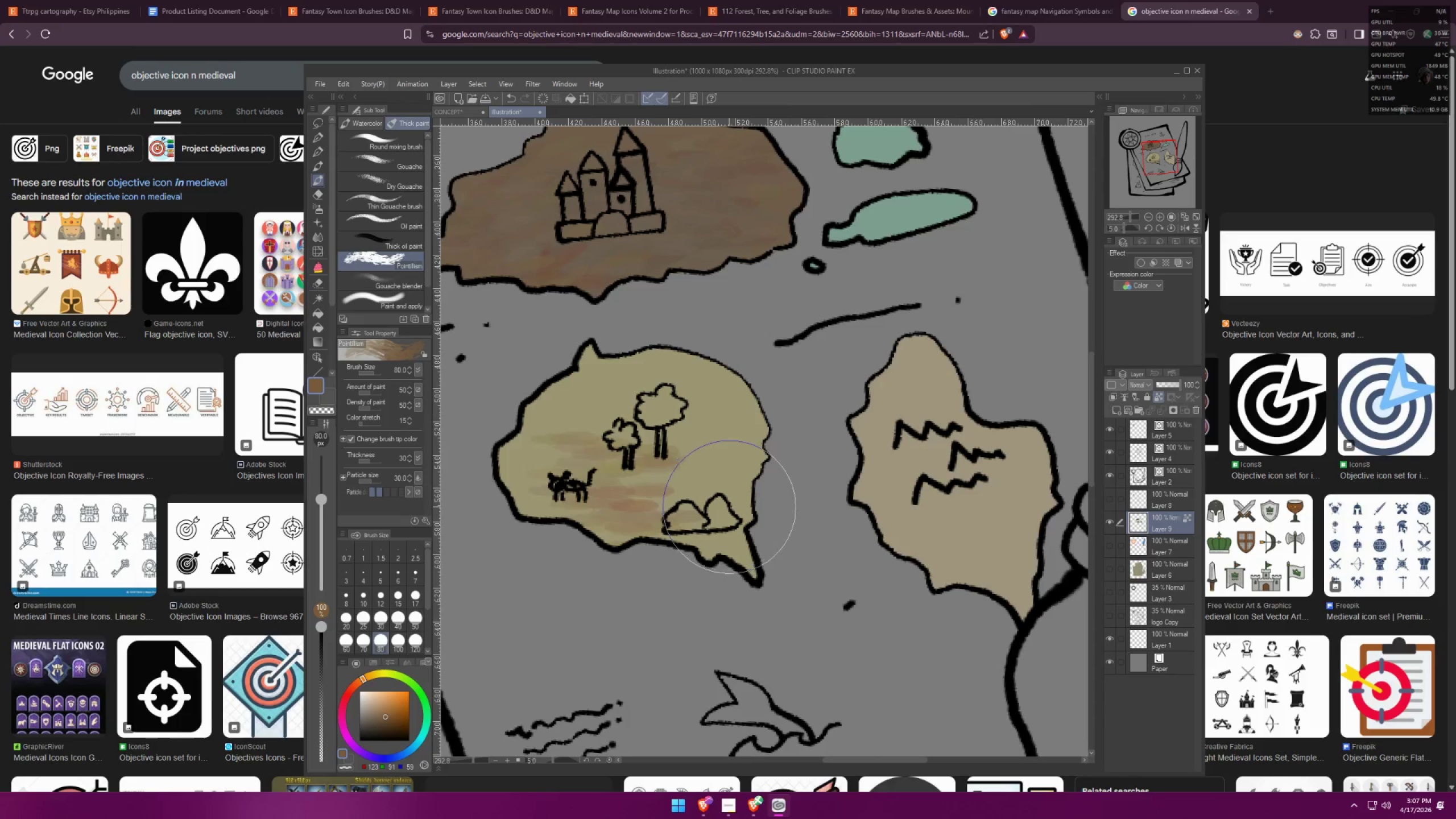 
key(Control+Z)
 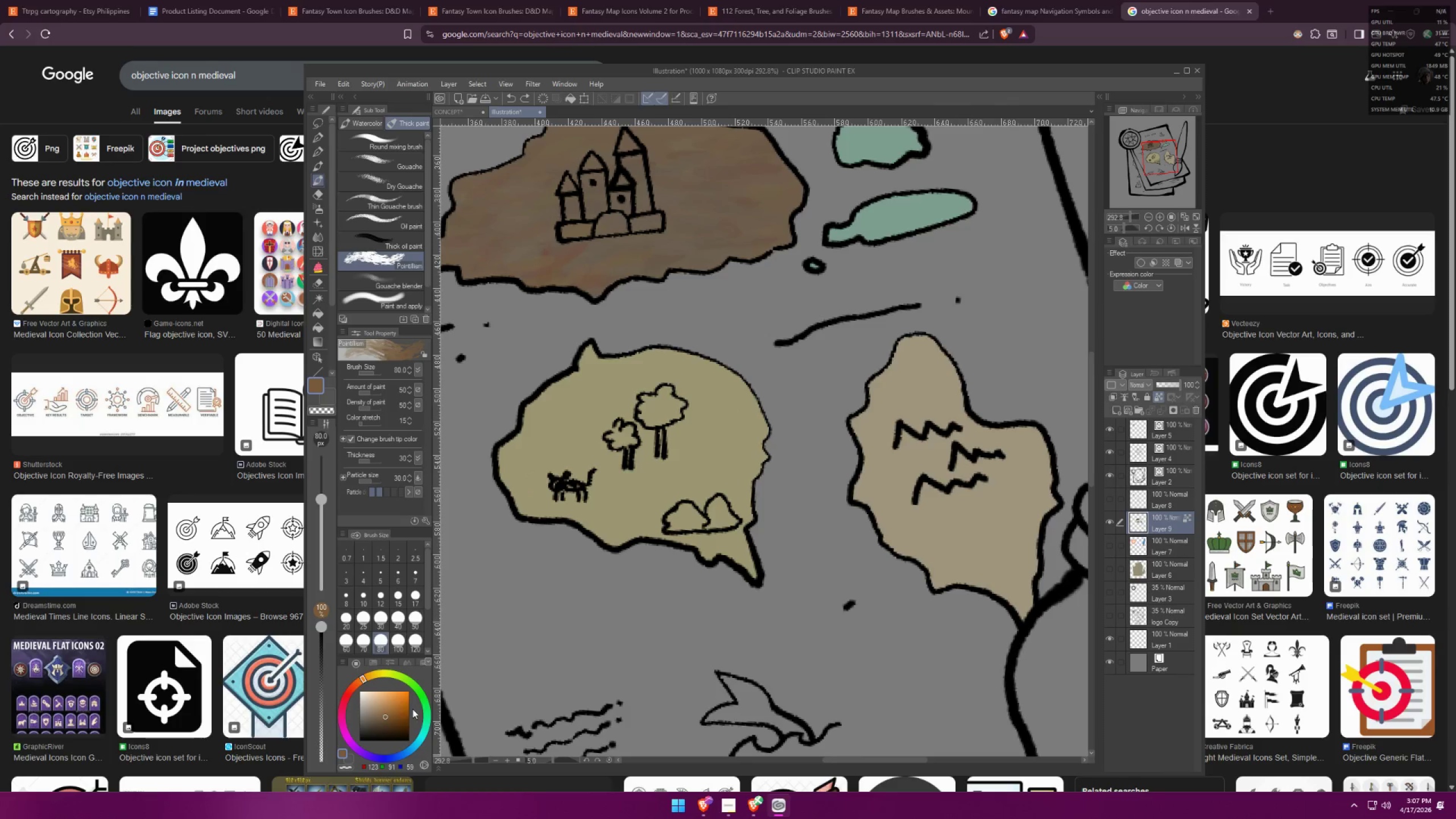 
hold_key(key=Space, duration=0.38)
 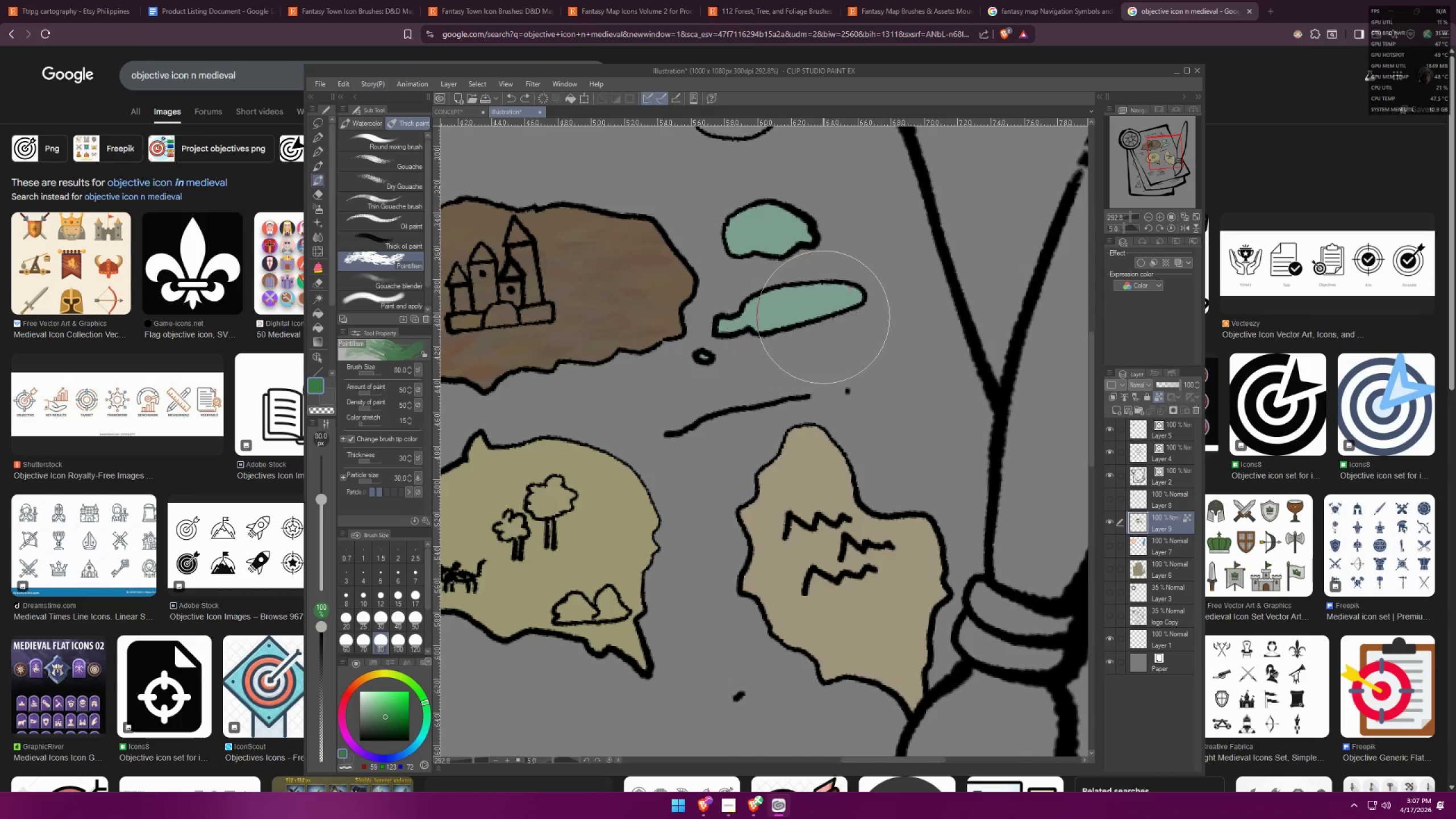 
left_click_drag(start_coordinate=[824, 341], to_coordinate=[714, 432])
 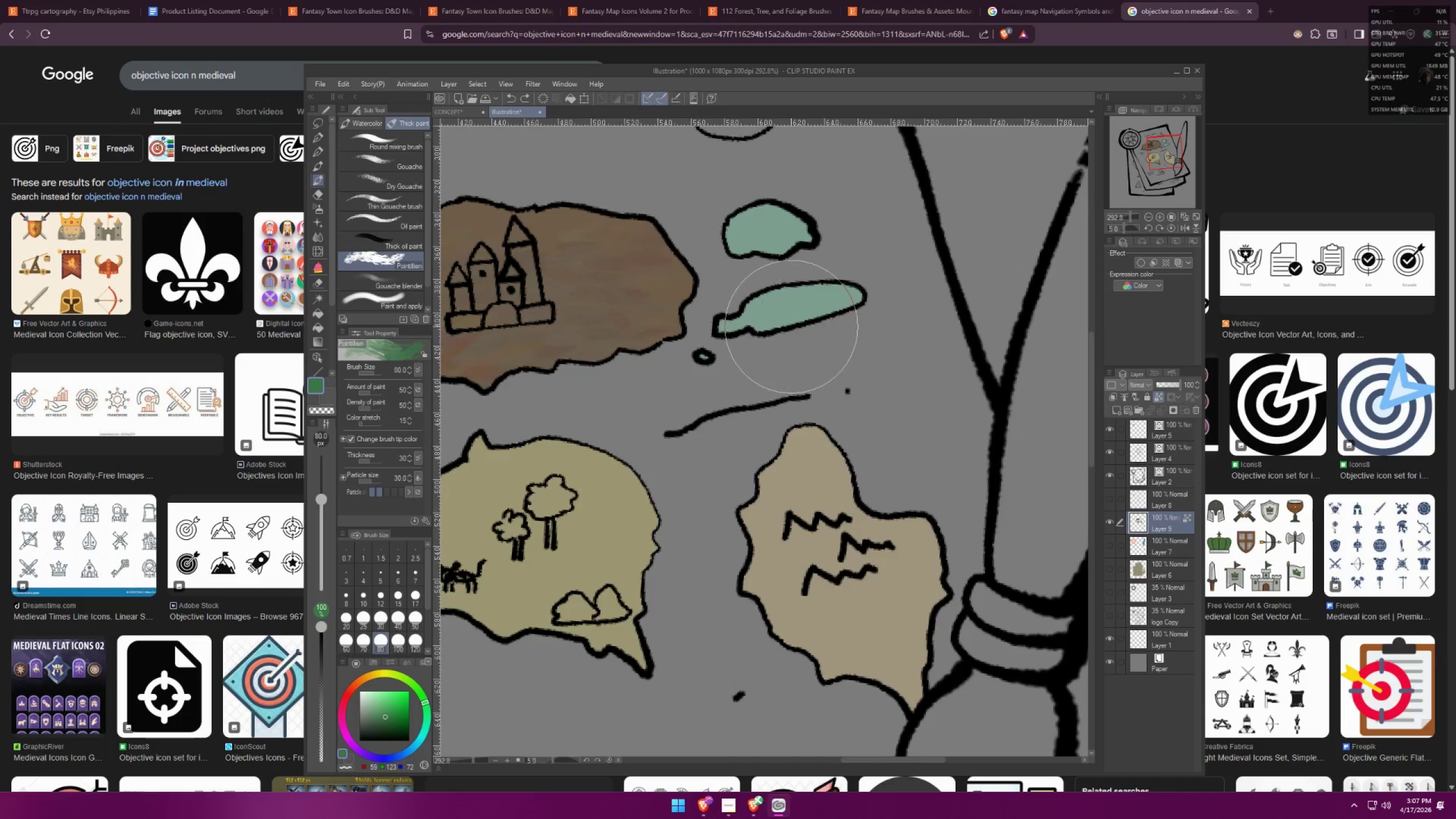 
left_click([823, 317])
 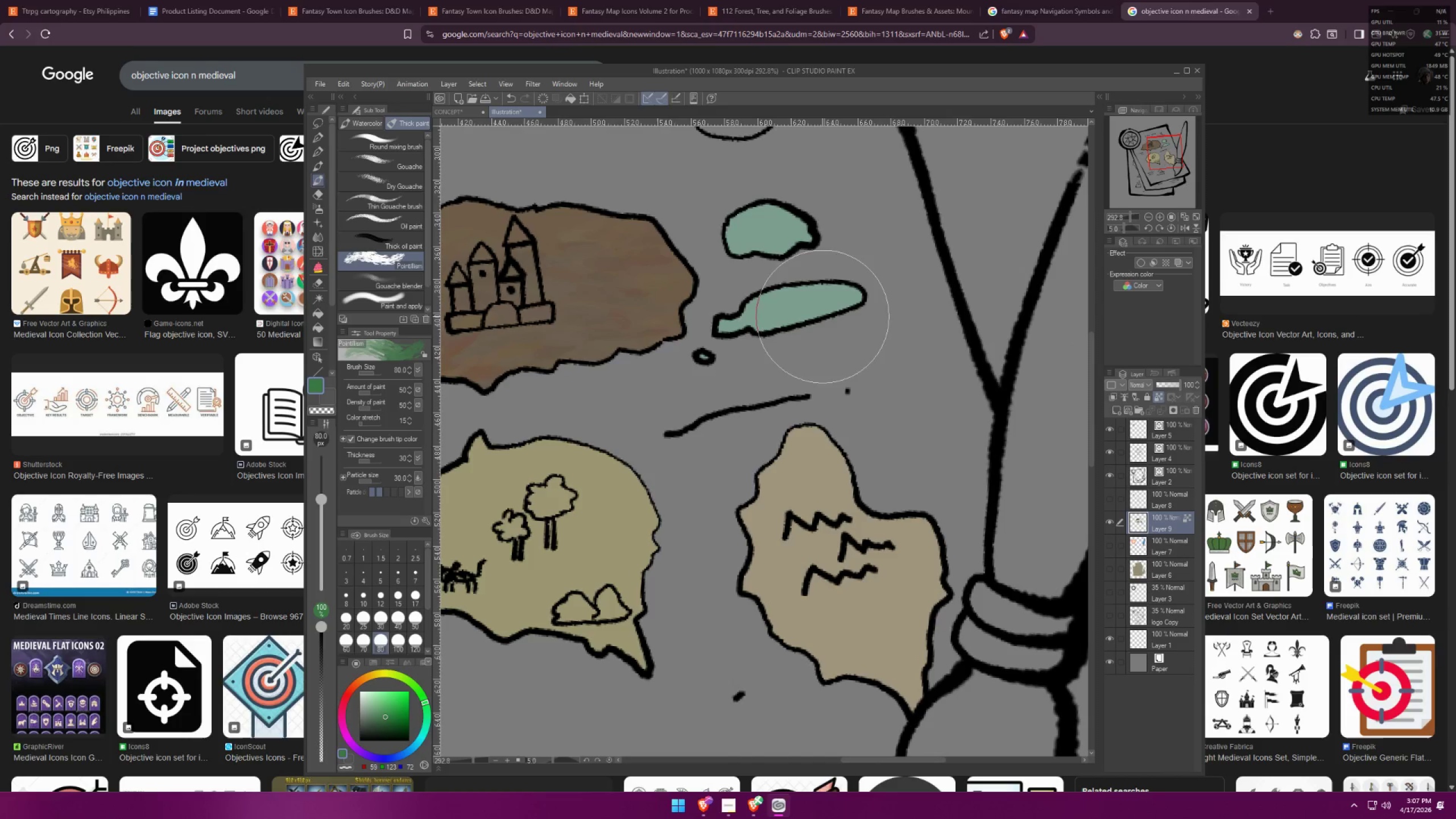 
left_click_drag(start_coordinate=[772, 323], to_coordinate=[722, 334])
 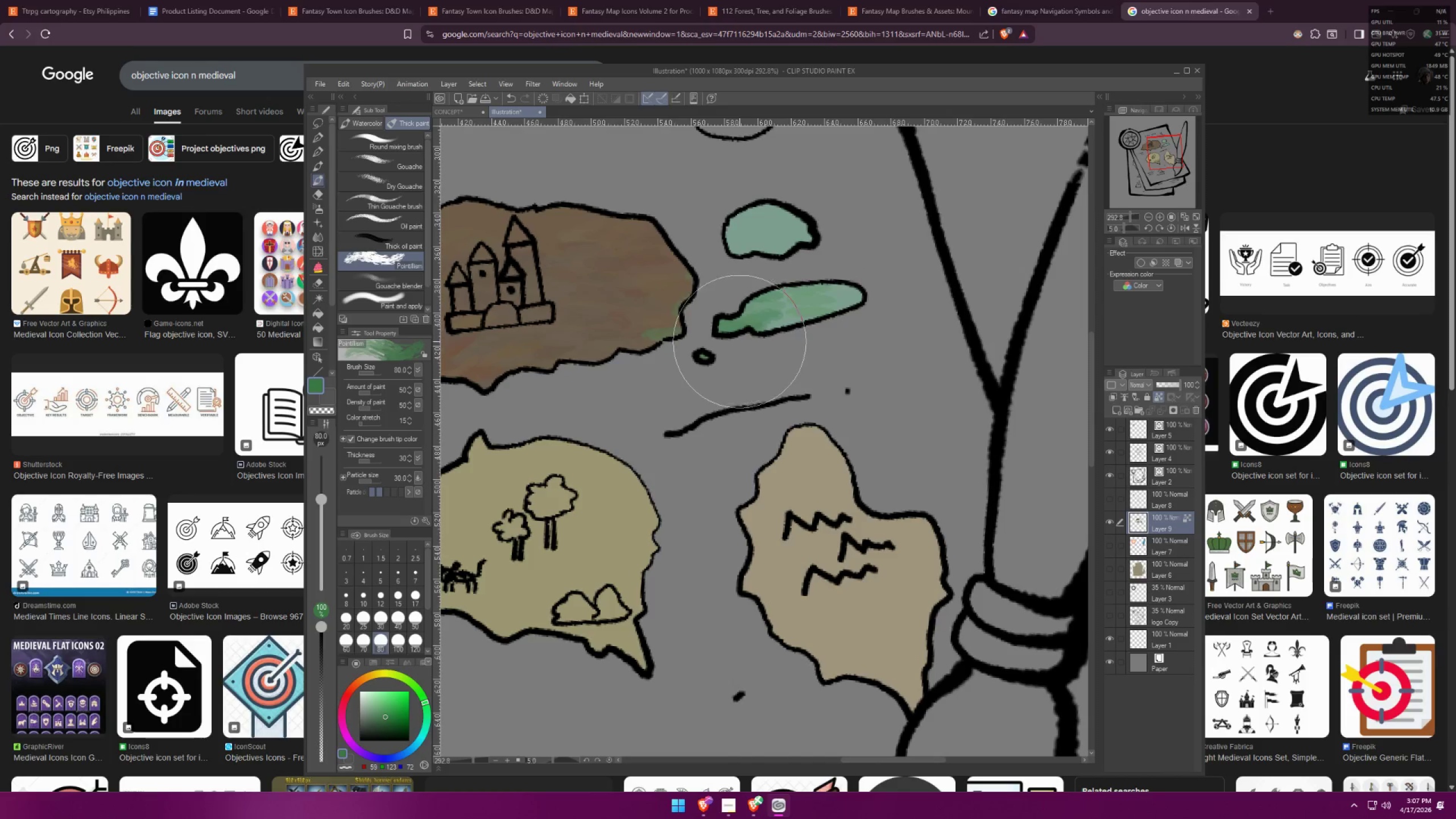 
key(Control+ControlLeft)
 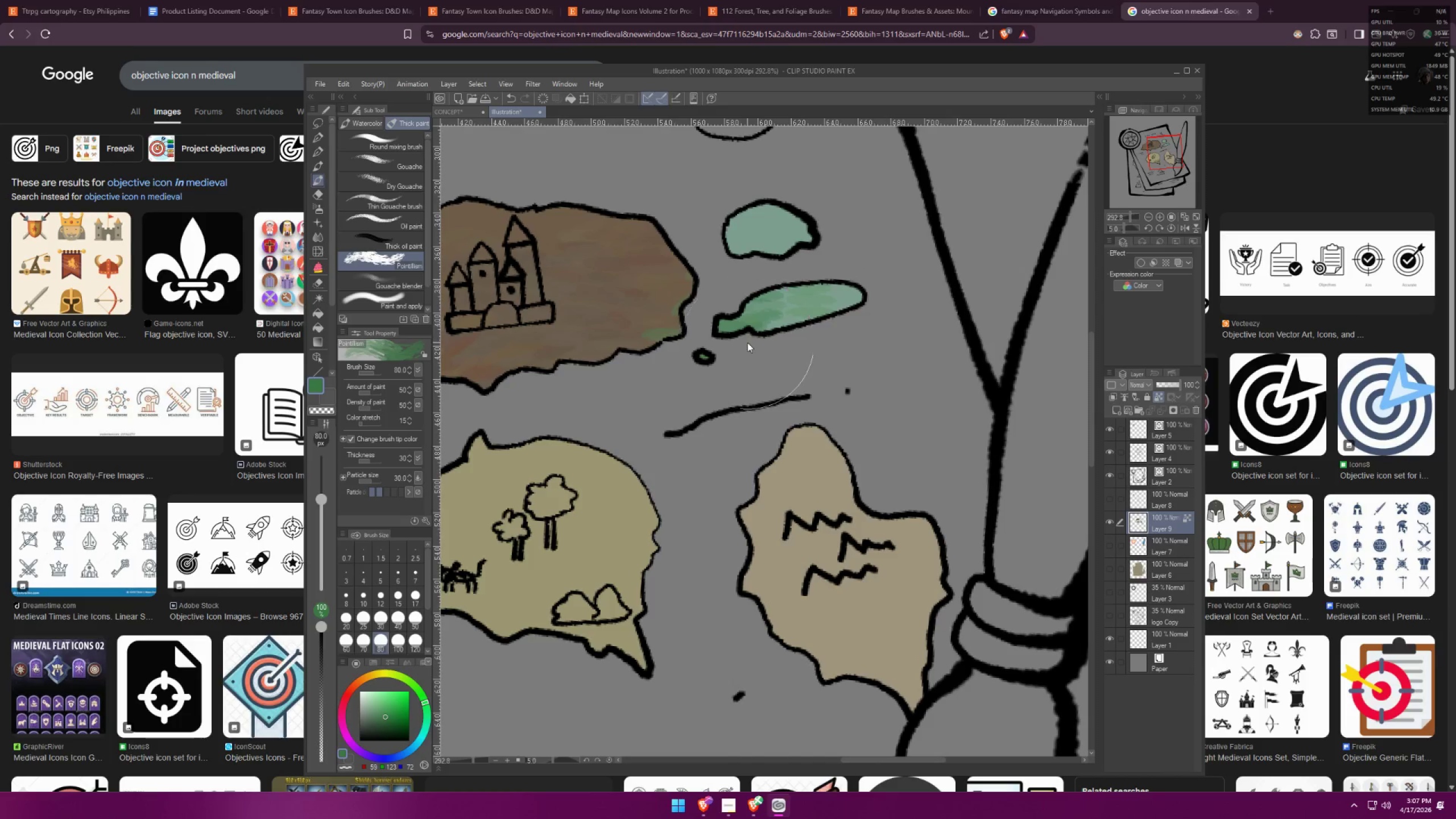 
key(Control+Z)
 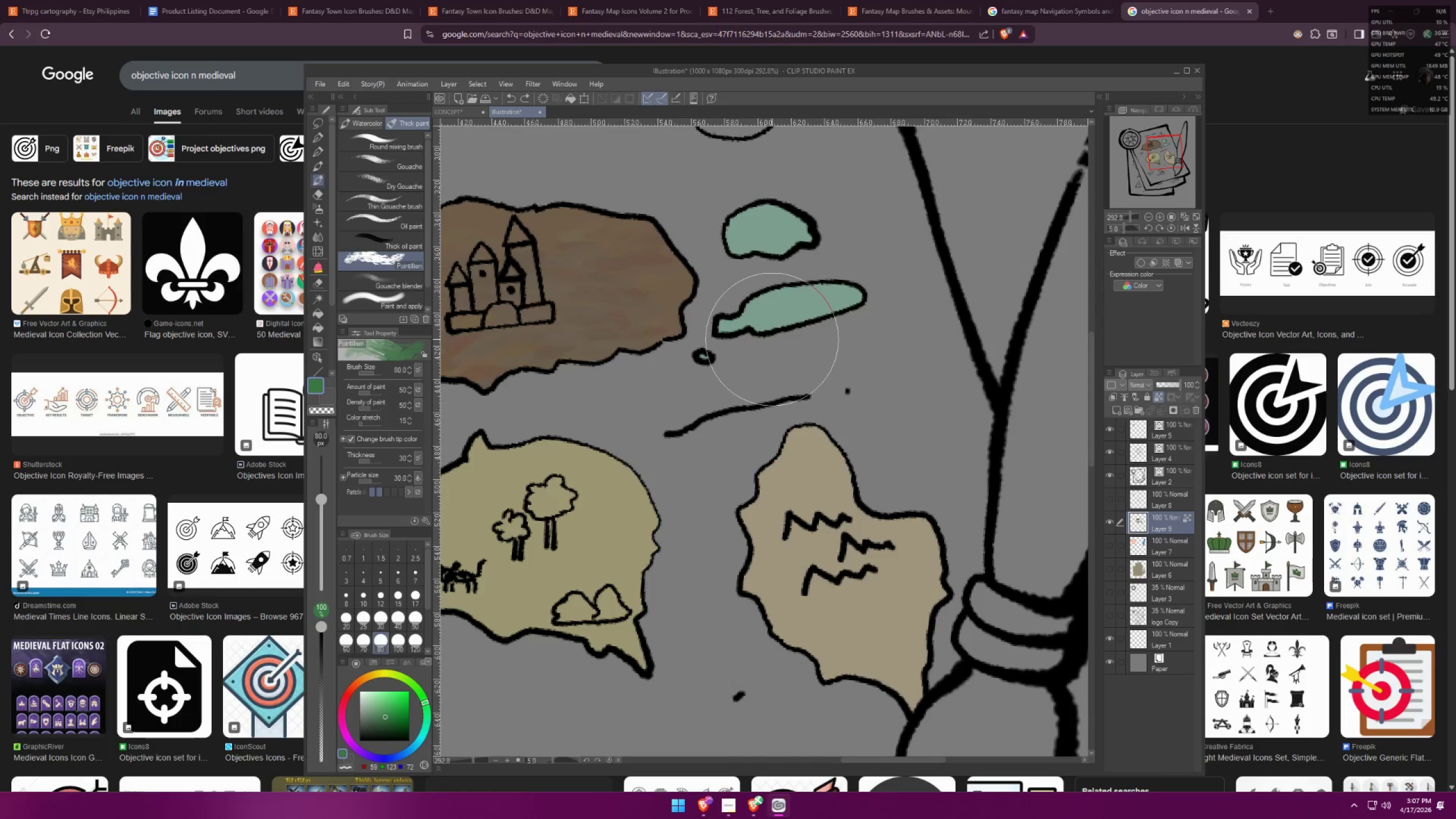 
key(BracketLeft)
 